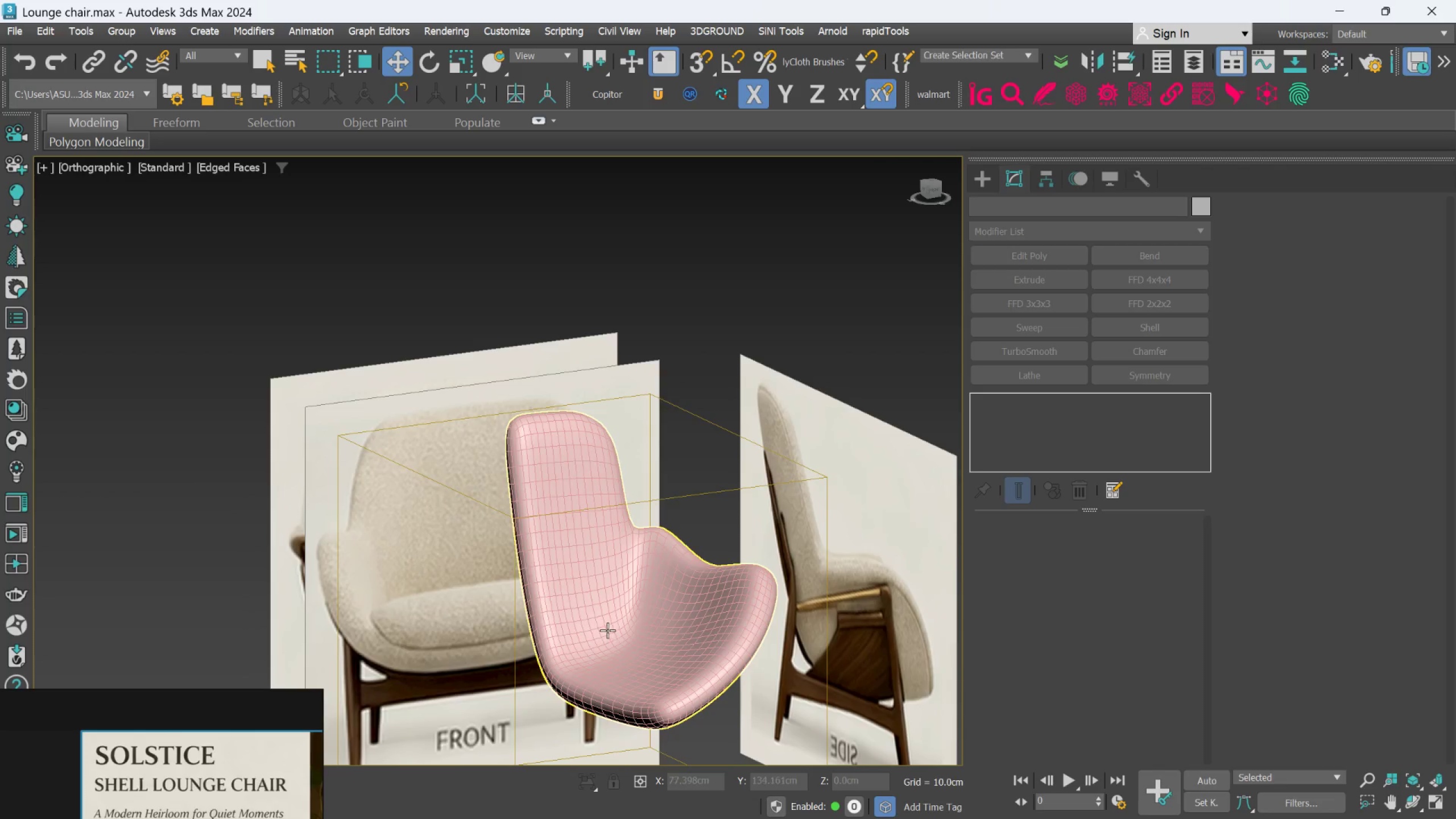 
key(Control+Z)
 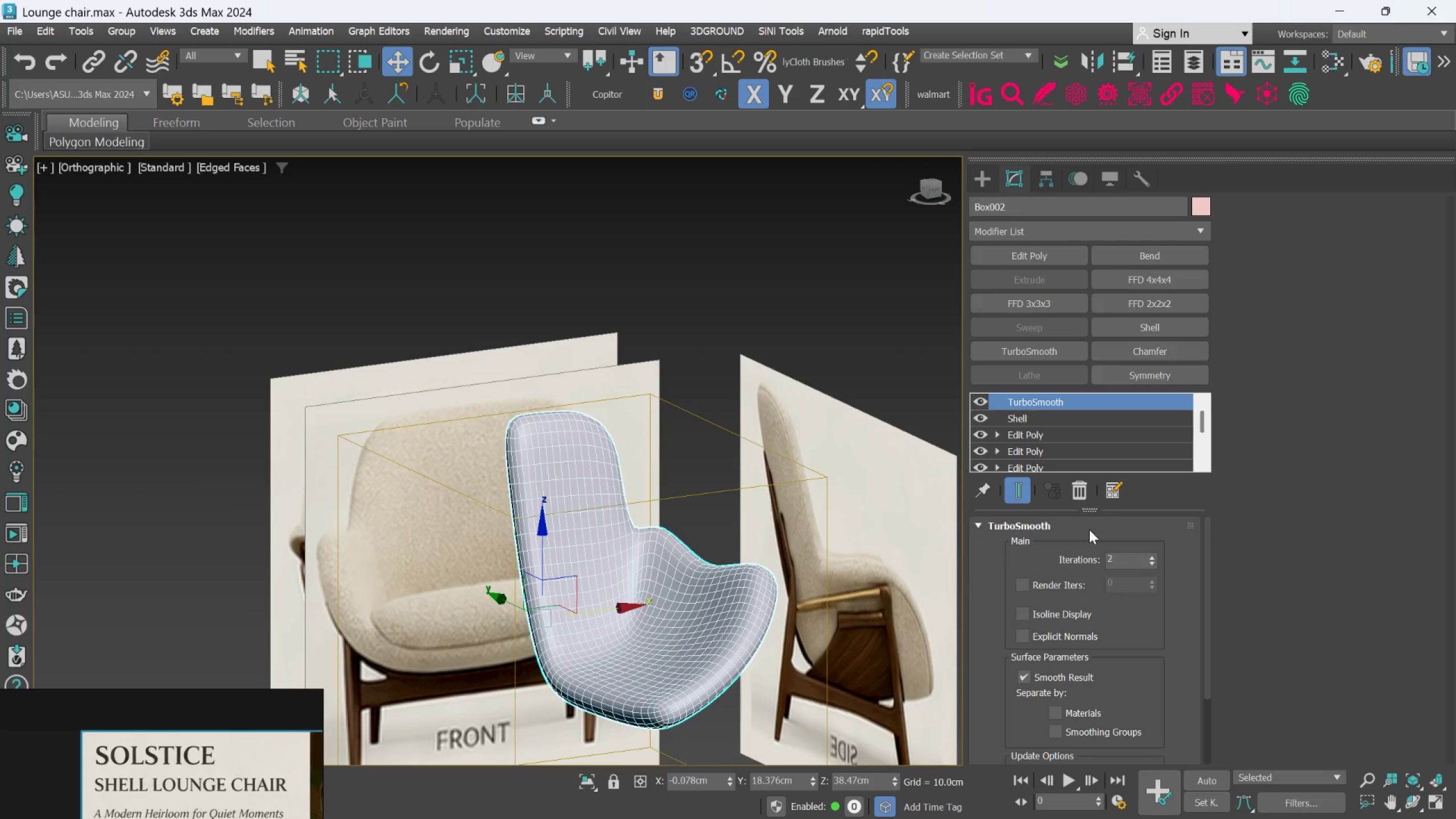 
left_click([1053, 428])
 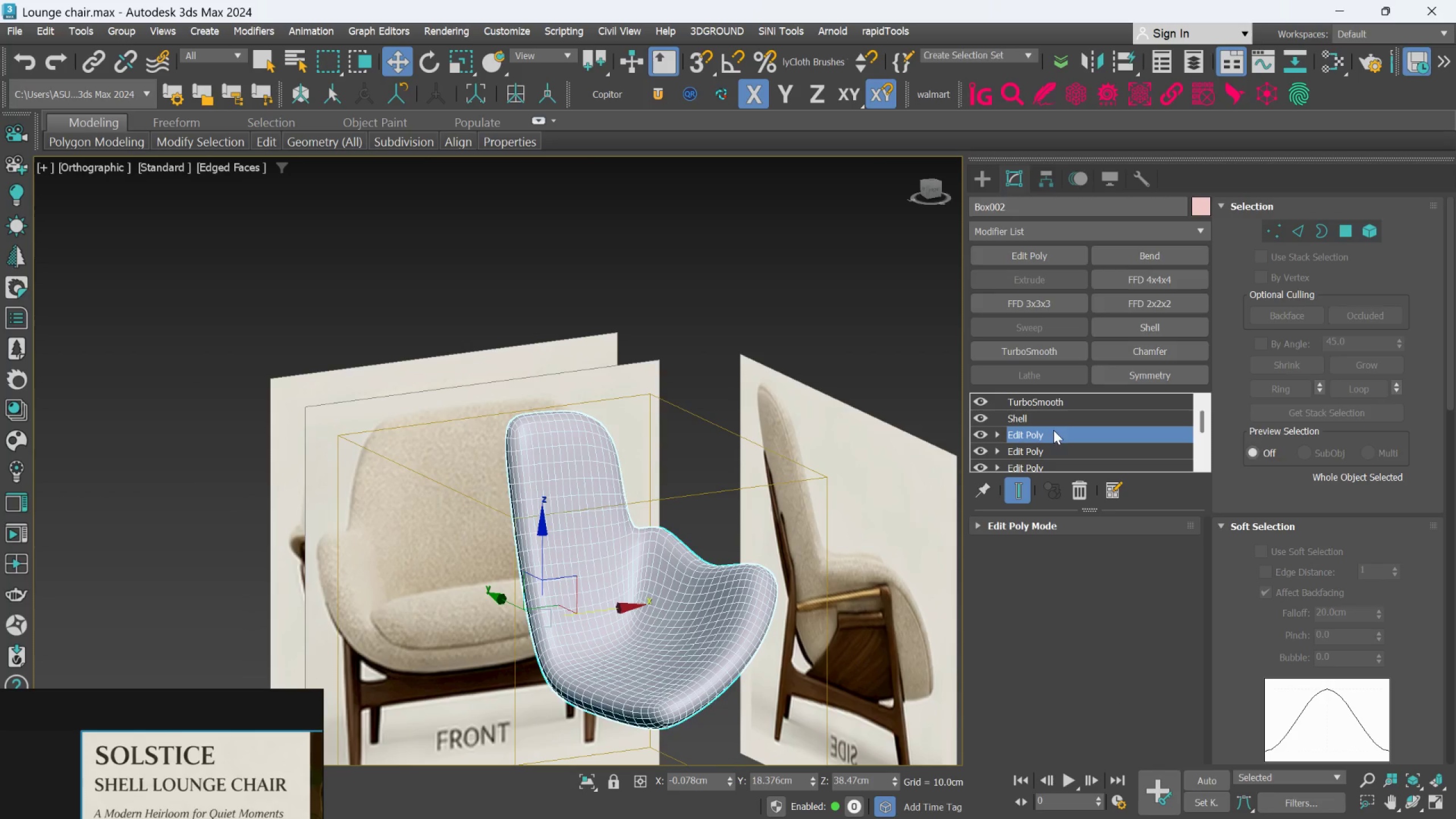 
left_click([1048, 416])
 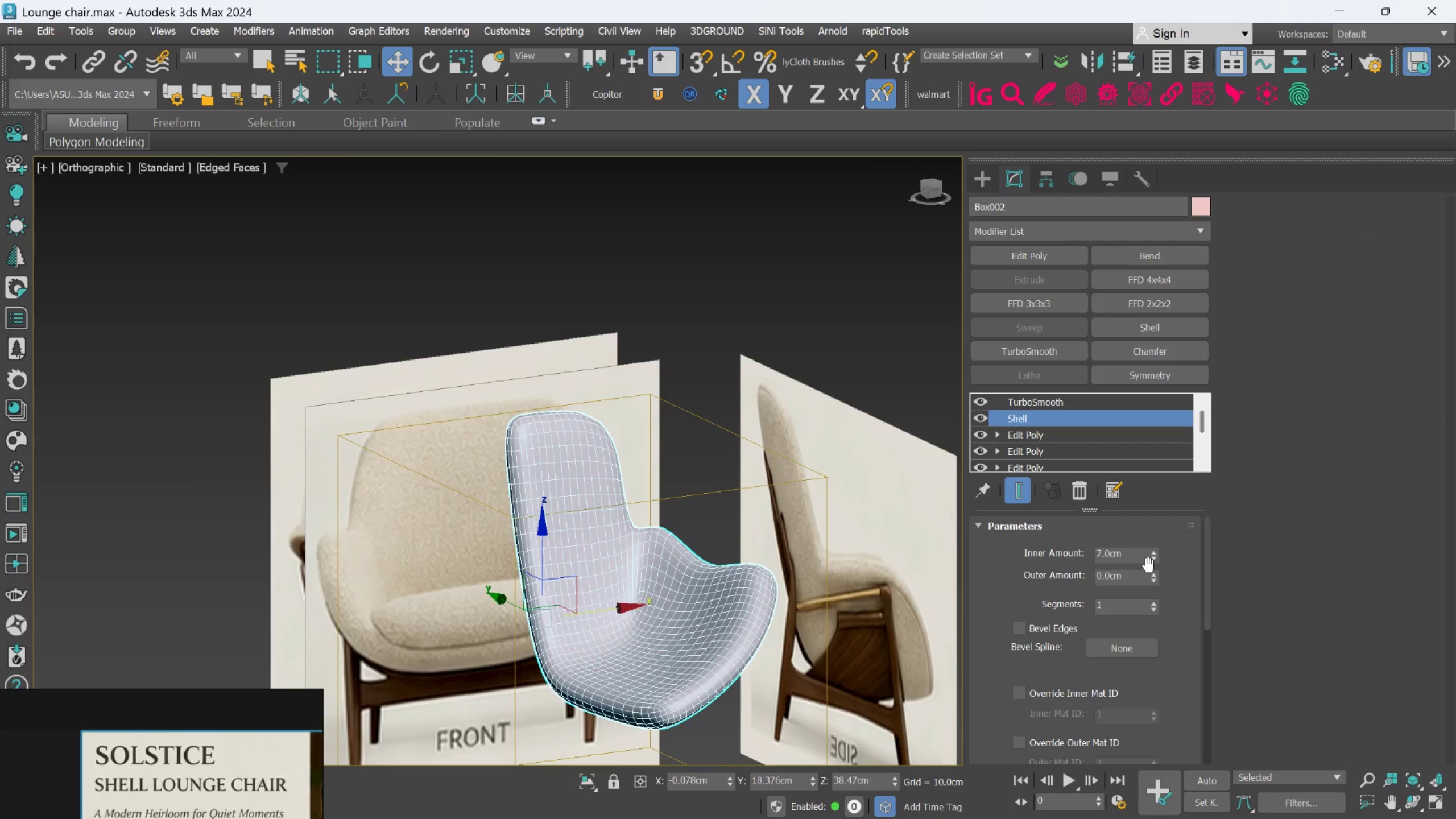 
right_click([1153, 564])
 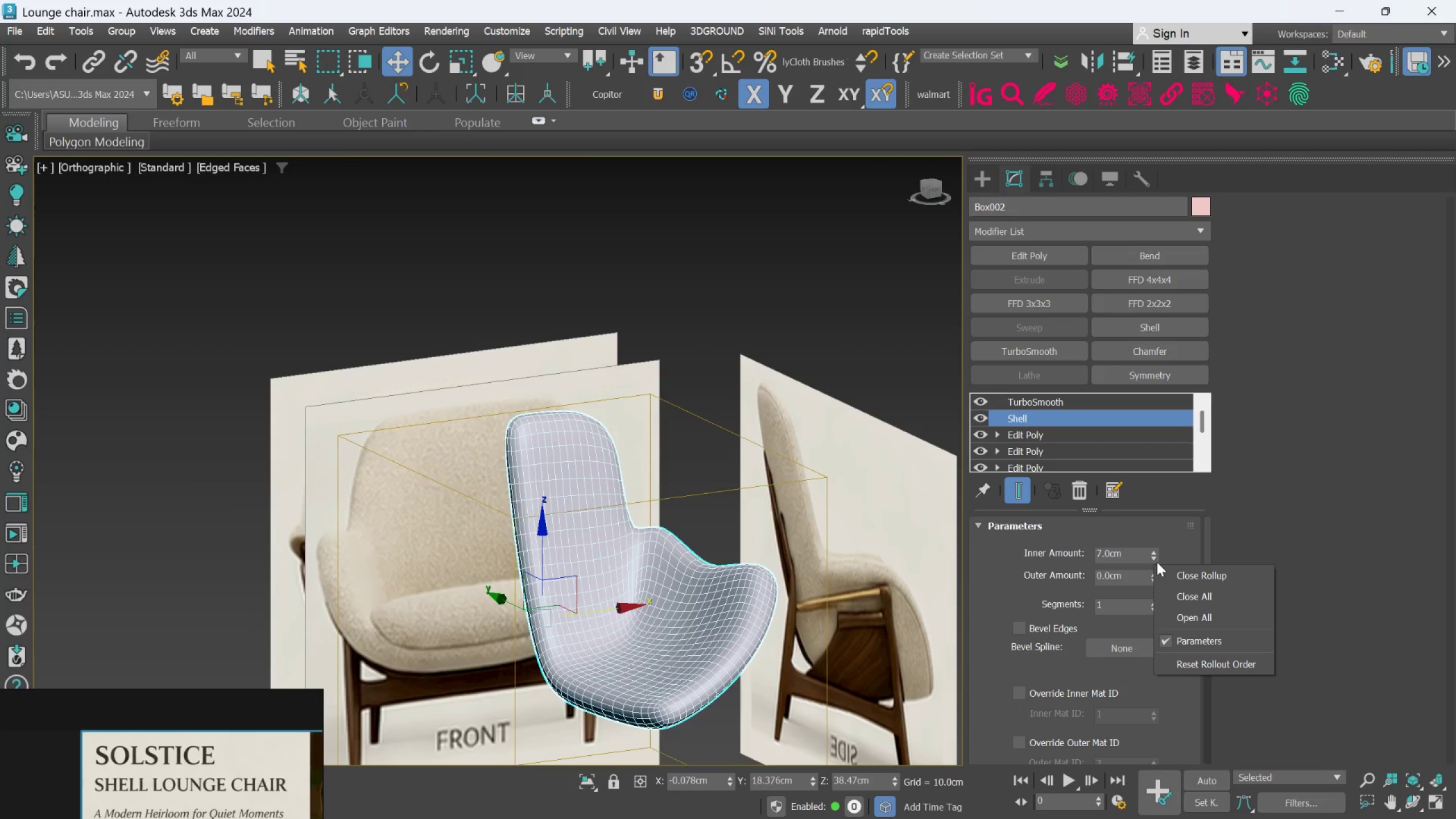 
right_click([1157, 562])
 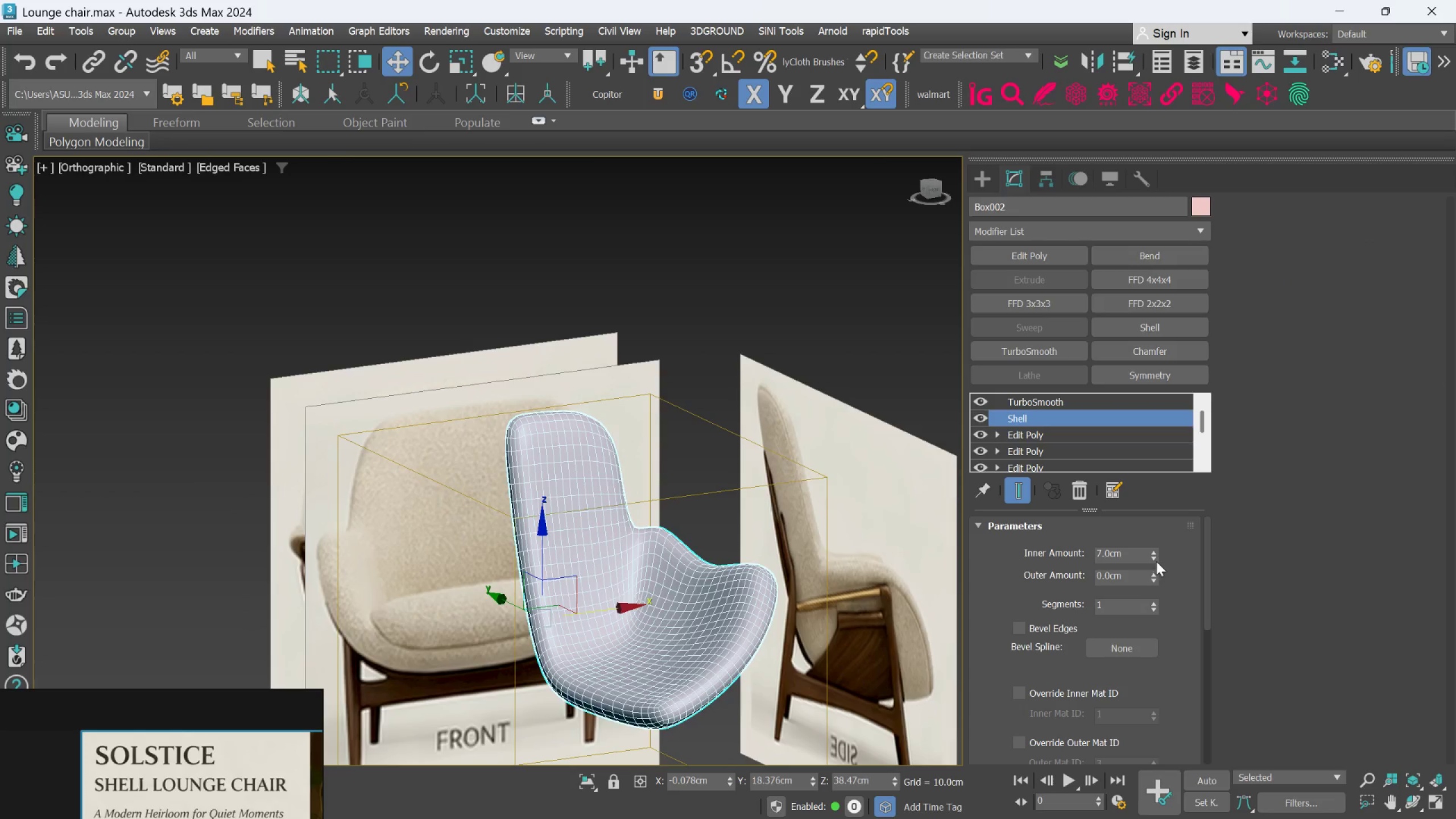 
right_click([1155, 560])
 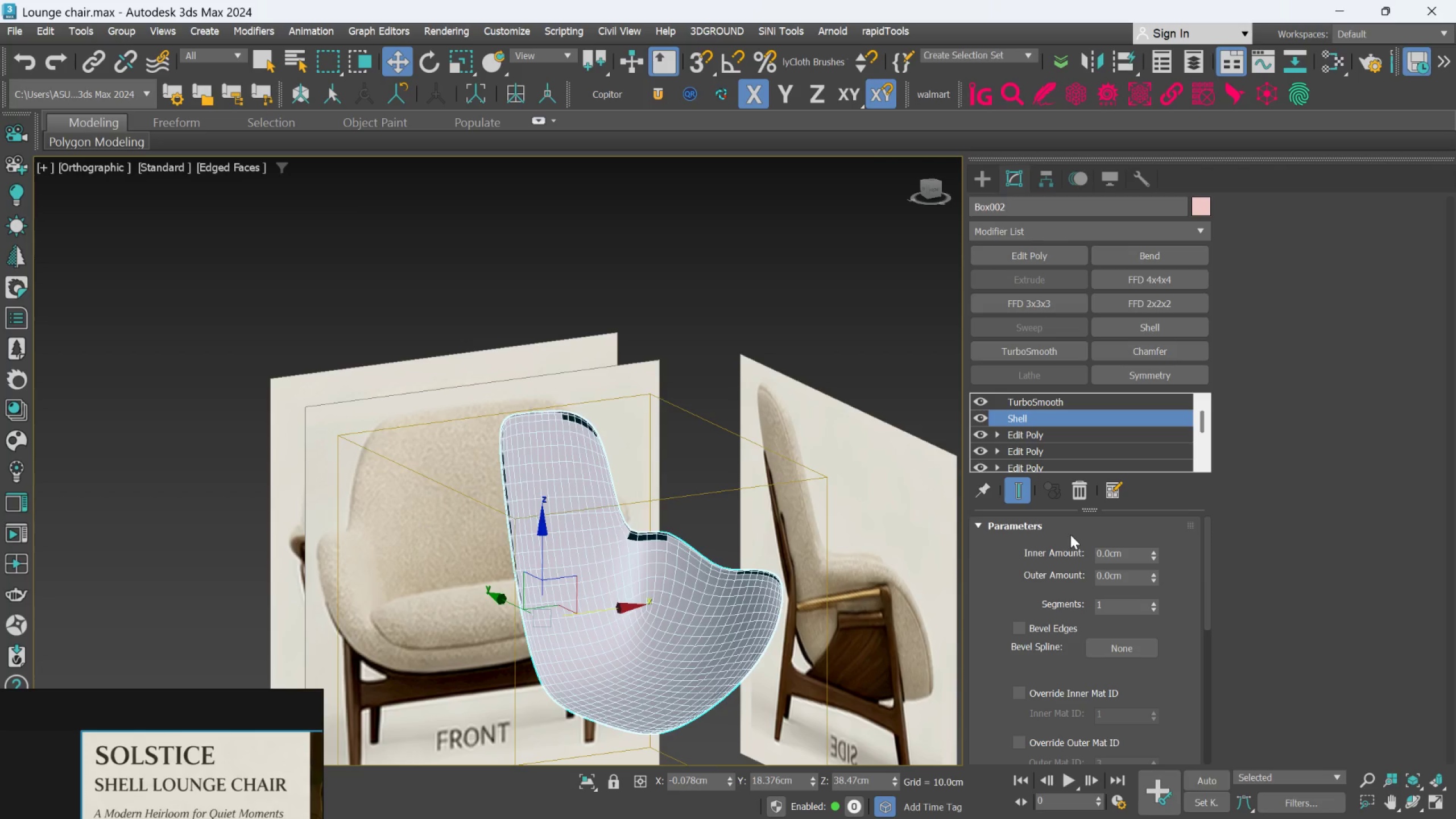 
wait(6.06)
 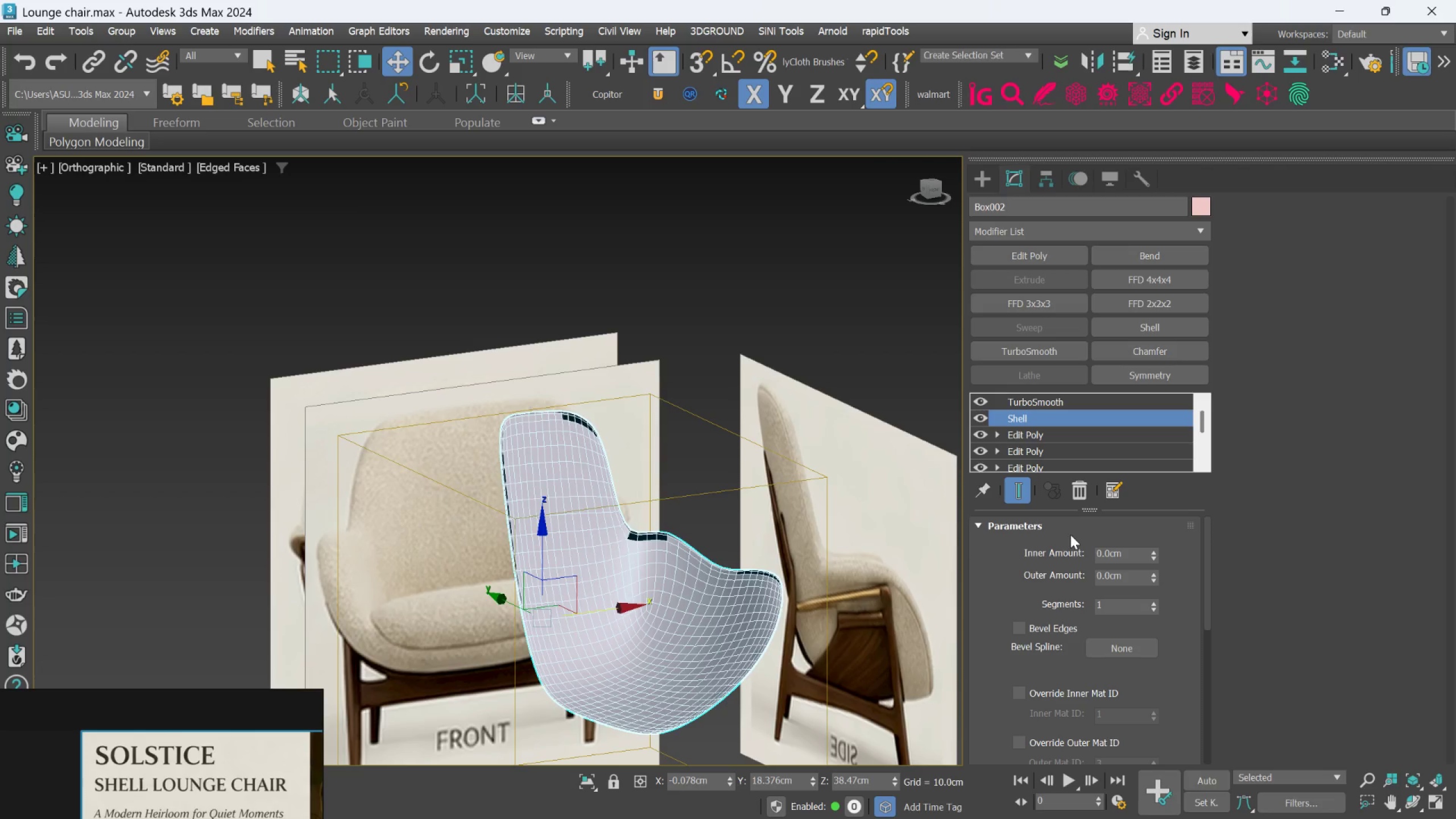 
double_click([1112, 584])
 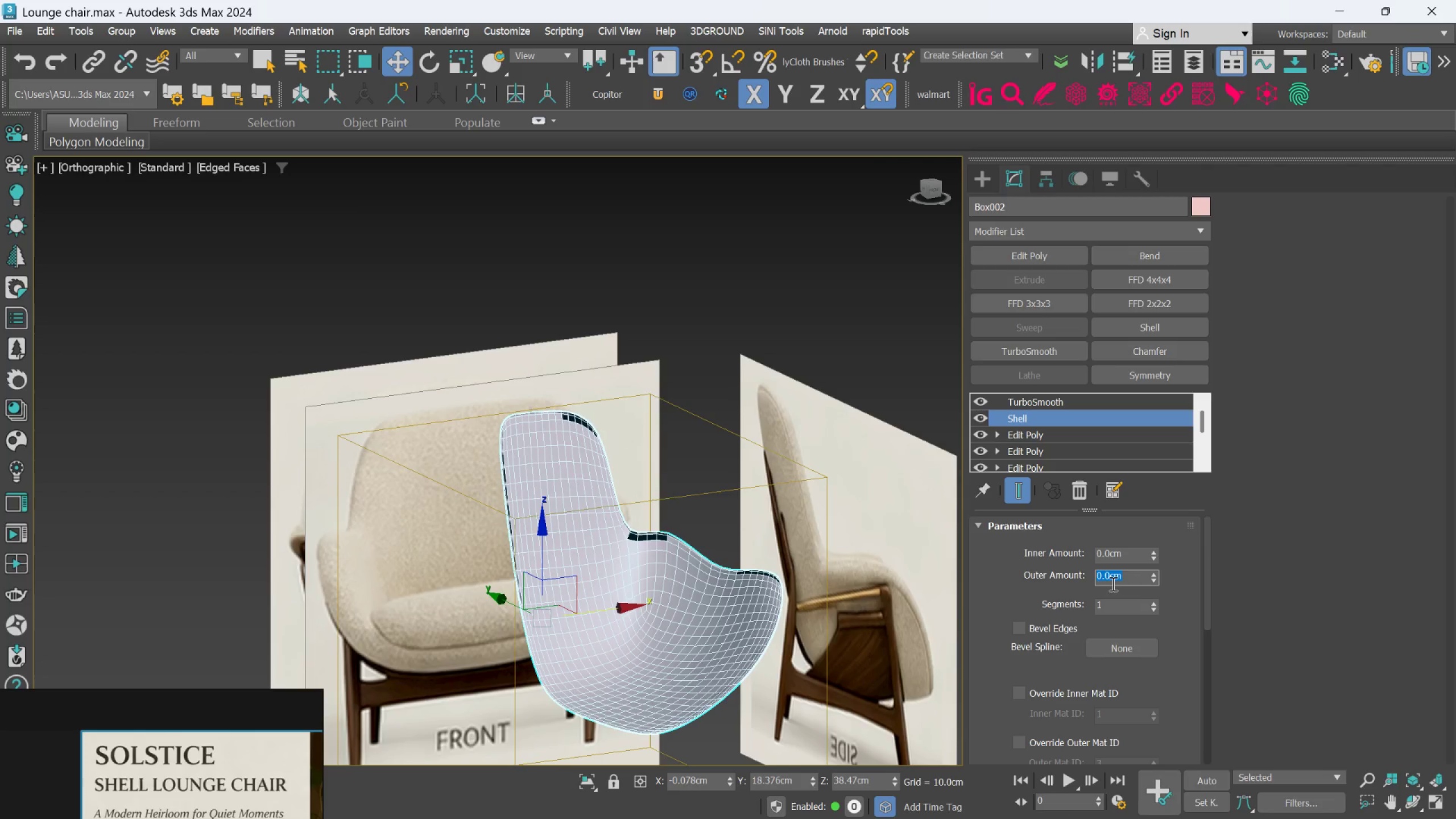 
wait(5.39)
 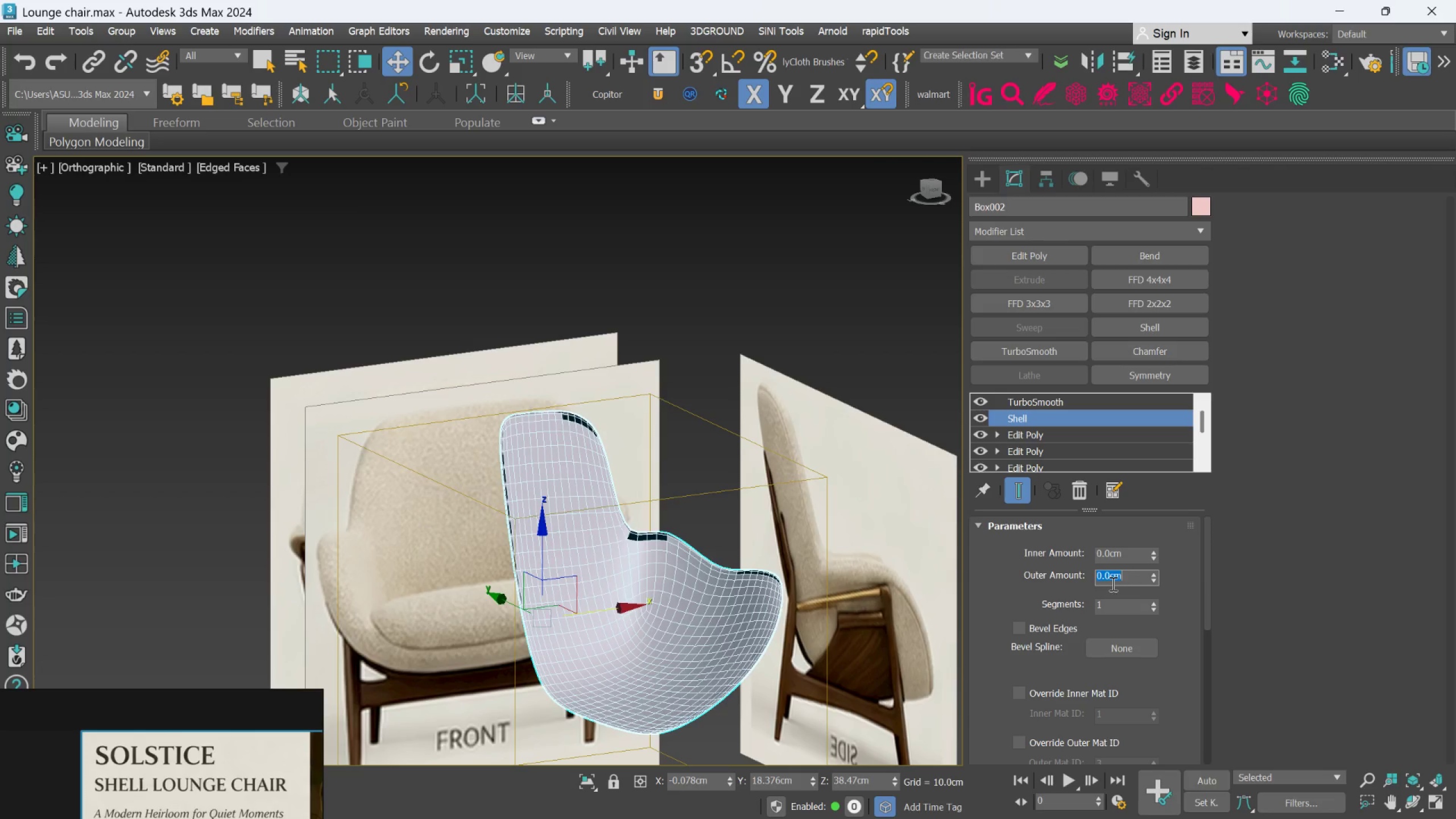 
key(5)
 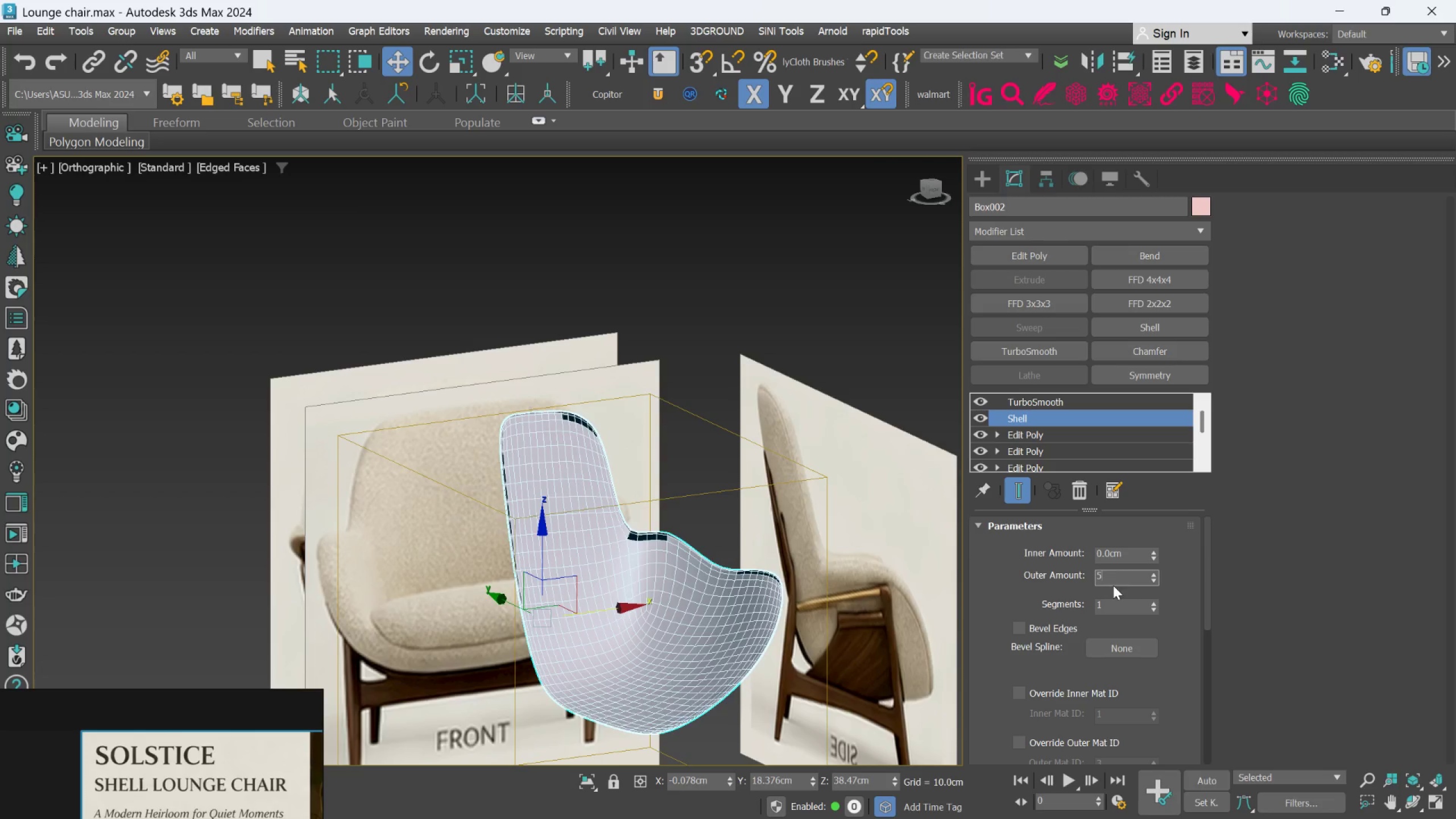 
key(Enter)
 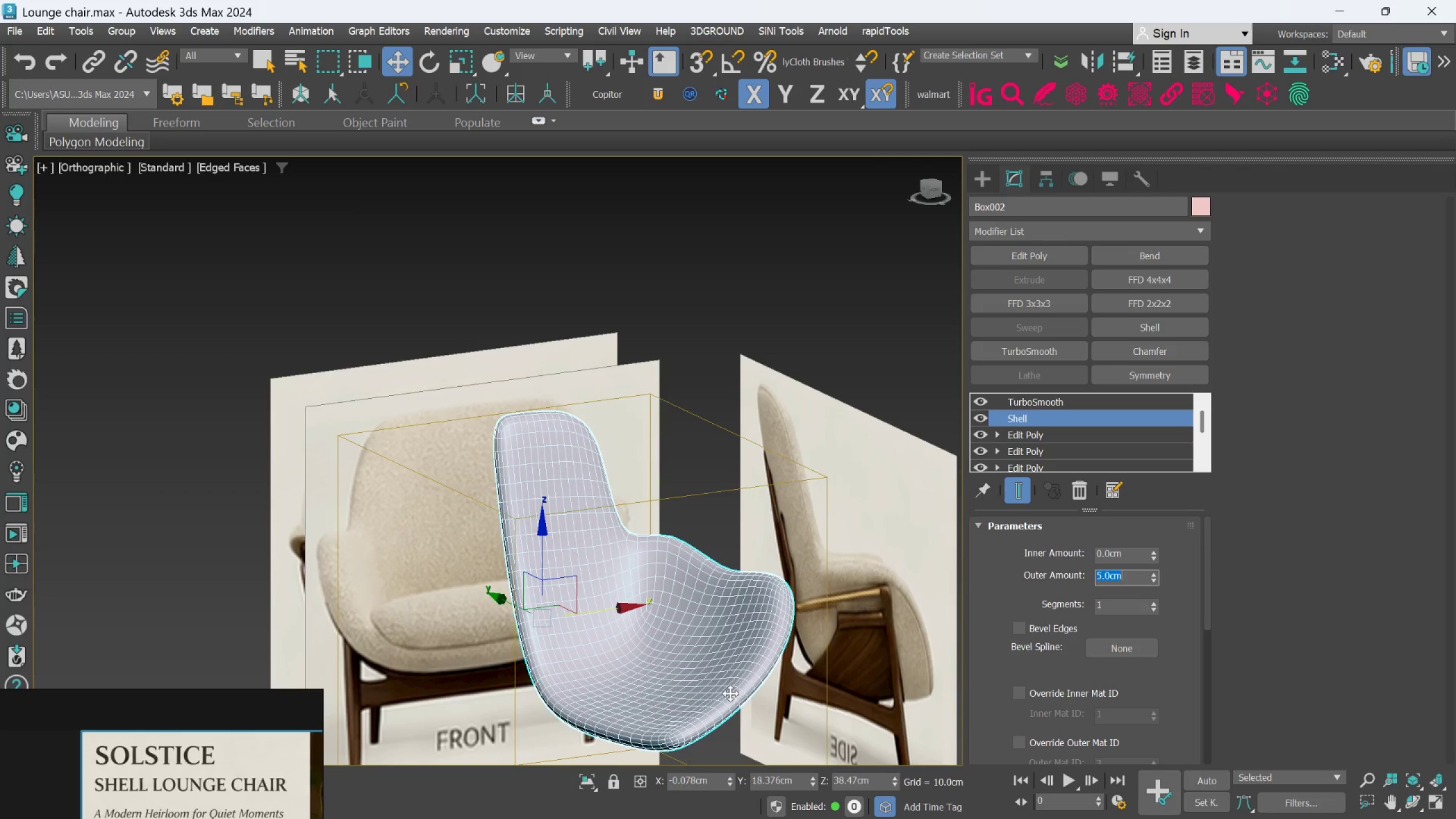 
scroll: coordinate [667, 647], scroll_direction: none, amount: 0.0
 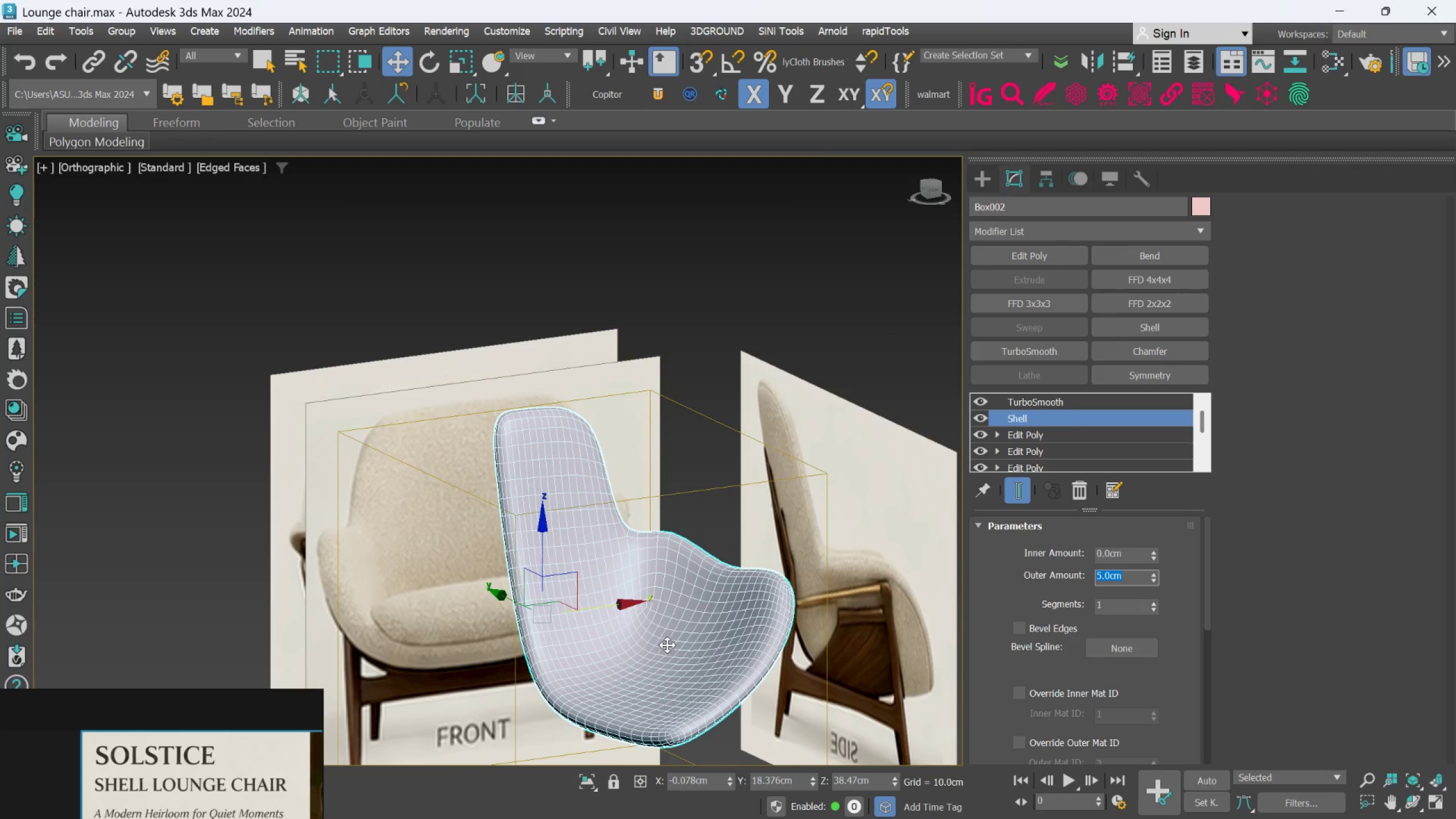 
key(L)
 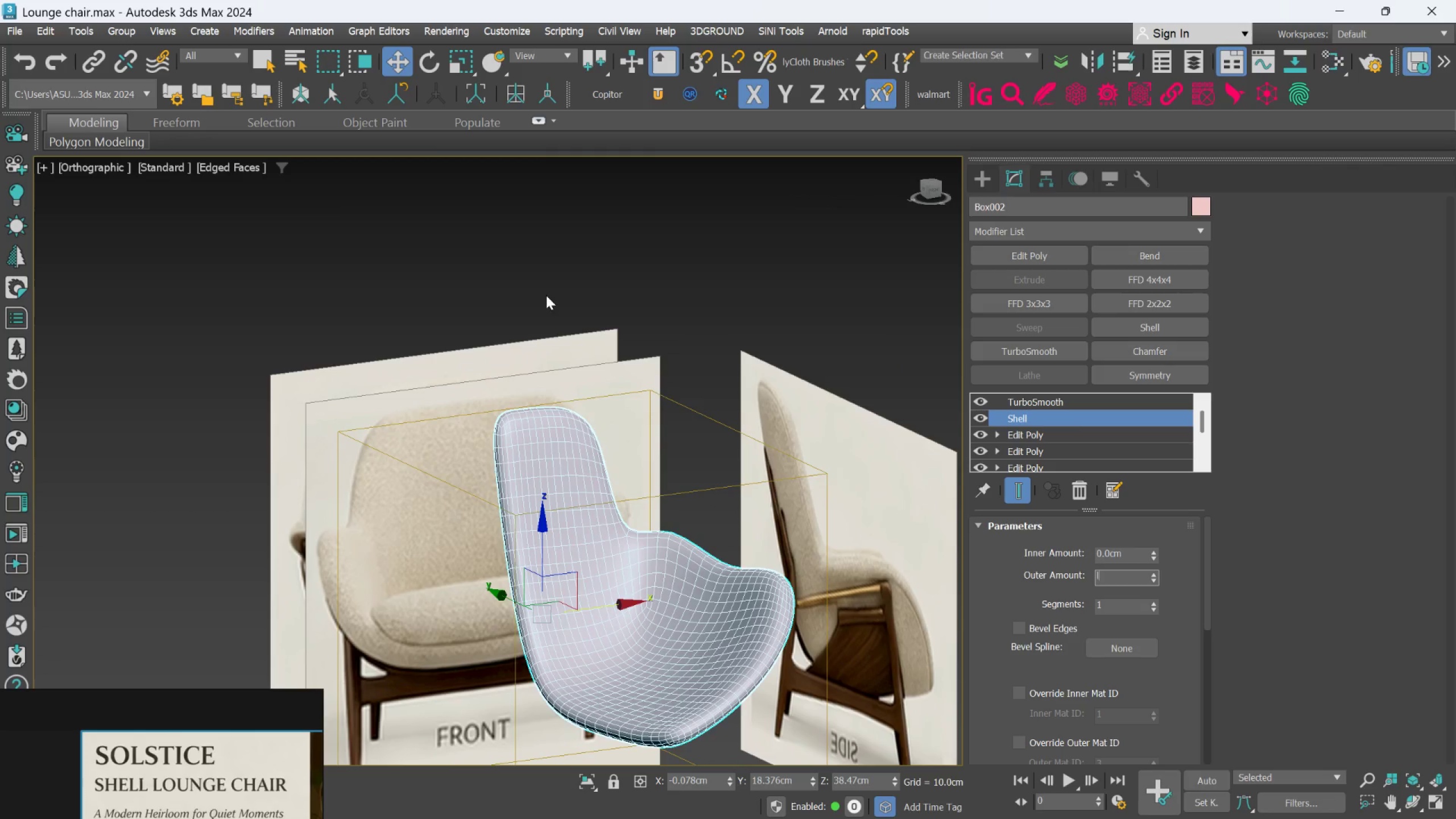 
left_click([555, 288])
 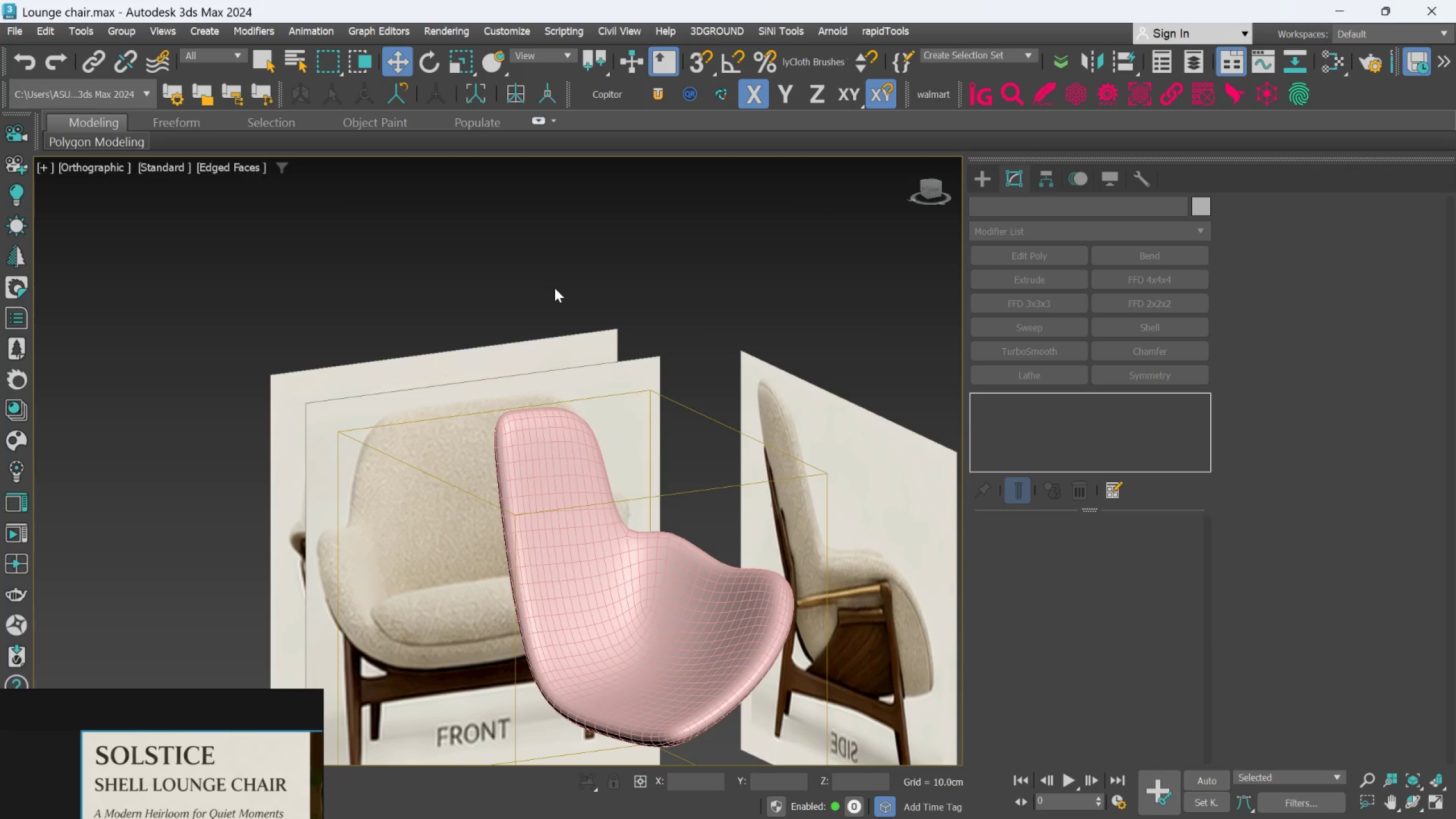 
key(L)
 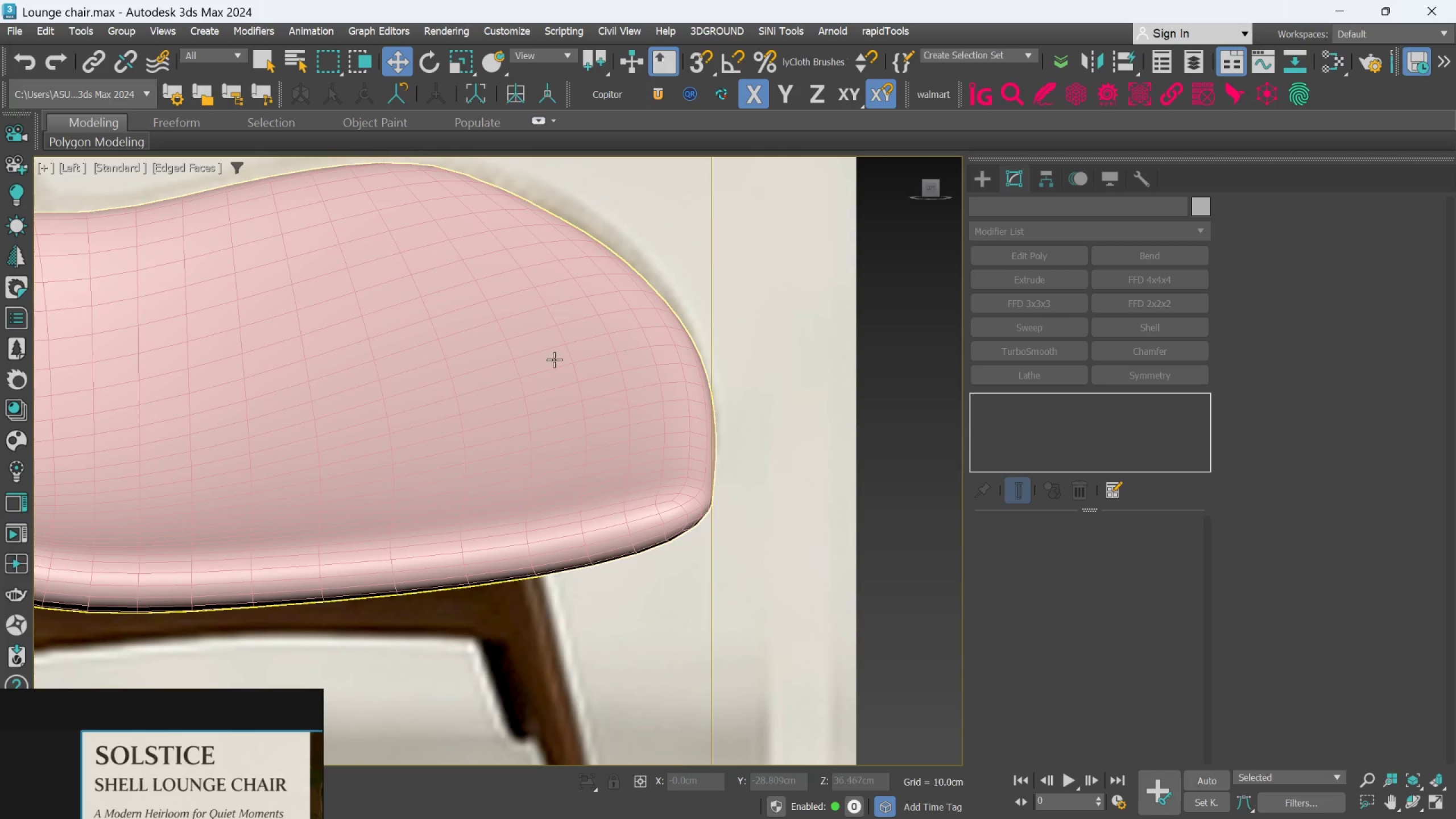 
scroll: coordinate [551, 373], scroll_direction: down, amount: 5.0
 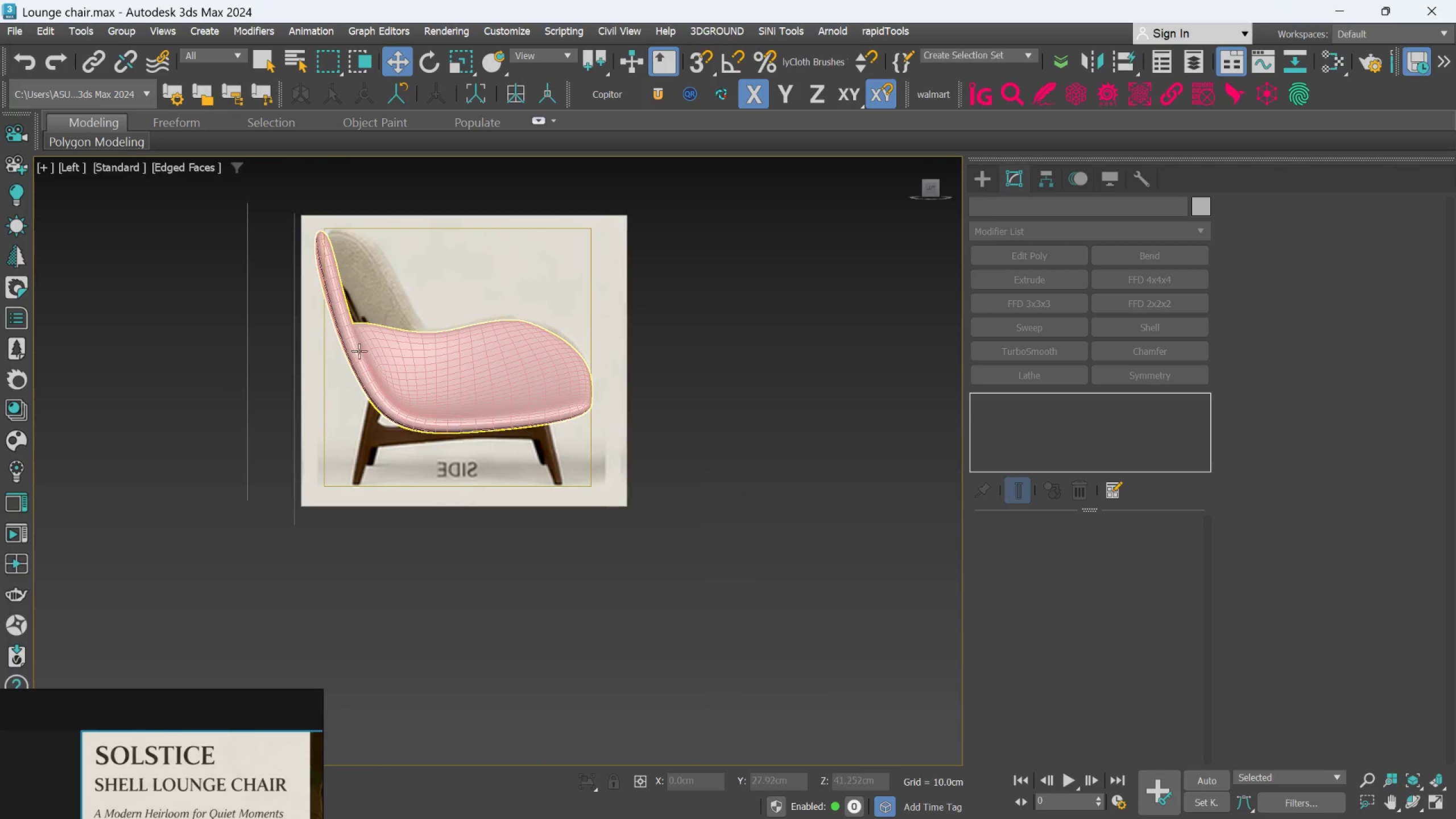 
scroll: coordinate [332, 345], scroll_direction: up, amount: 1.0
 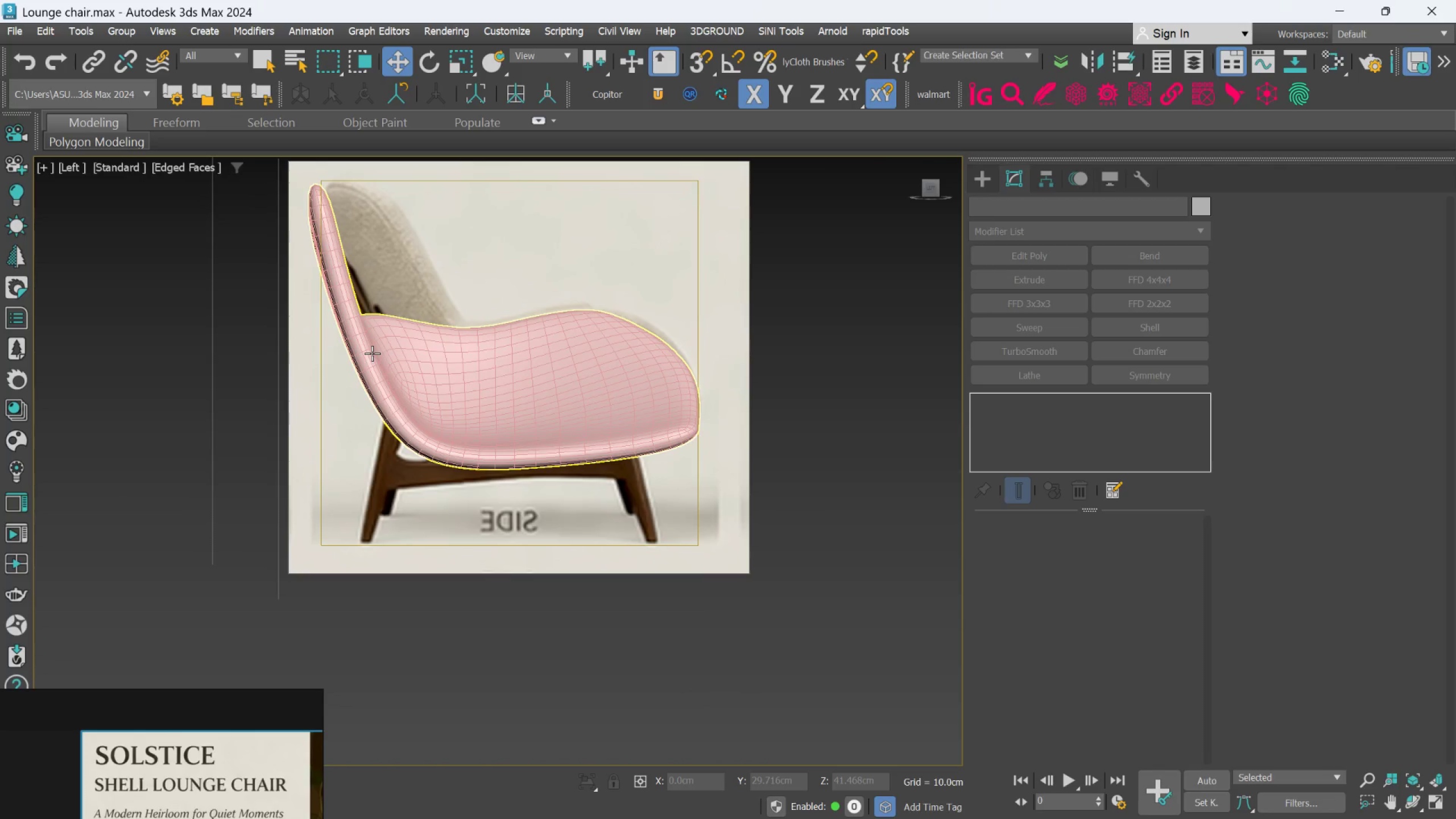 
left_click([372, 353])
 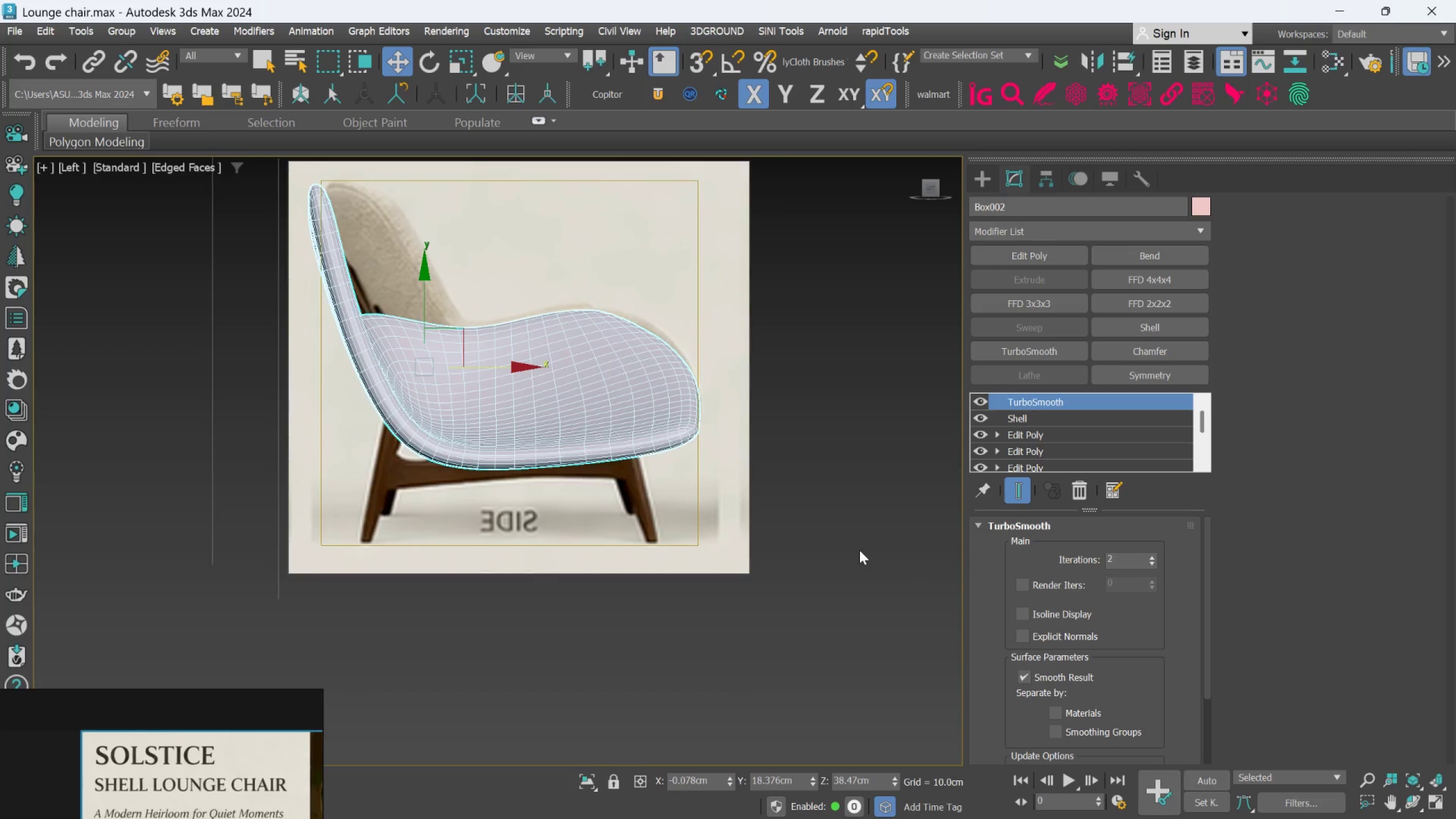 
left_click([1051, 412])
 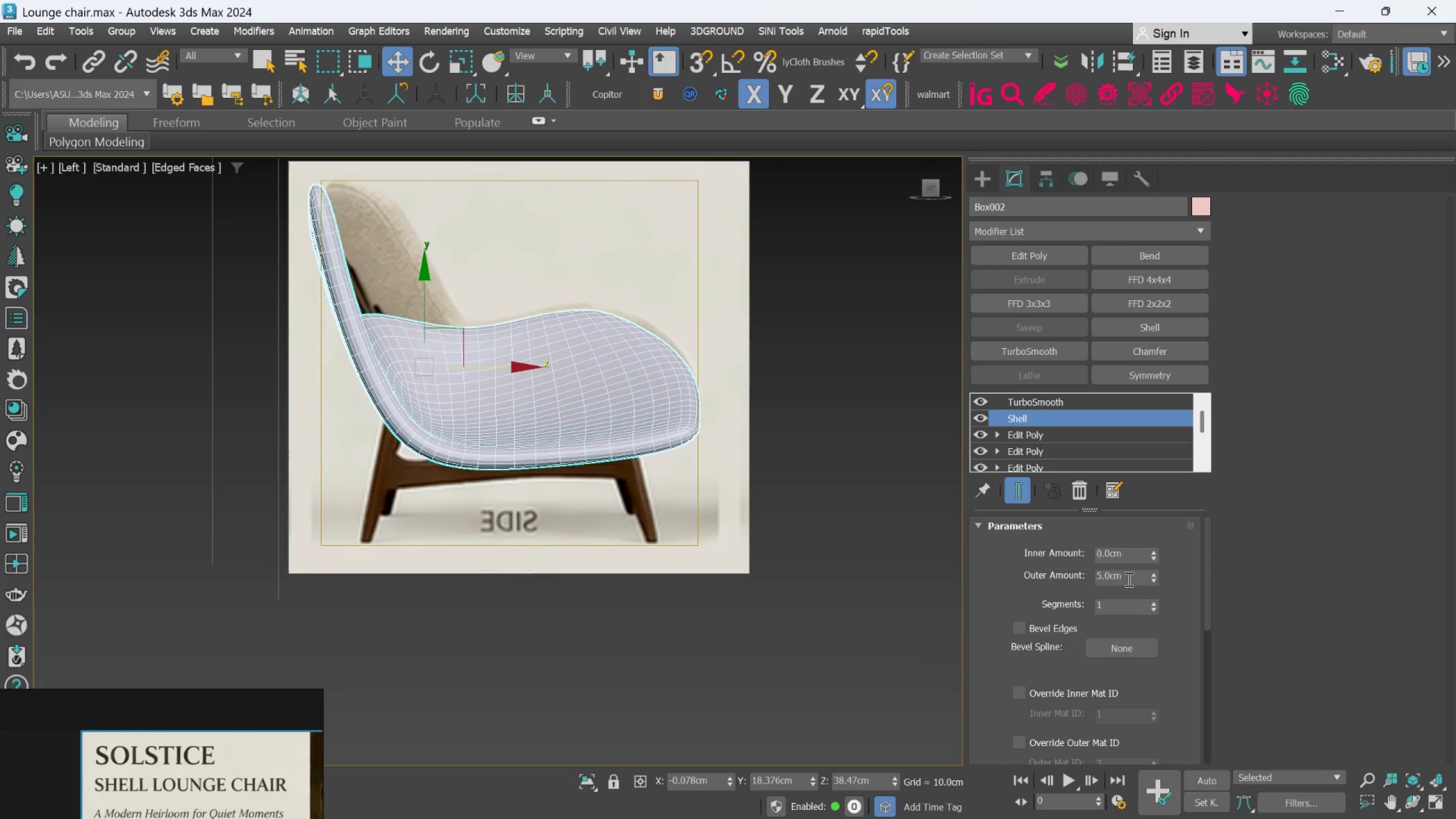 
double_click([1126, 580])
 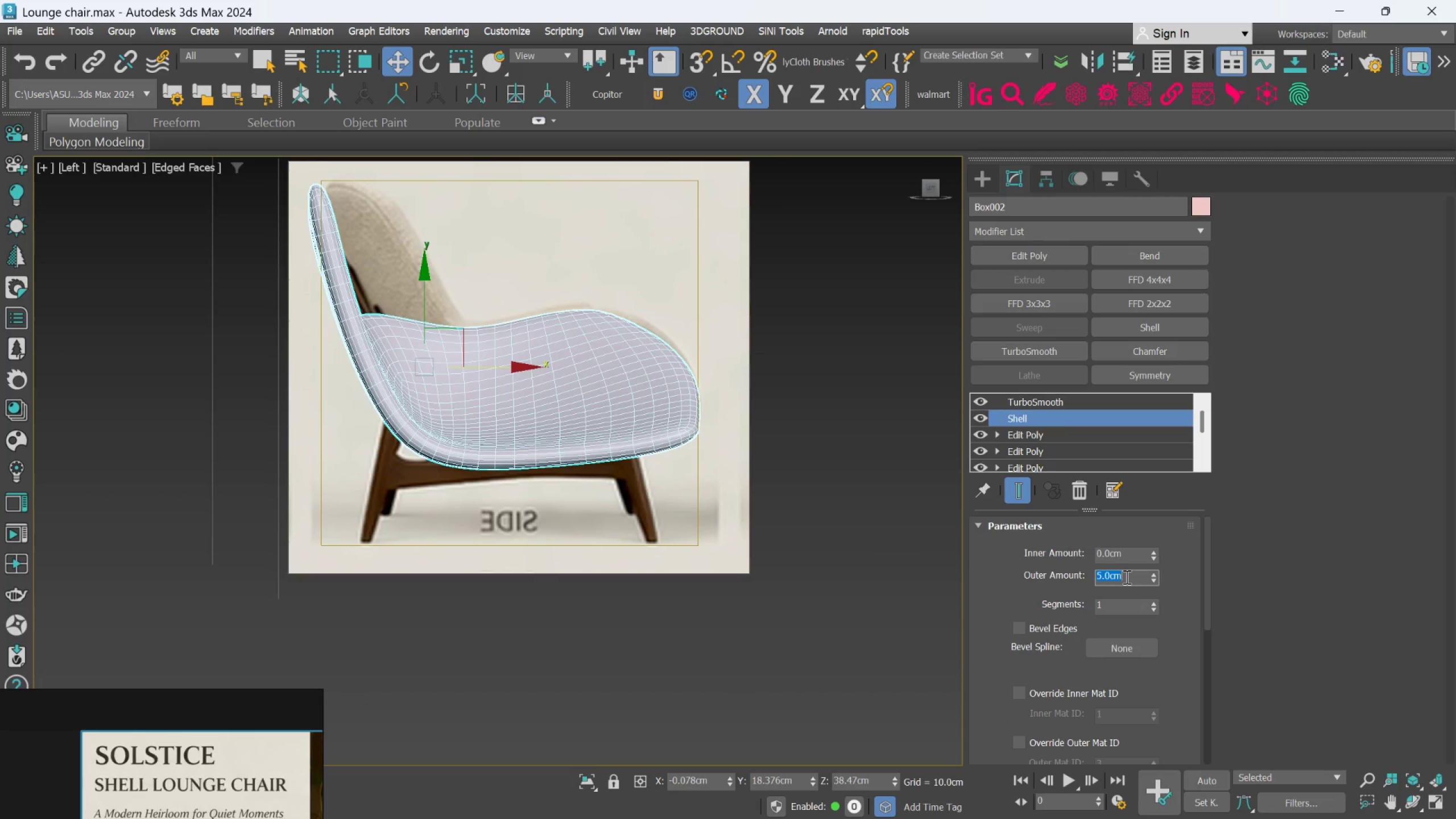 
key(7)
 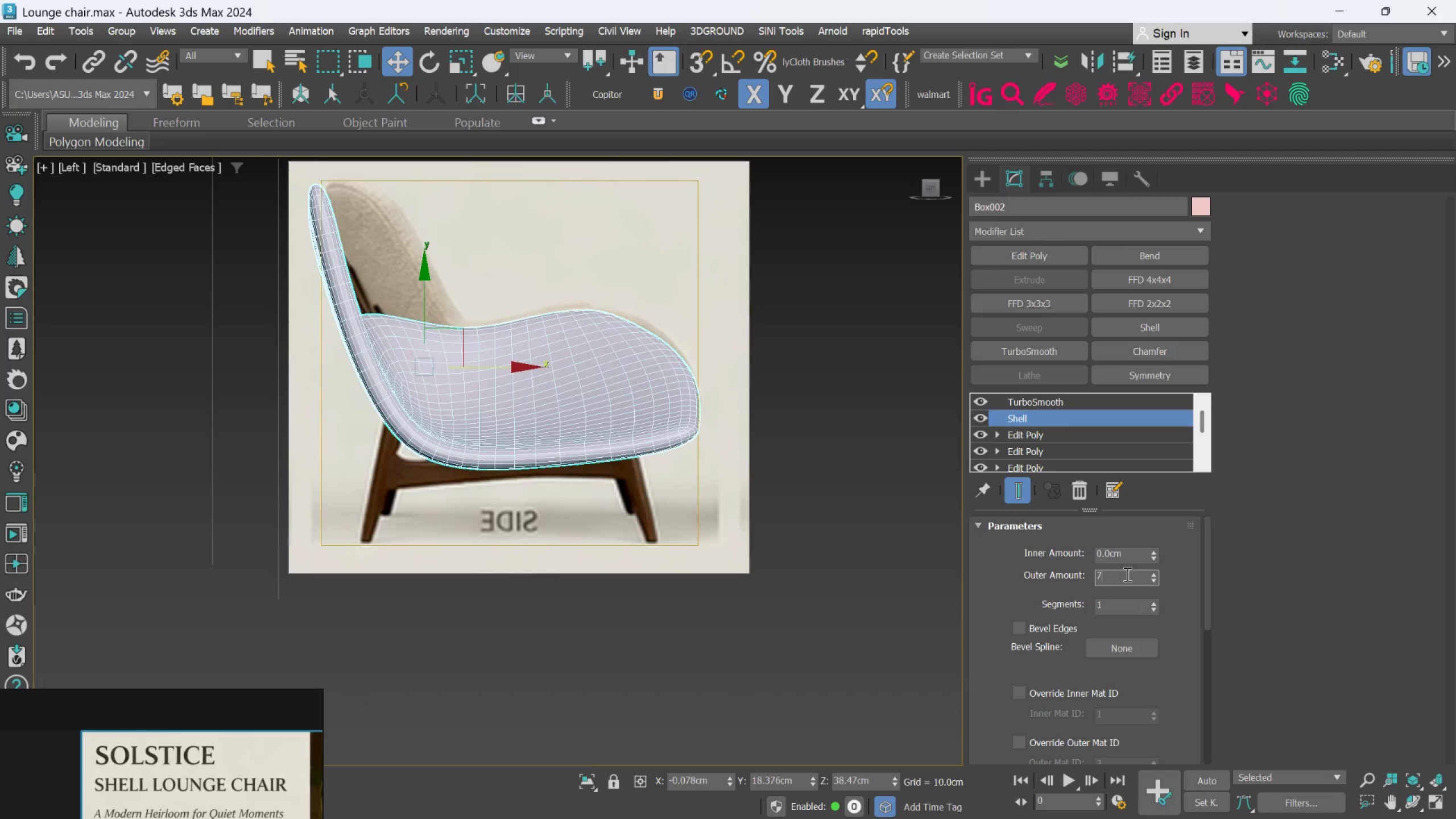 
key(Enter)
 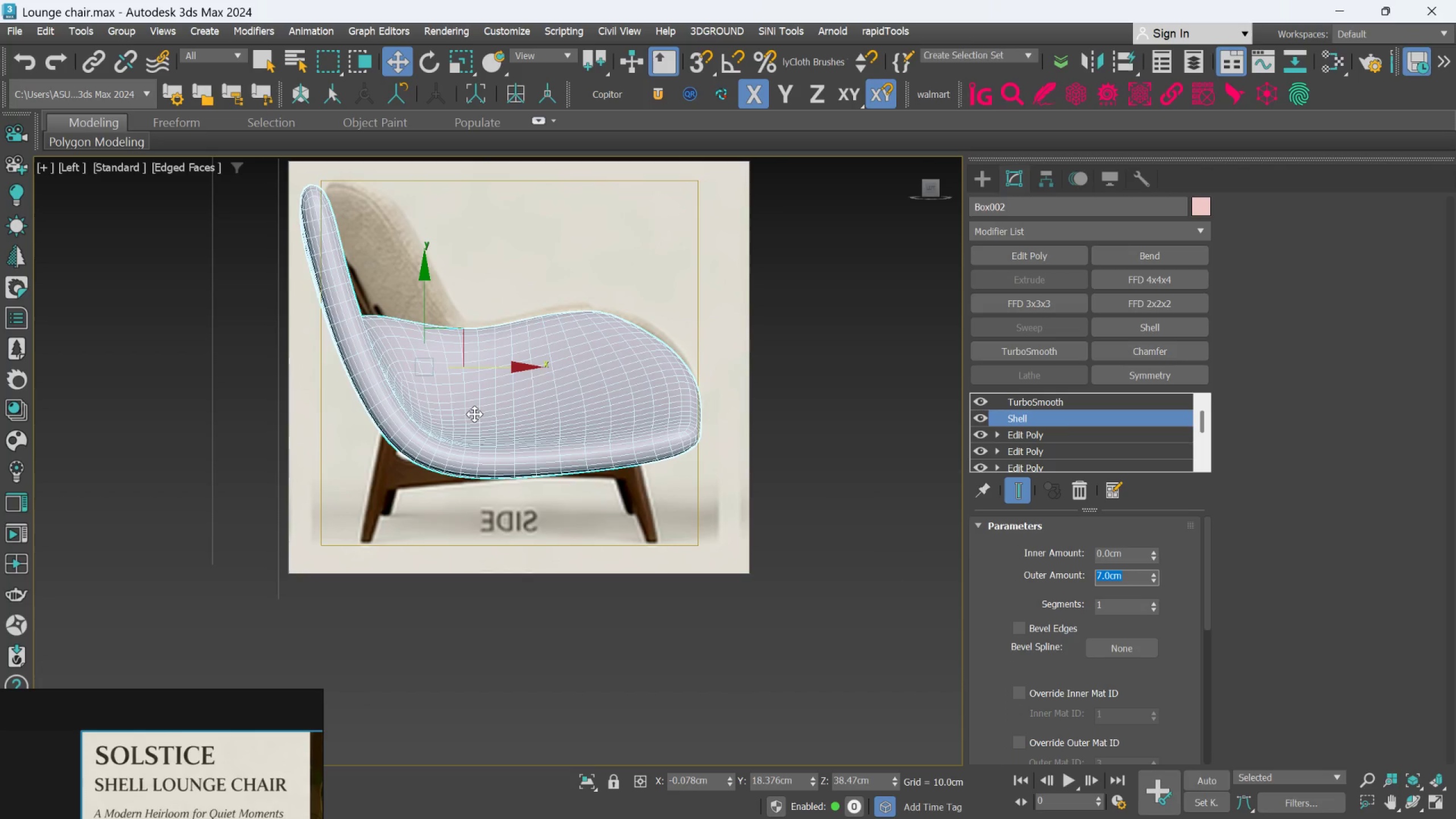 
scroll: coordinate [474, 414], scroll_direction: down, amount: 1.0
 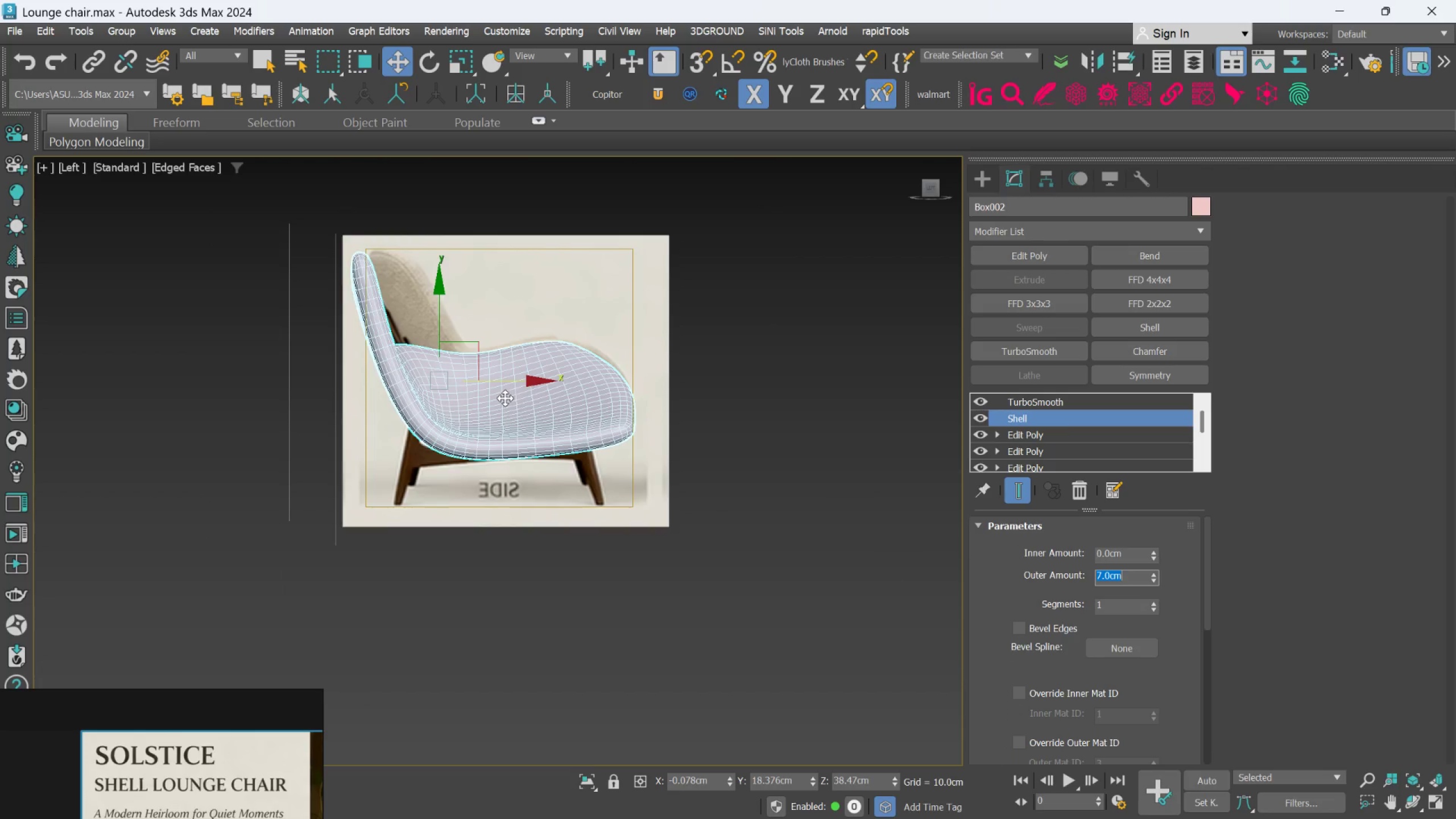 
hold_key(key=AltLeft, duration=0.78)
 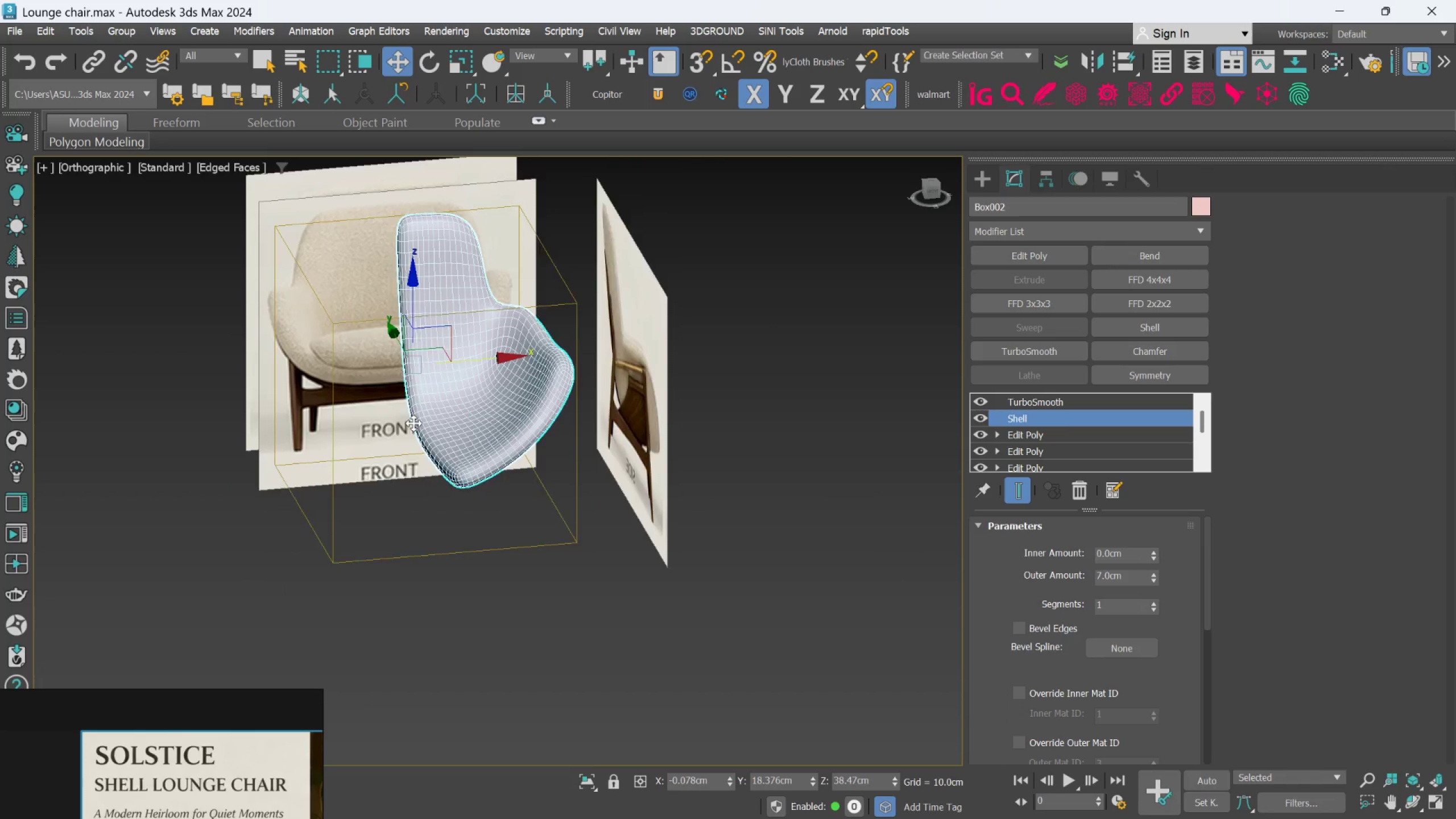 
hold_key(key=AltLeft, duration=1.44)
 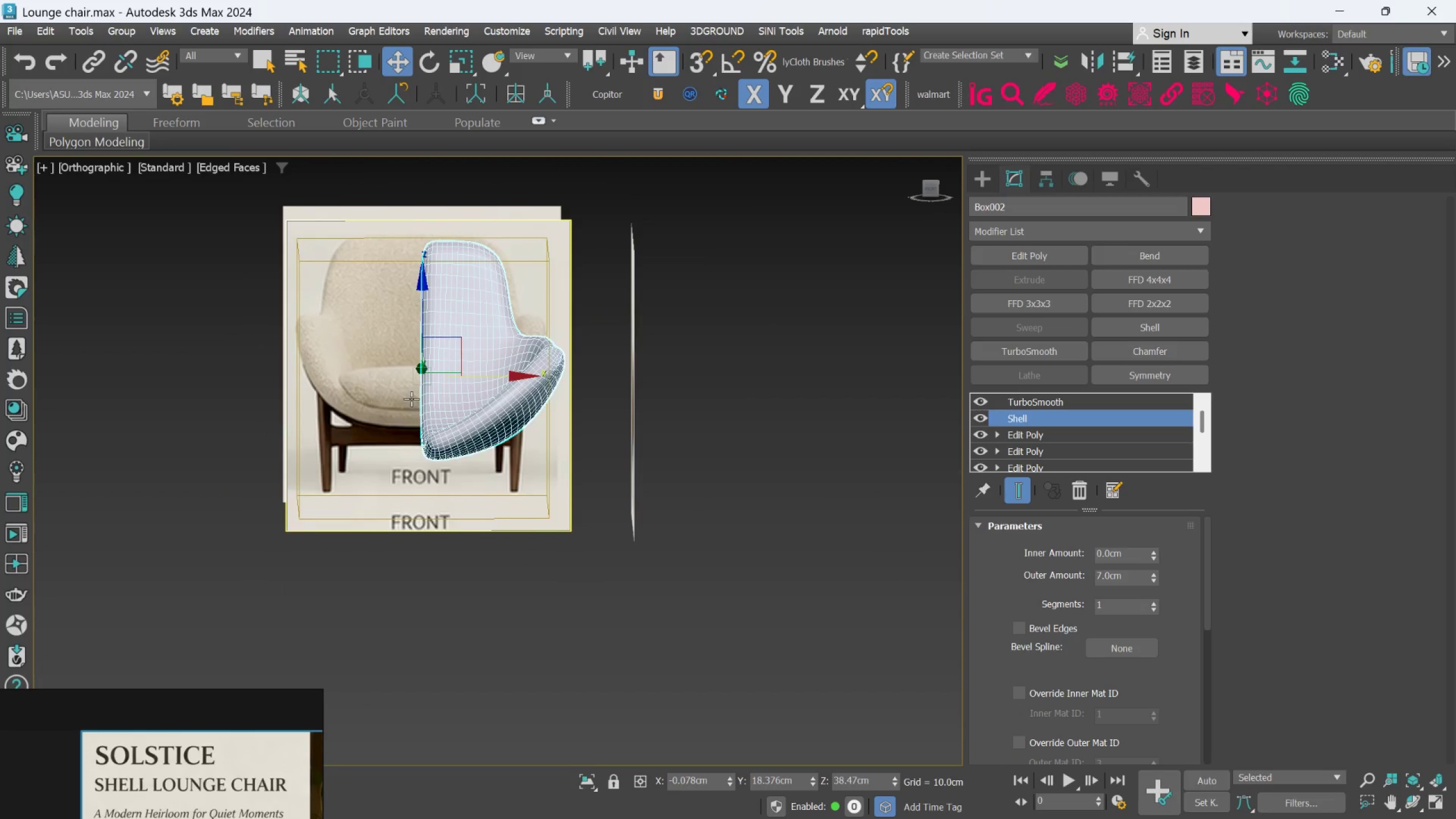 
key(F)
 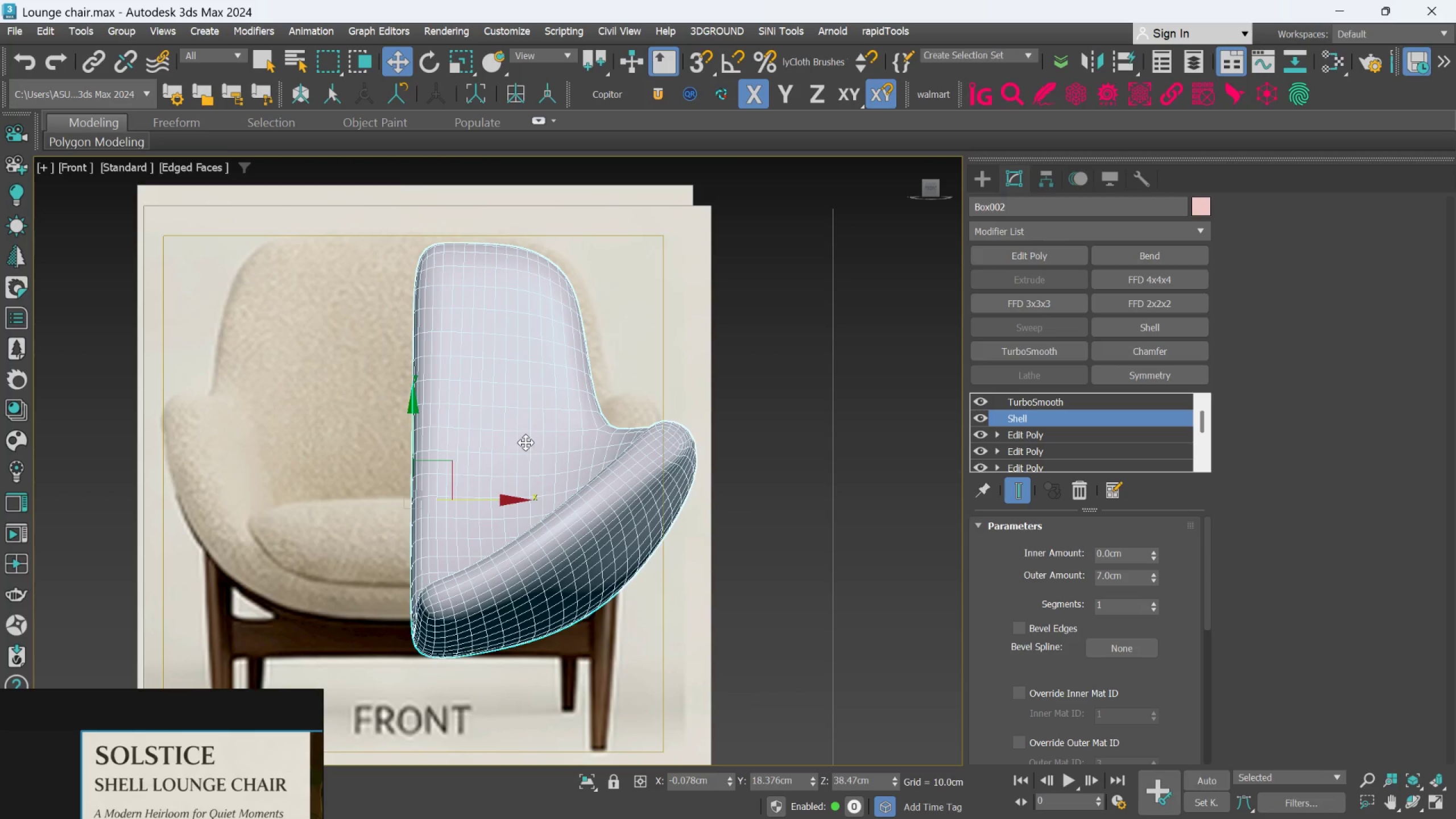 
hold_key(key=AltLeft, duration=1.5)
 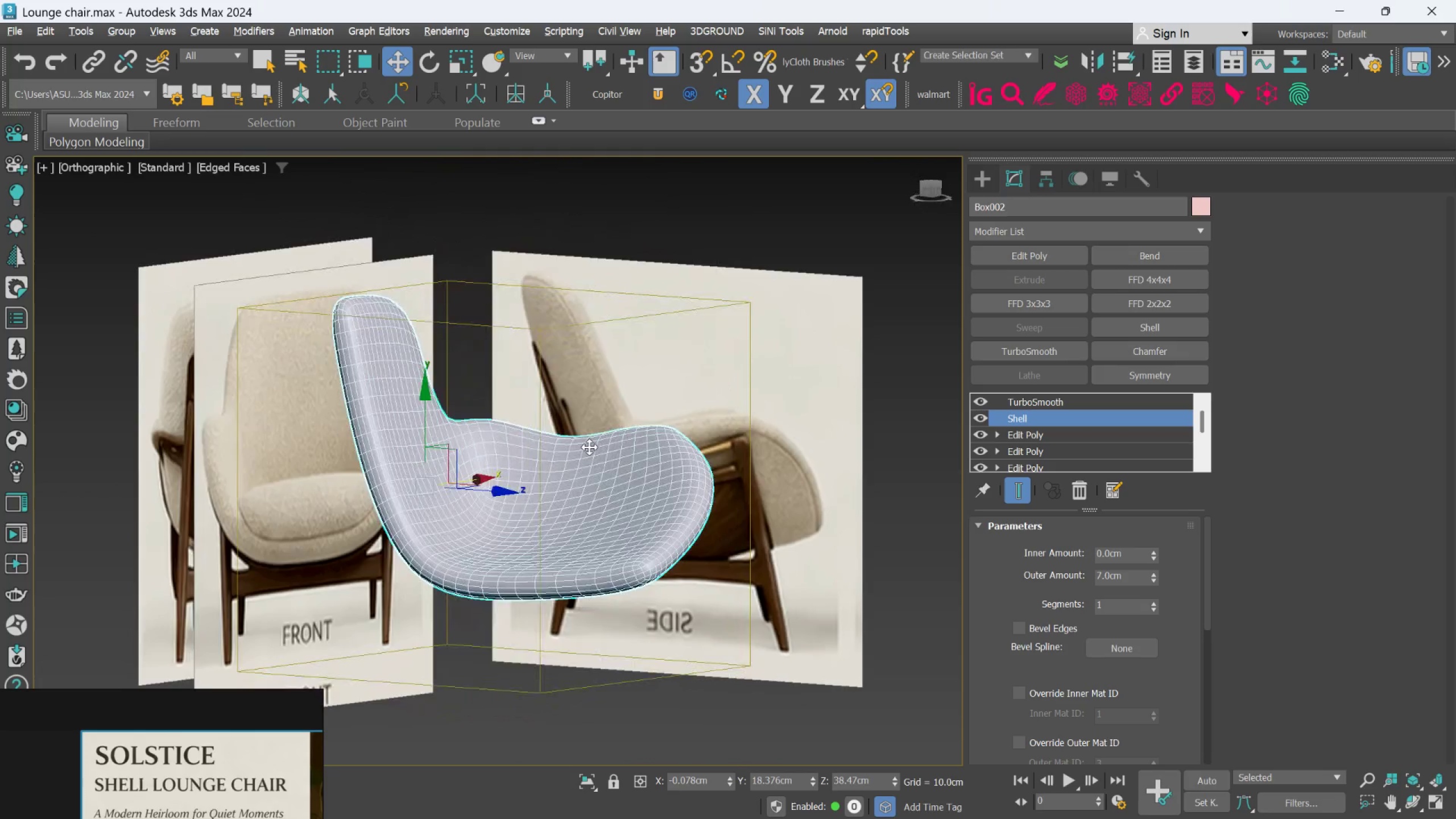 
scroll: coordinate [526, 442], scroll_direction: down, amount: 1.0
 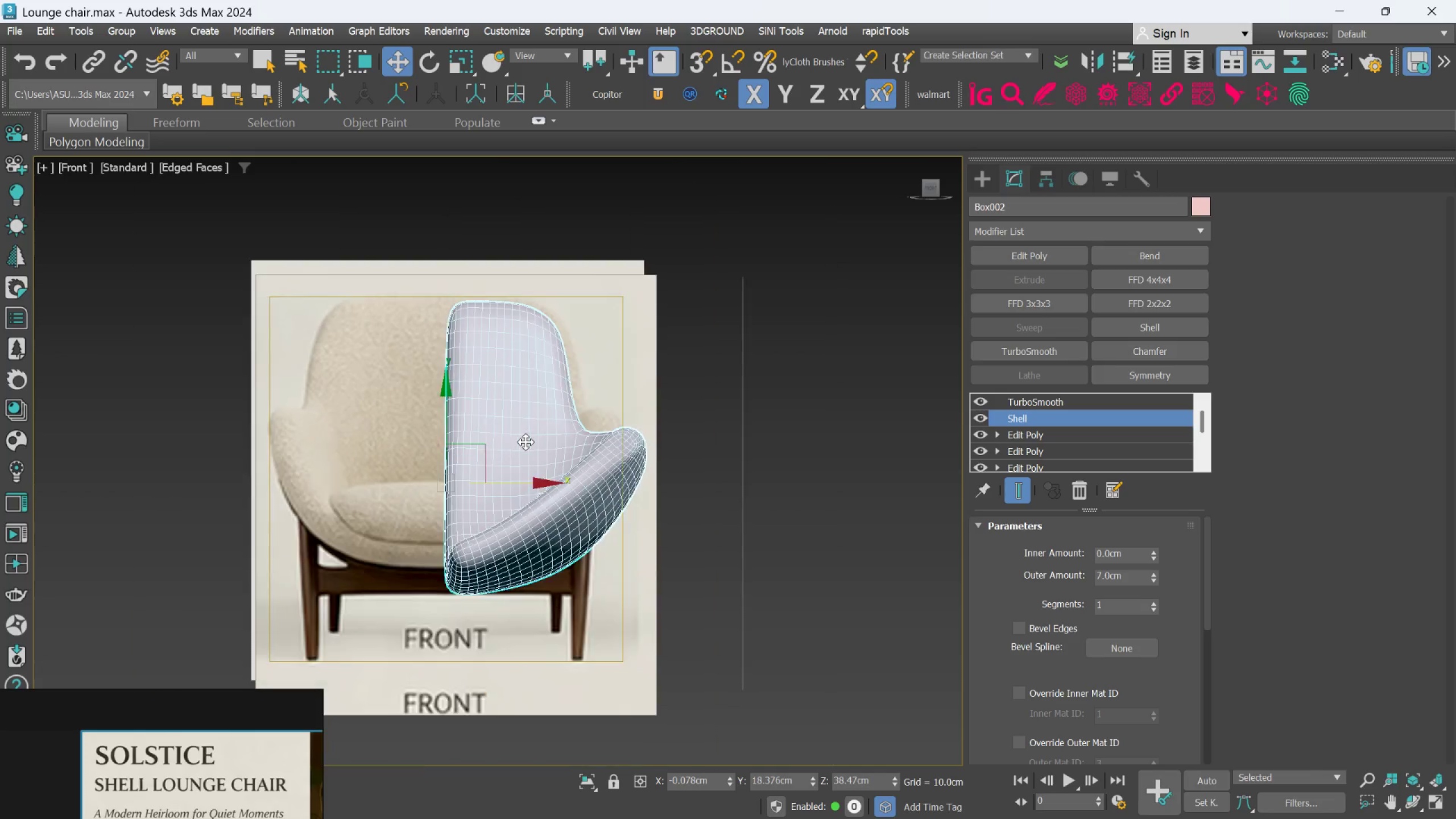 
hold_key(key=AltLeft, duration=0.75)
 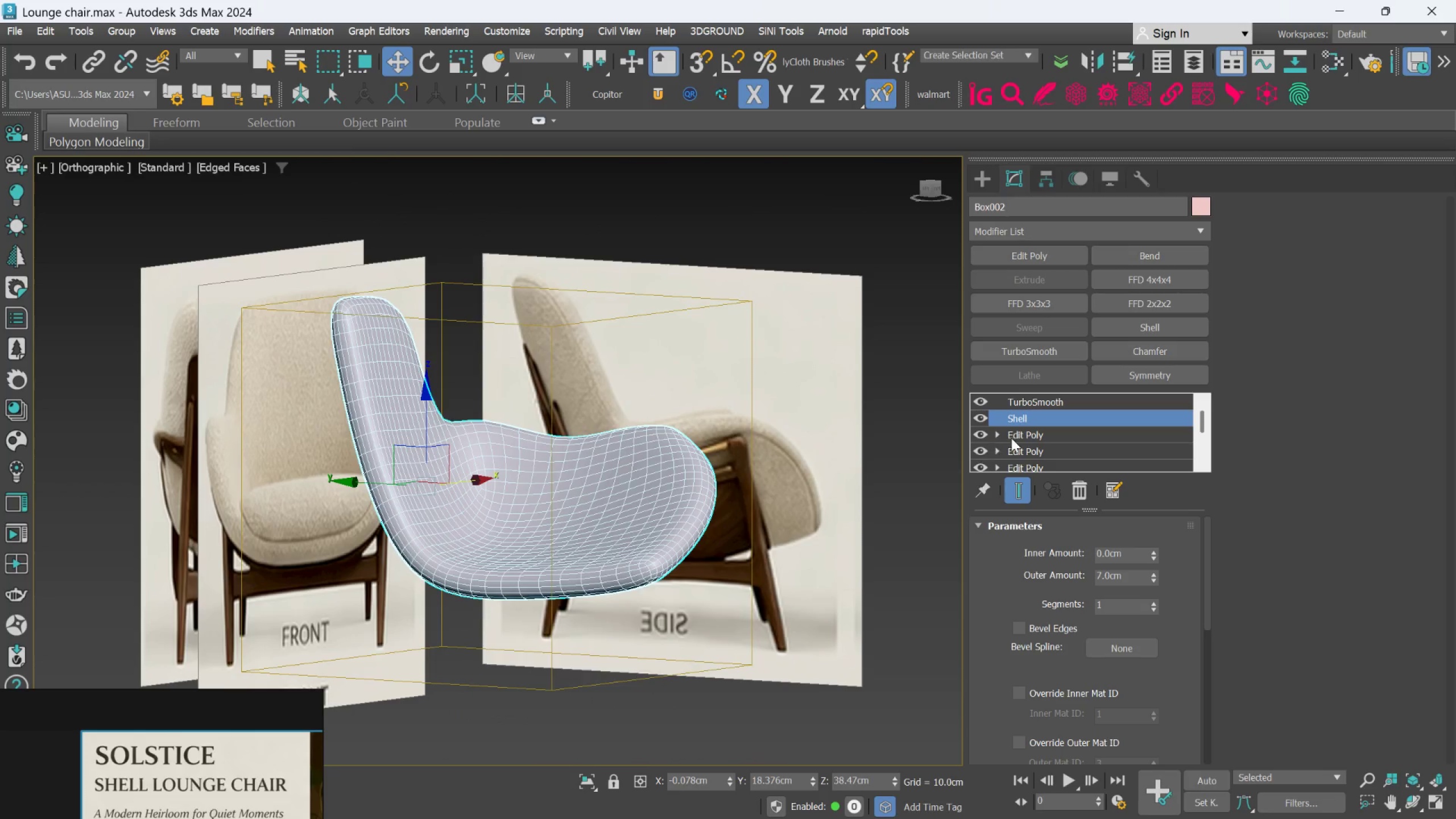 
left_click([1021, 436])
 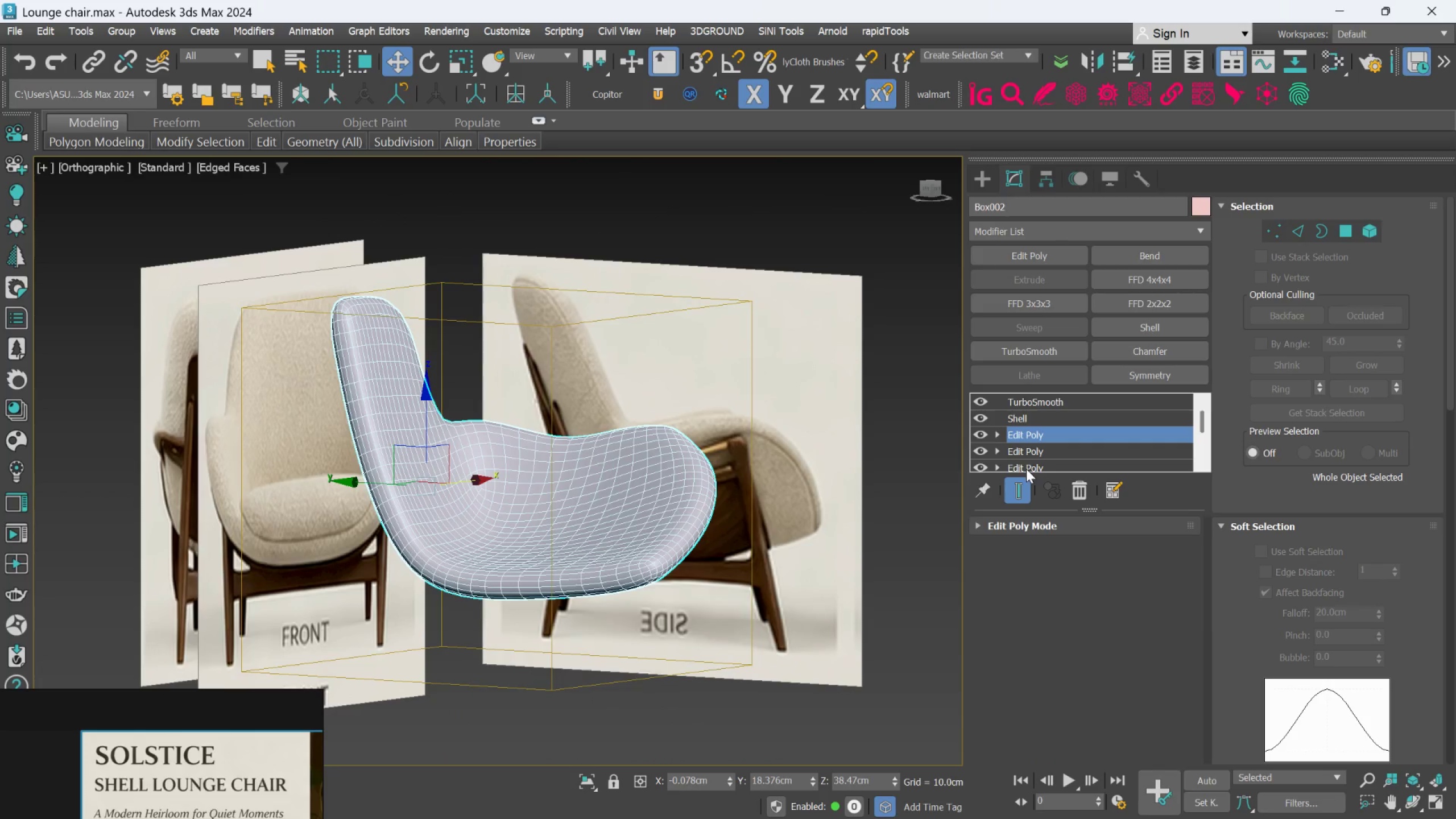 
left_click([1031, 480])
 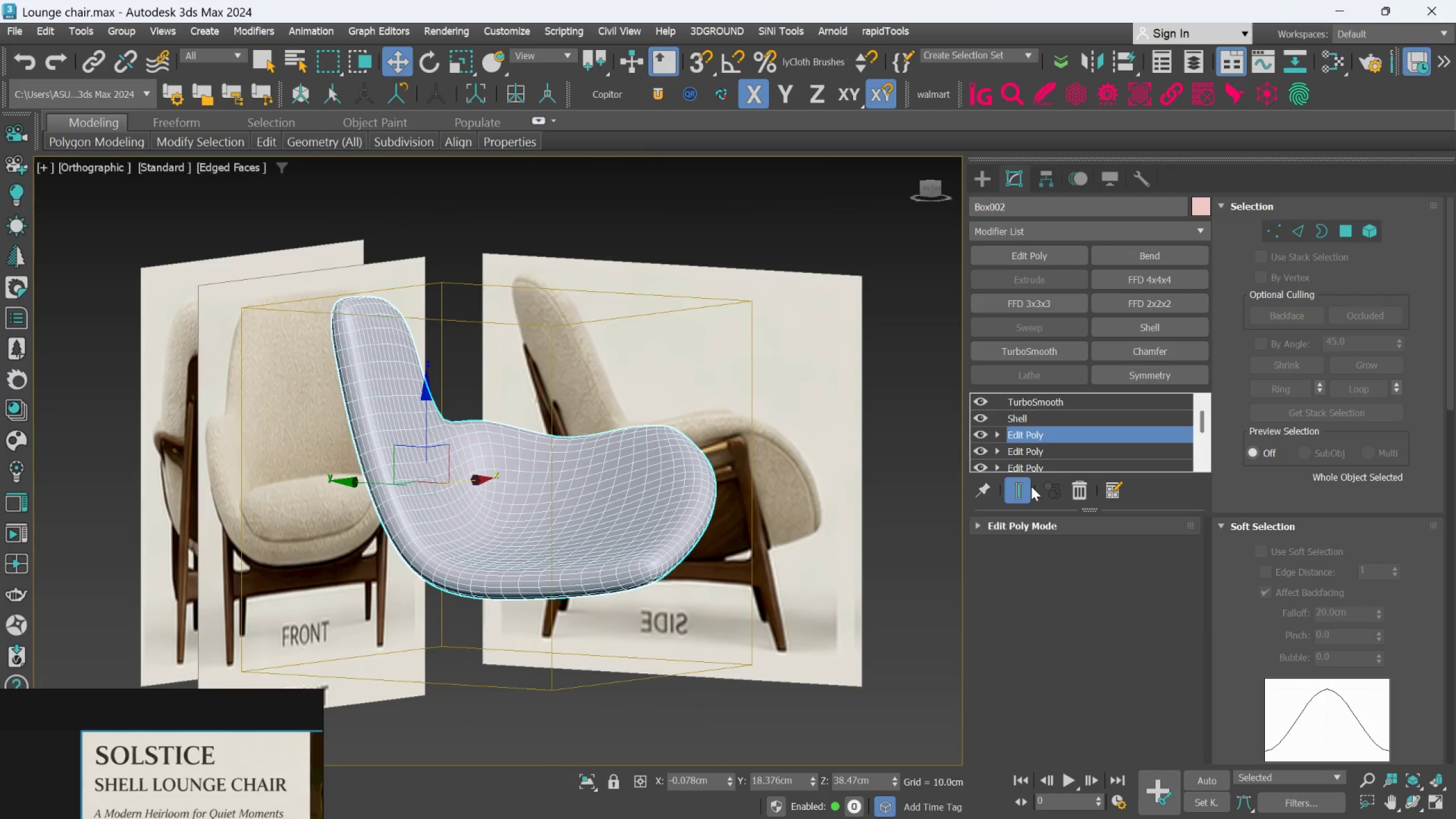 
left_click([1018, 494])
 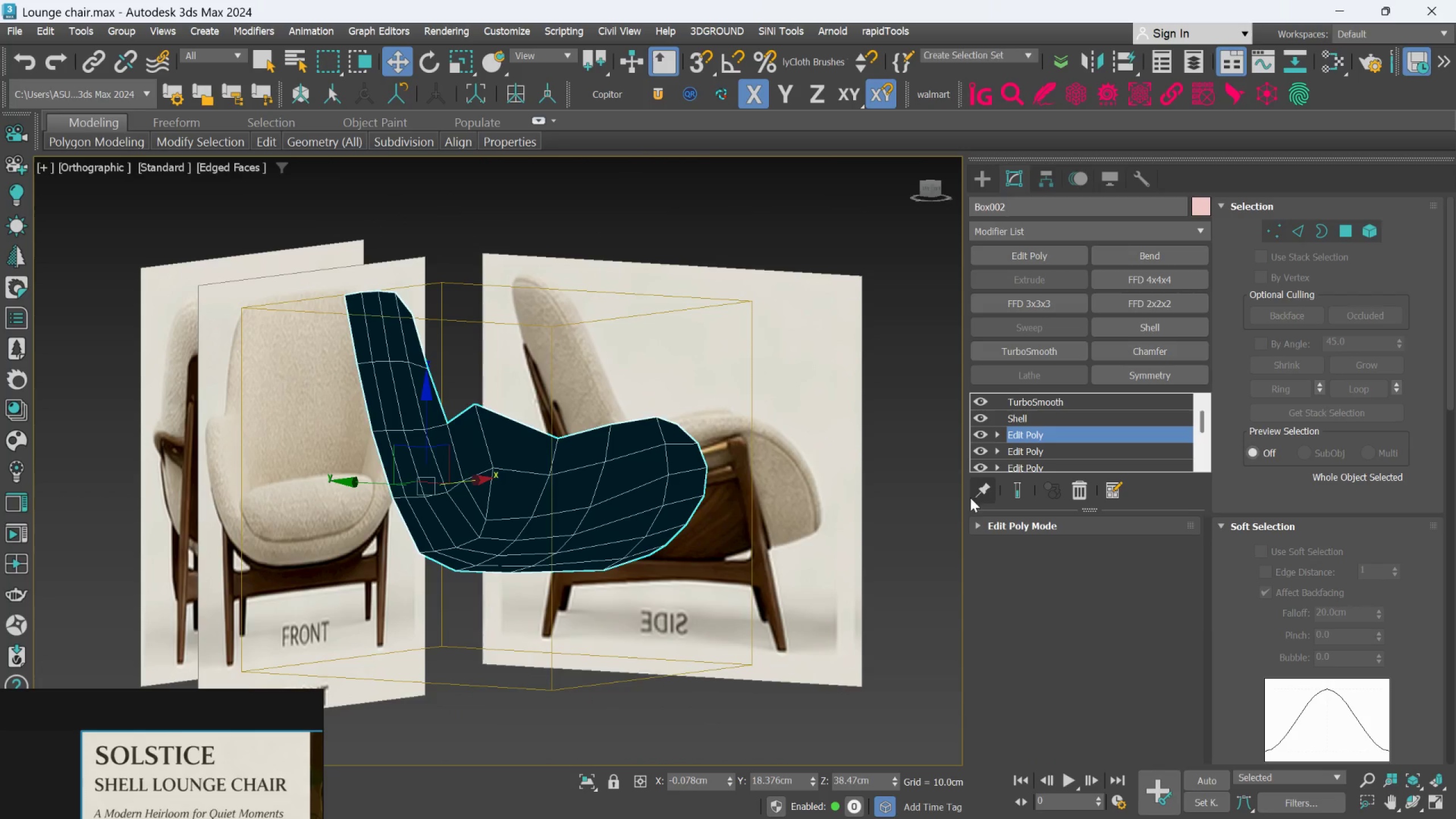 
hold_key(key=AltLeft, duration=1.52)
 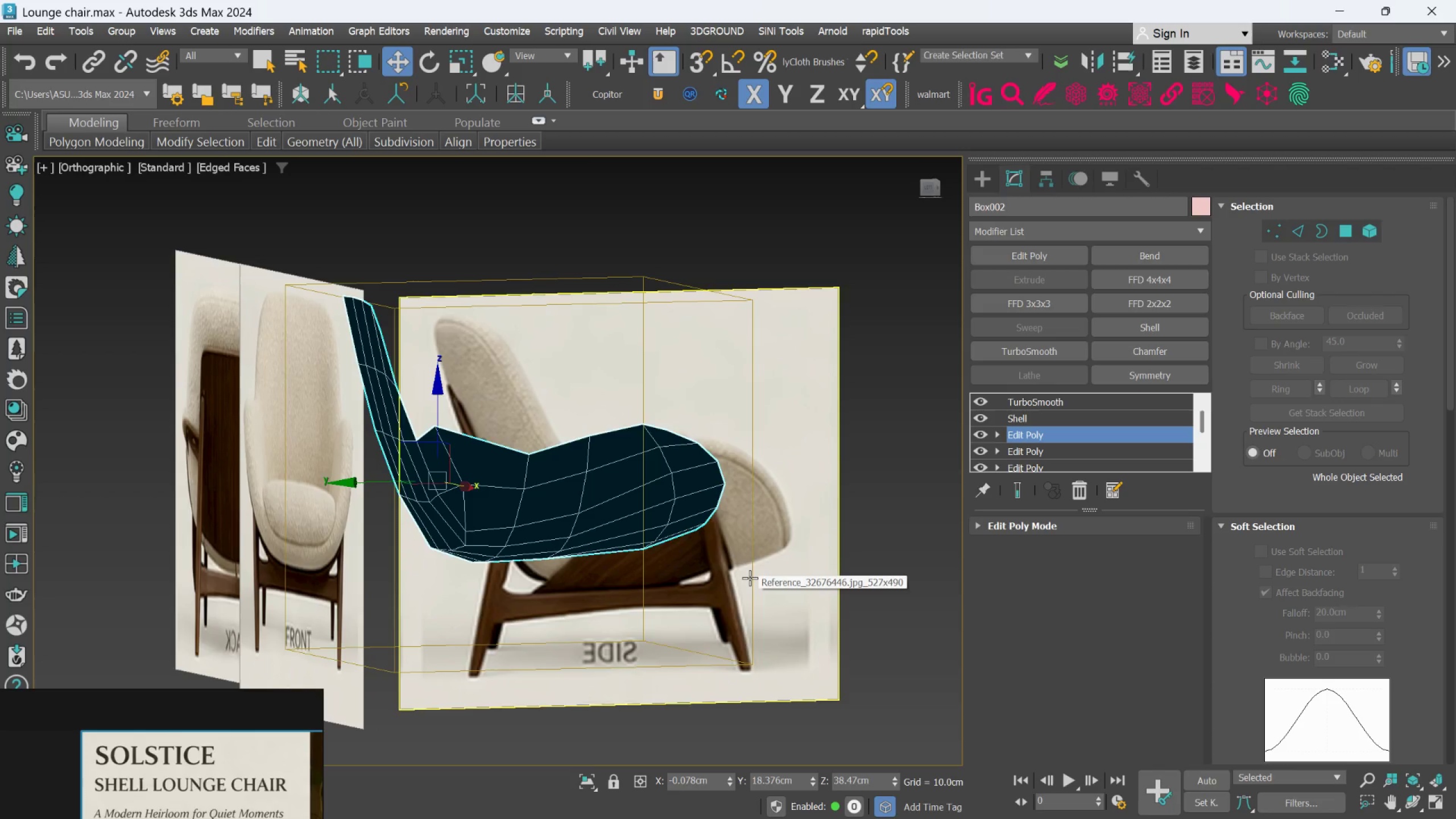 
key(F)
 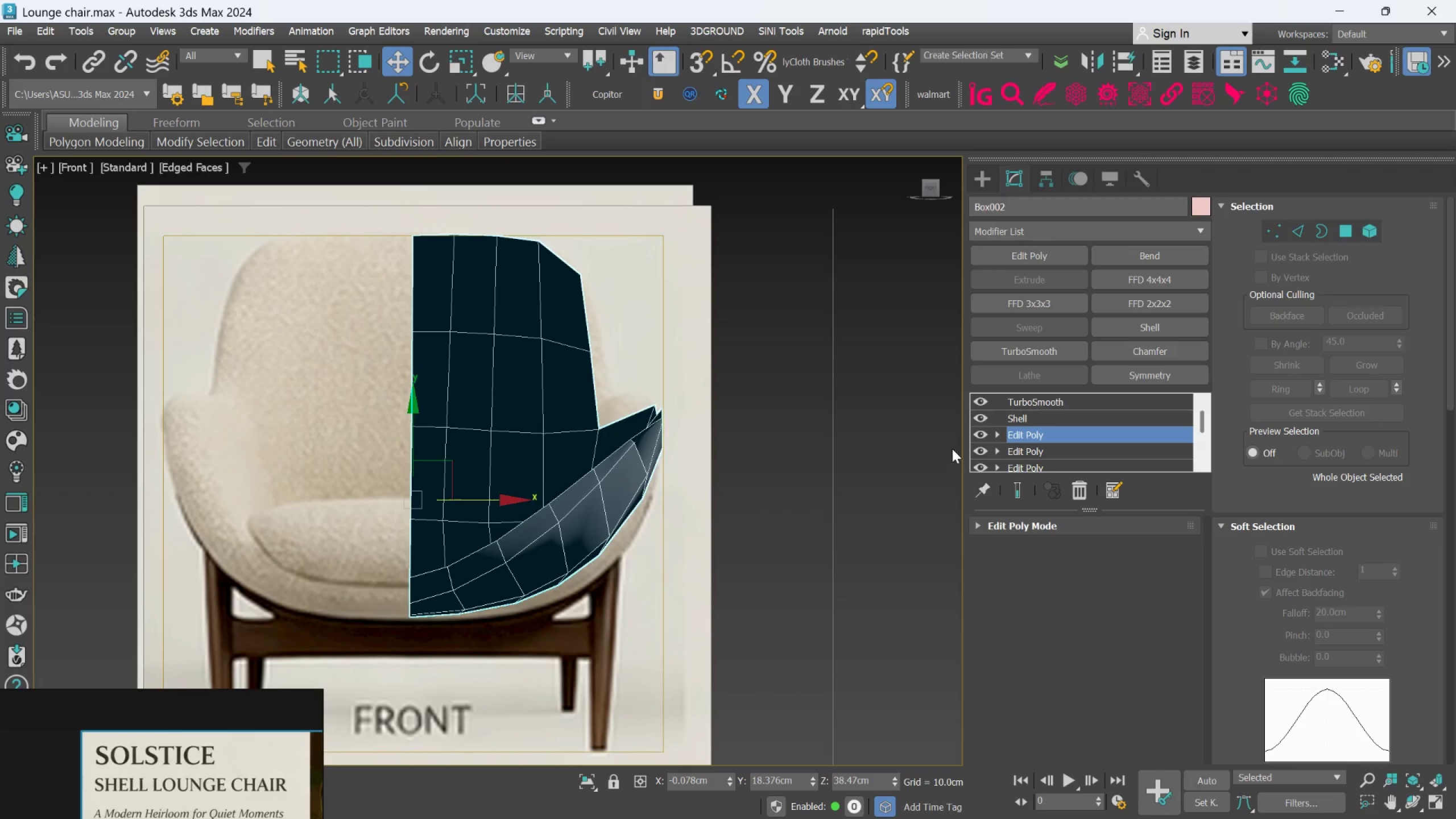 
left_click([978, 412])
 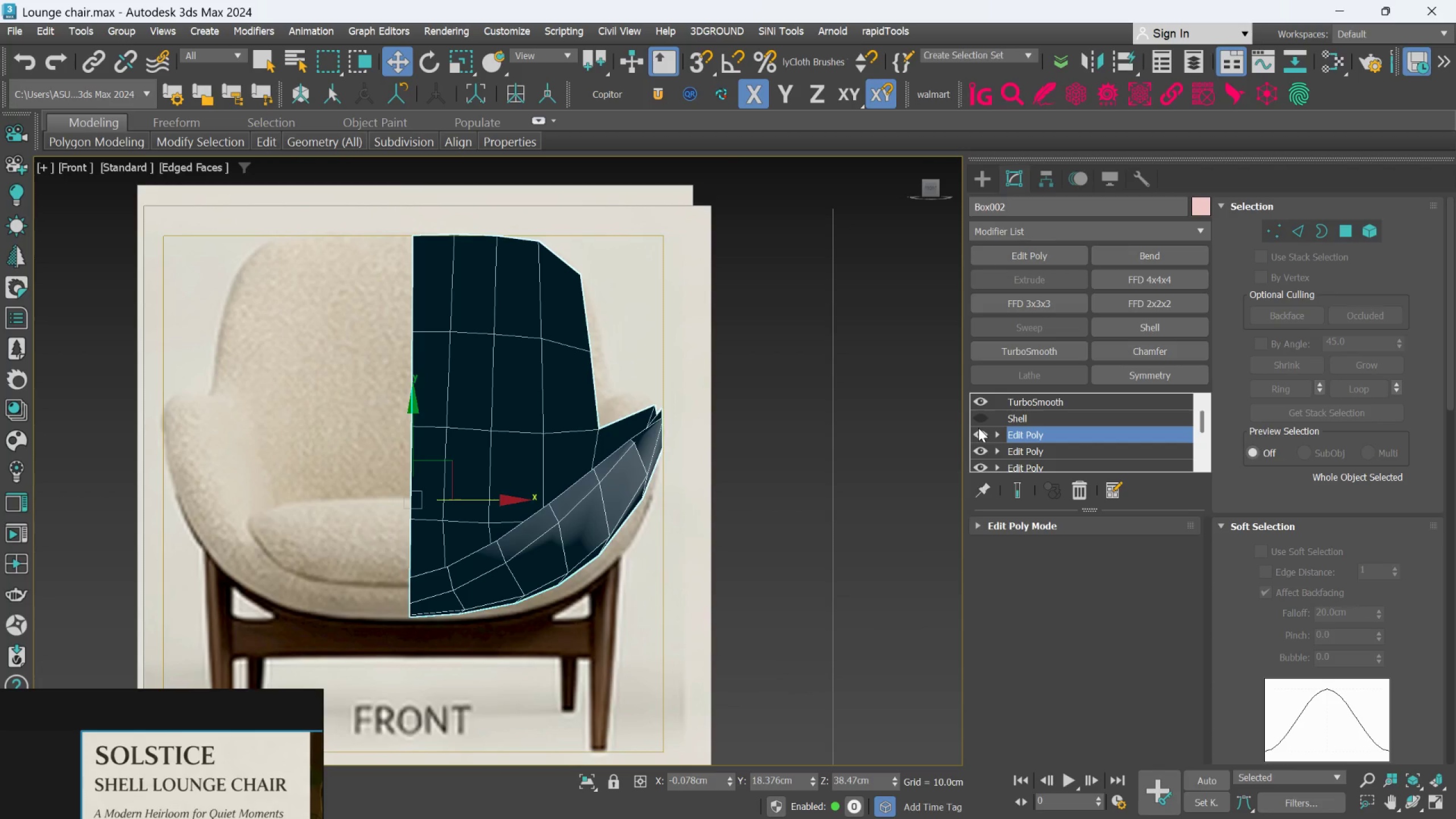 
scroll: coordinate [467, 559], scroll_direction: down, amount: 1.0
 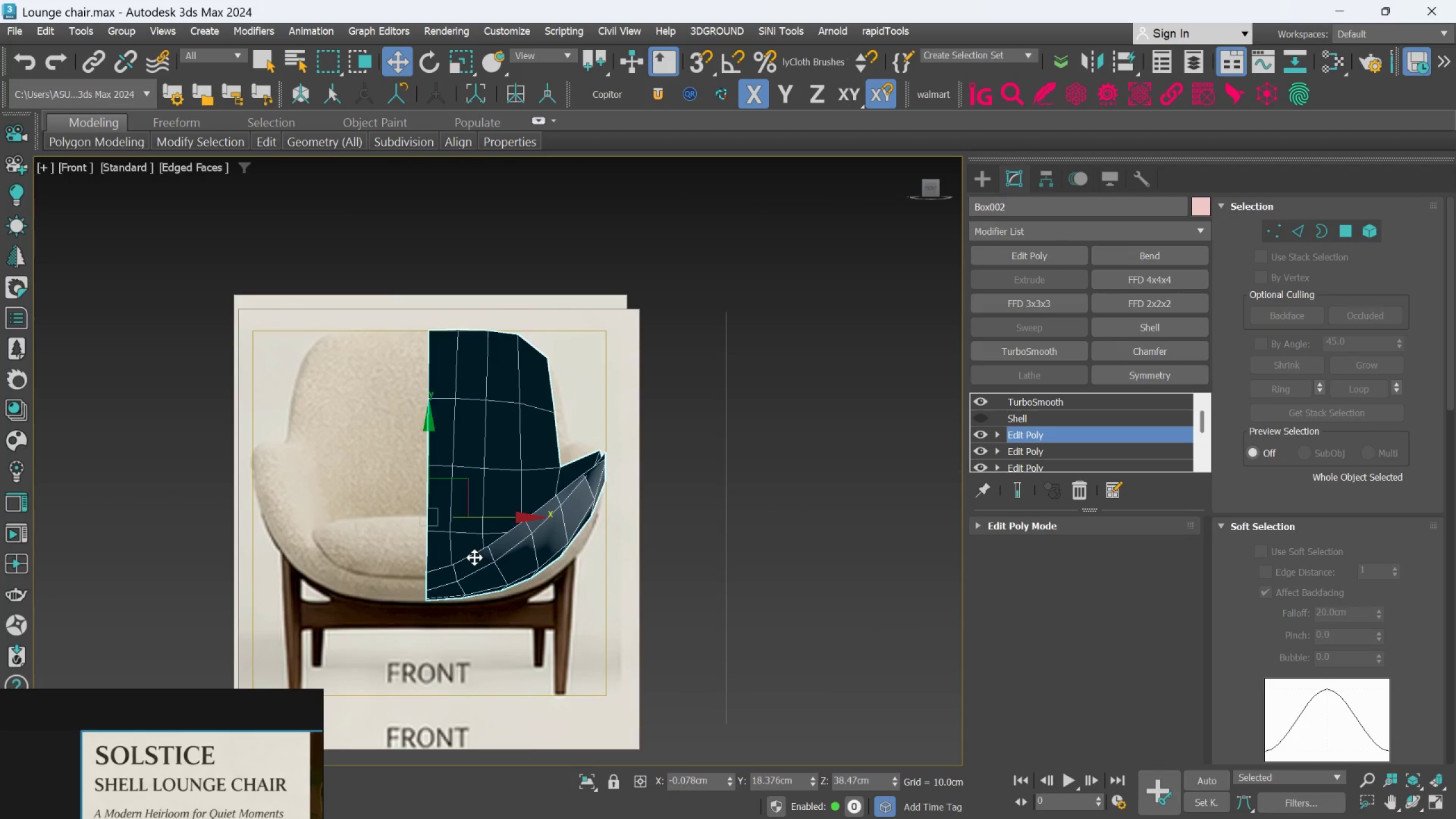 
hold_key(key=AltLeft, duration=1.5)
 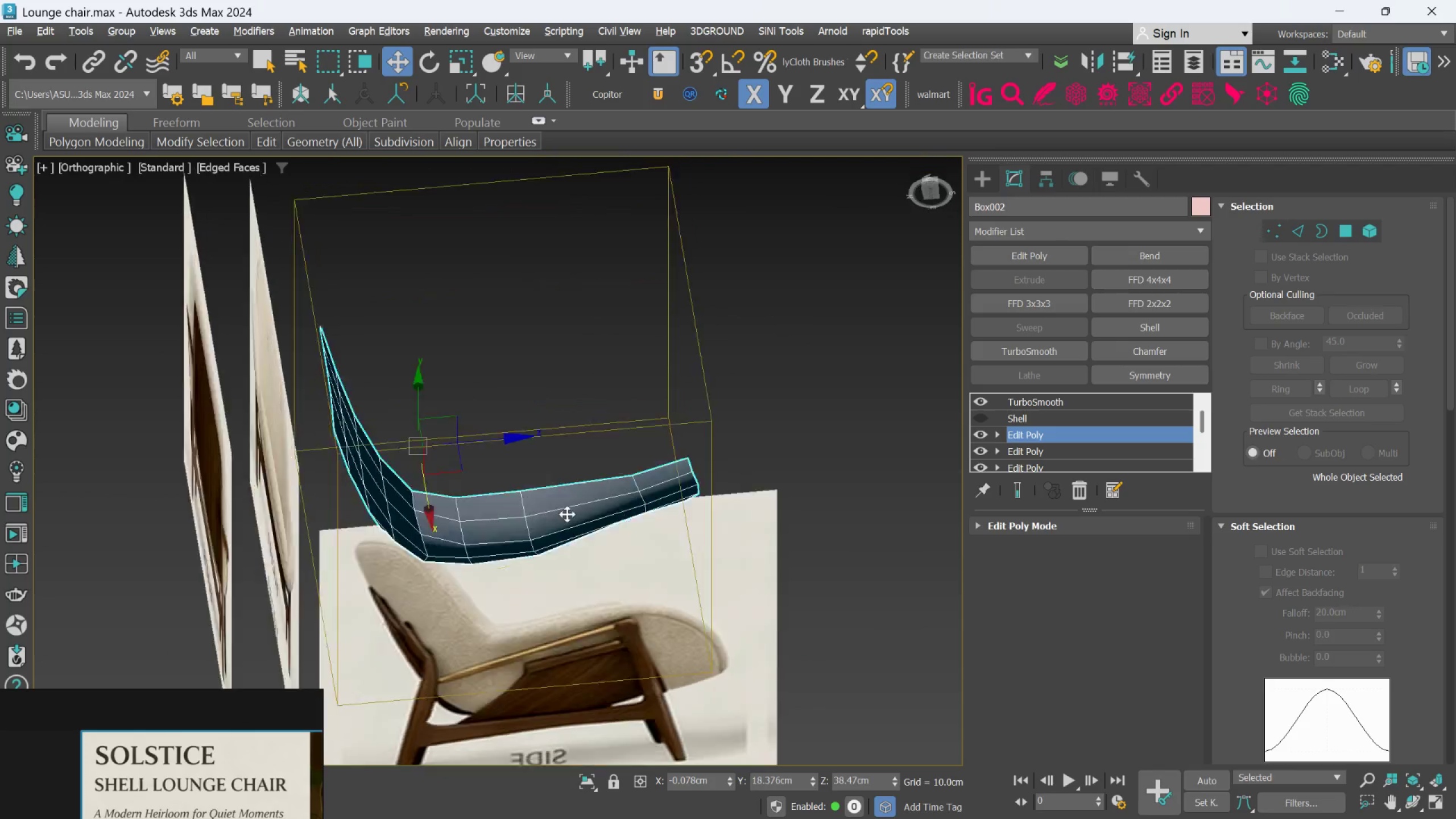 
hold_key(key=AltLeft, duration=1.2)
 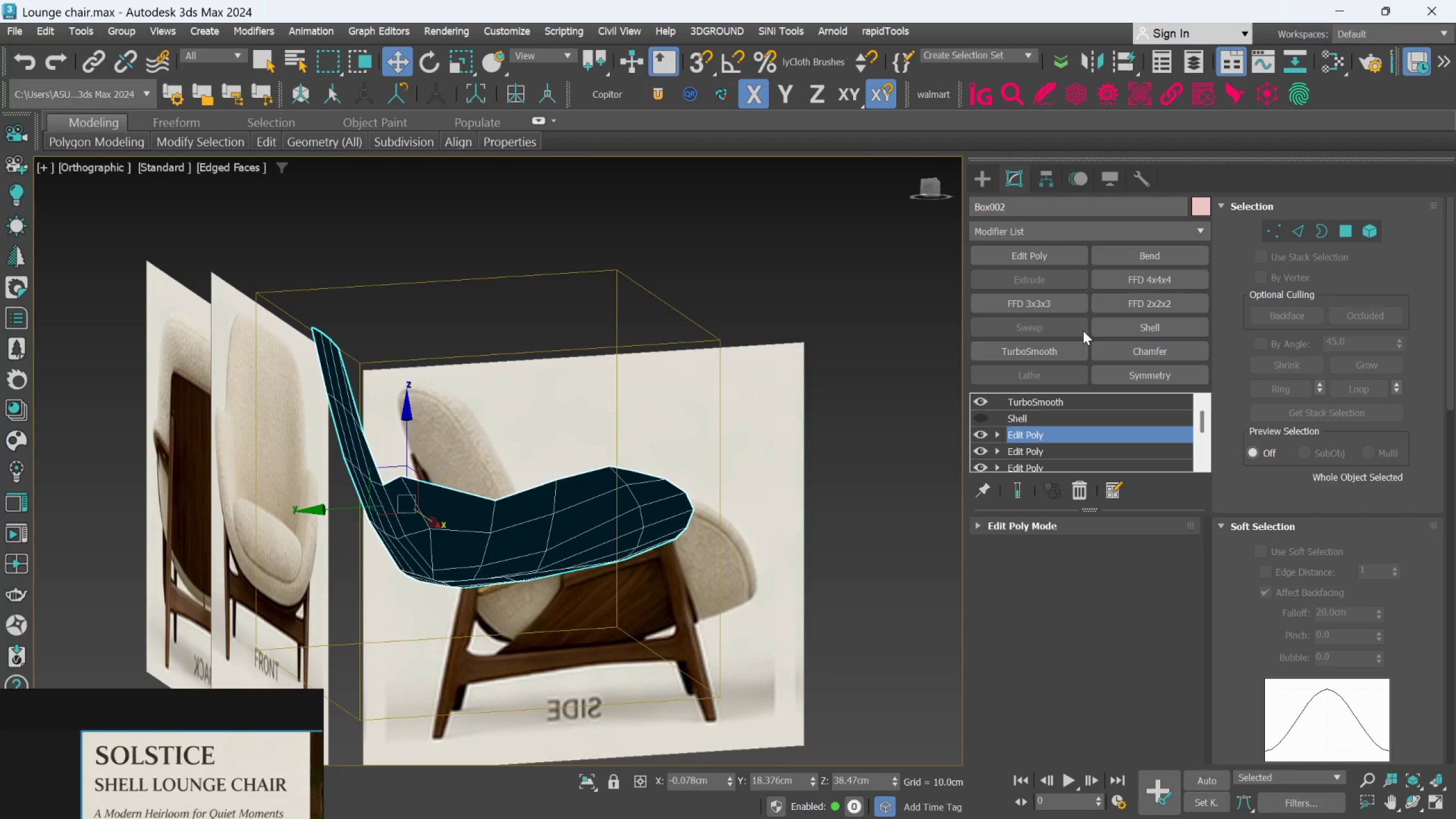 
key(L)
 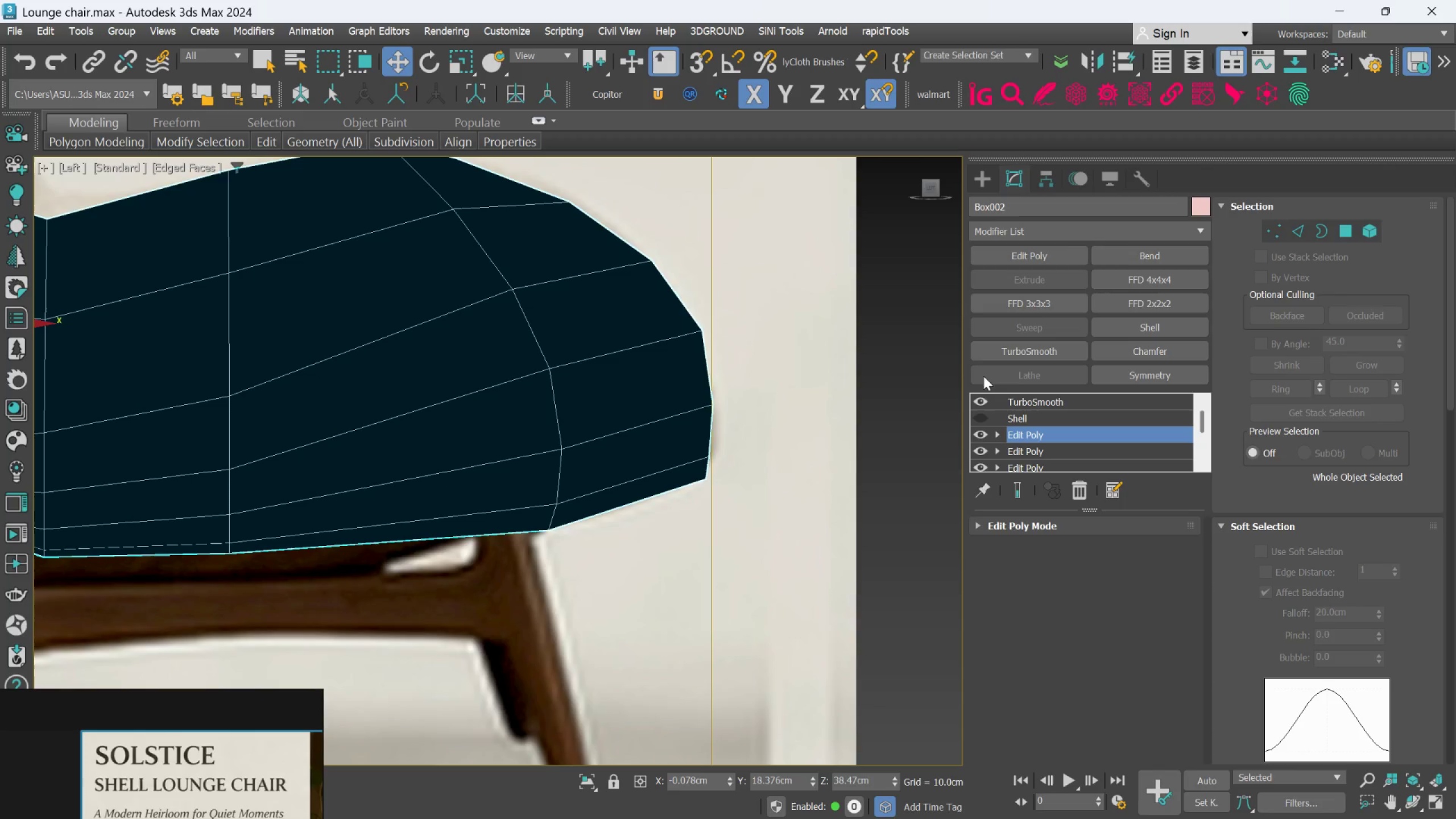 
scroll: coordinate [862, 379], scroll_direction: down, amount: 2.0
 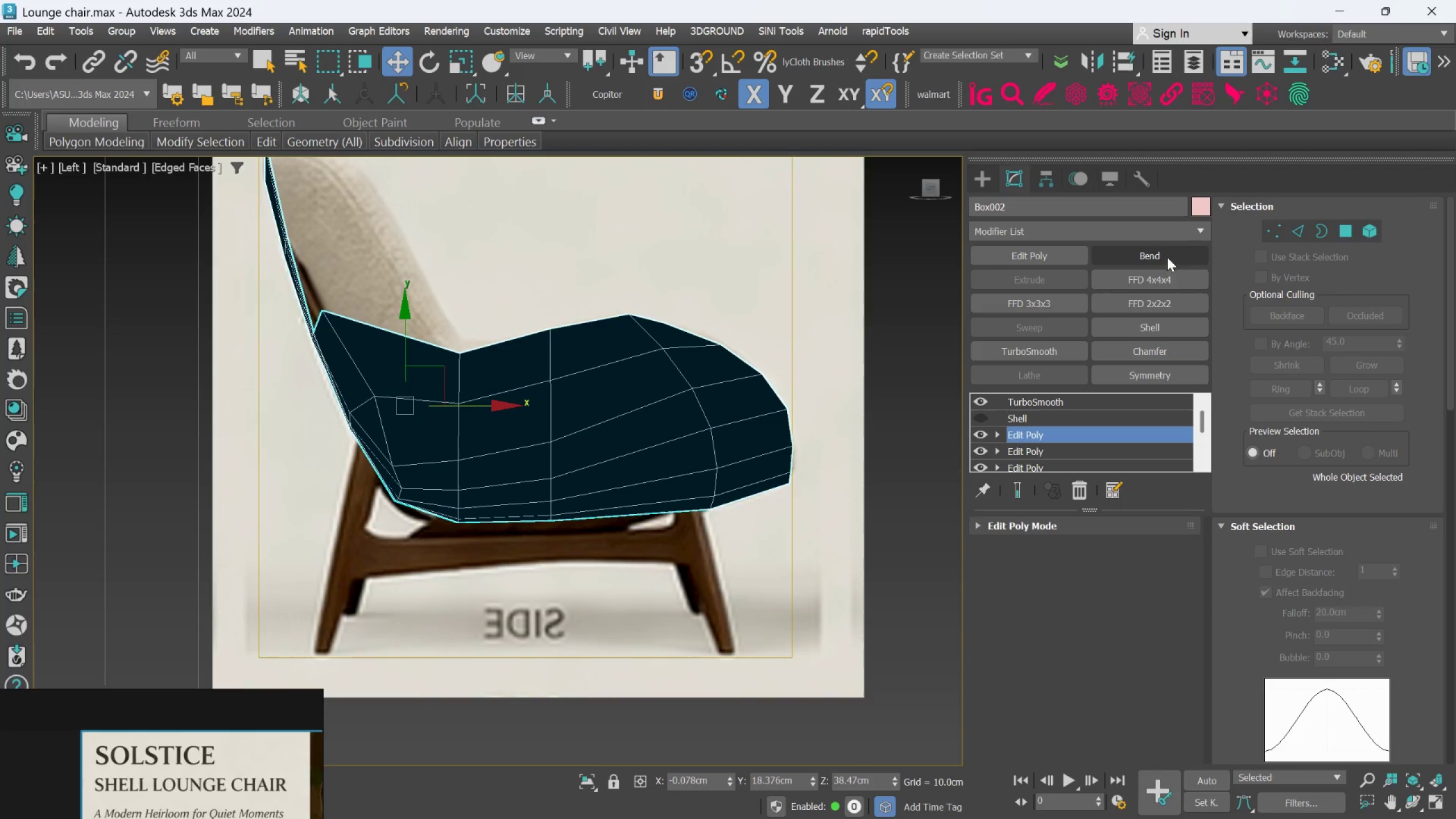 
left_click([1267, 234])
 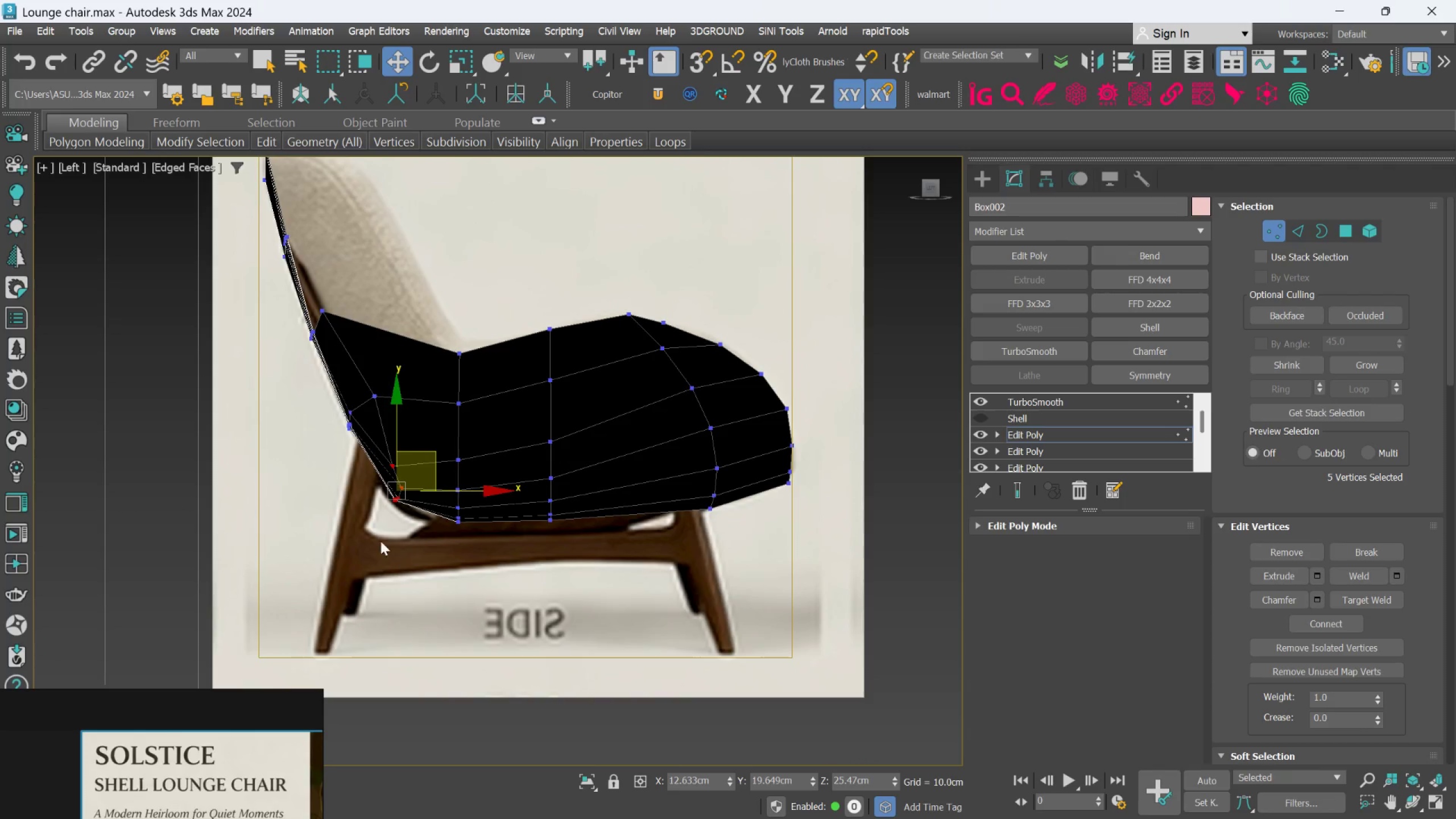 
scroll: coordinate [411, 463], scroll_direction: up, amount: 2.0
 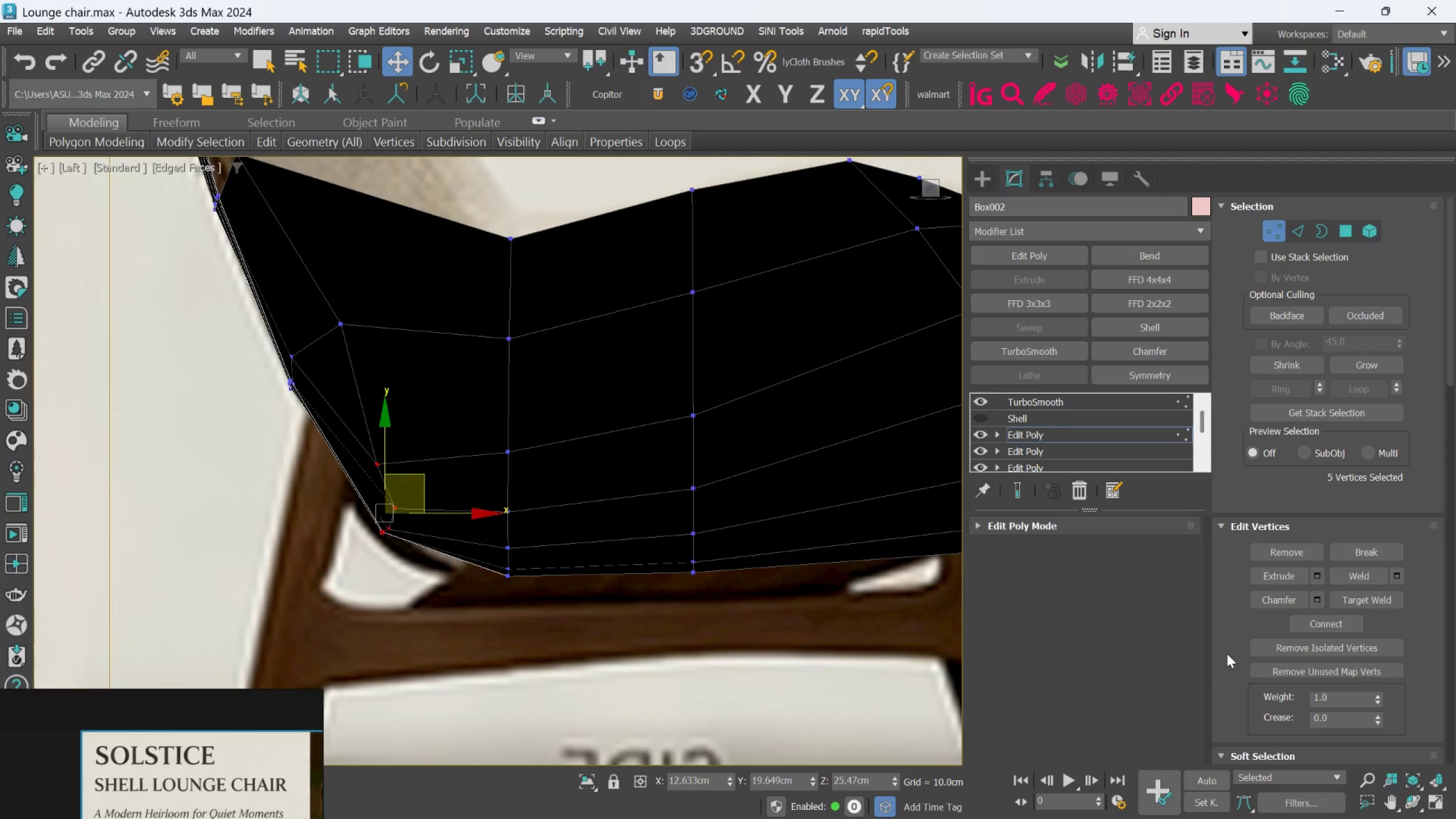 
scroll: coordinate [1301, 684], scroll_direction: down, amount: 38.0
 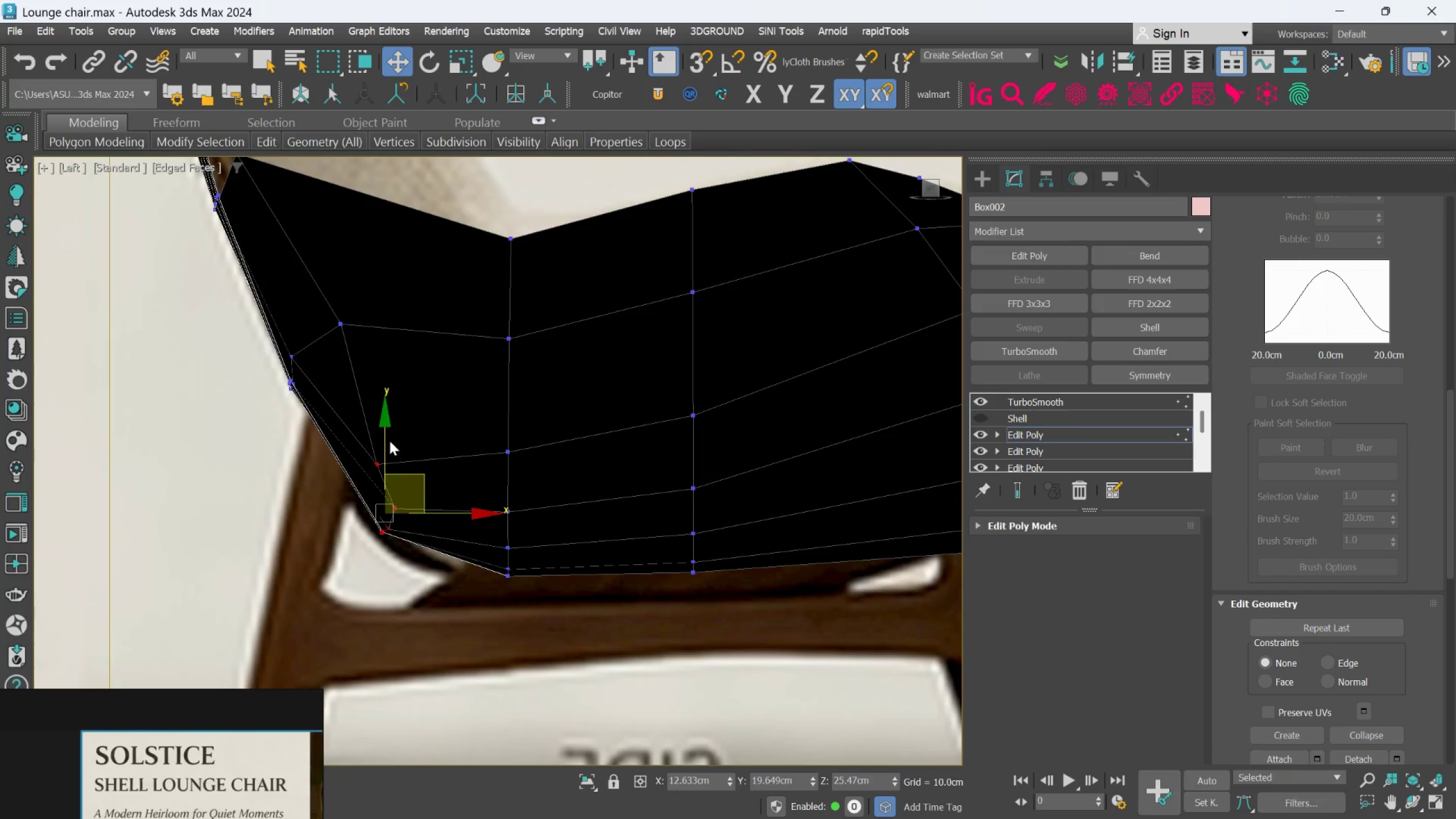 
left_click_drag(start_coordinate=[386, 435], to_coordinate=[383, 457])
 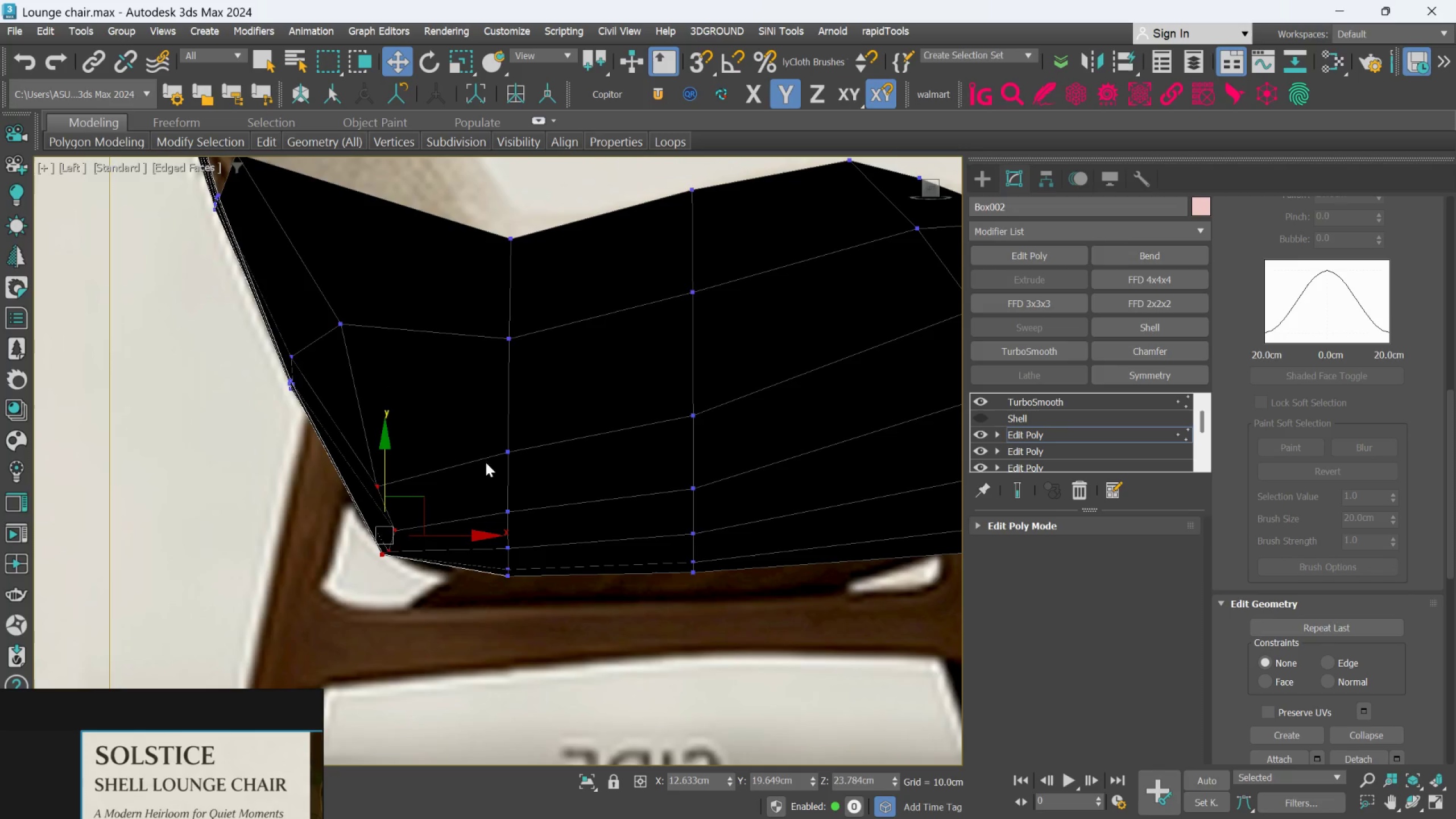 
scroll: coordinate [498, 472], scroll_direction: down, amount: 3.0
 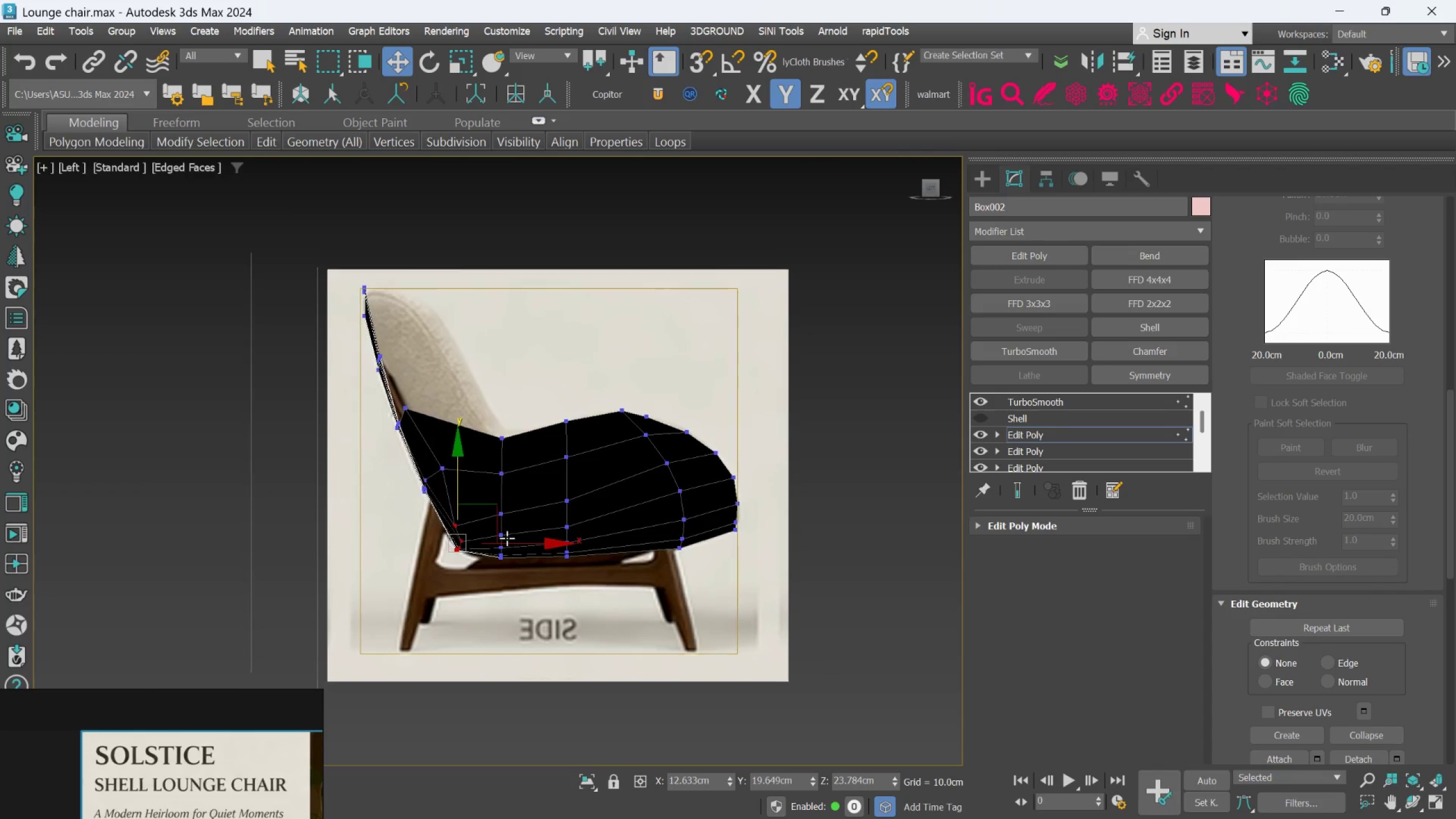 
scroll: coordinate [507, 538], scroll_direction: up, amount: 1.0
 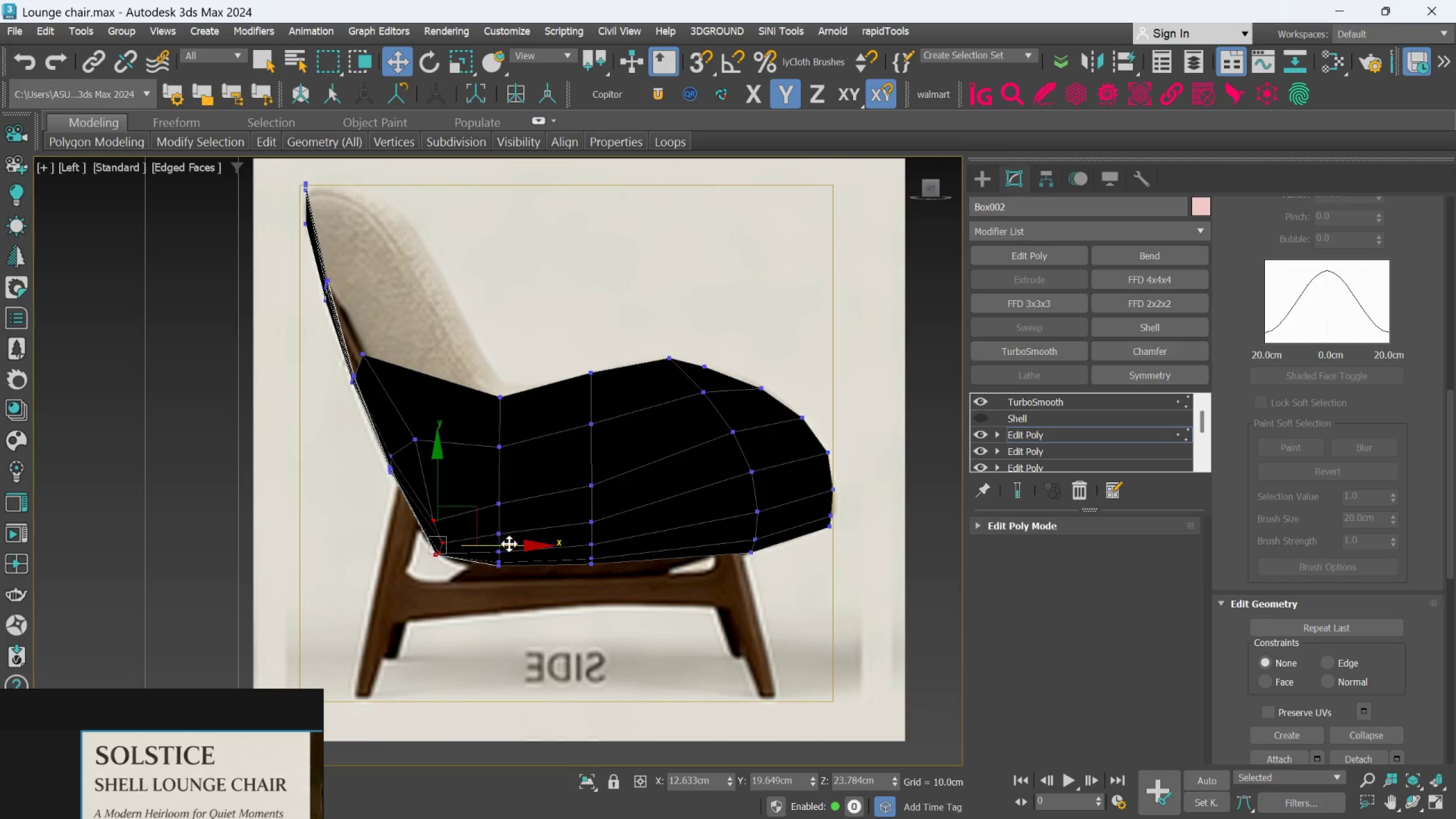 
key(Control+Z)
 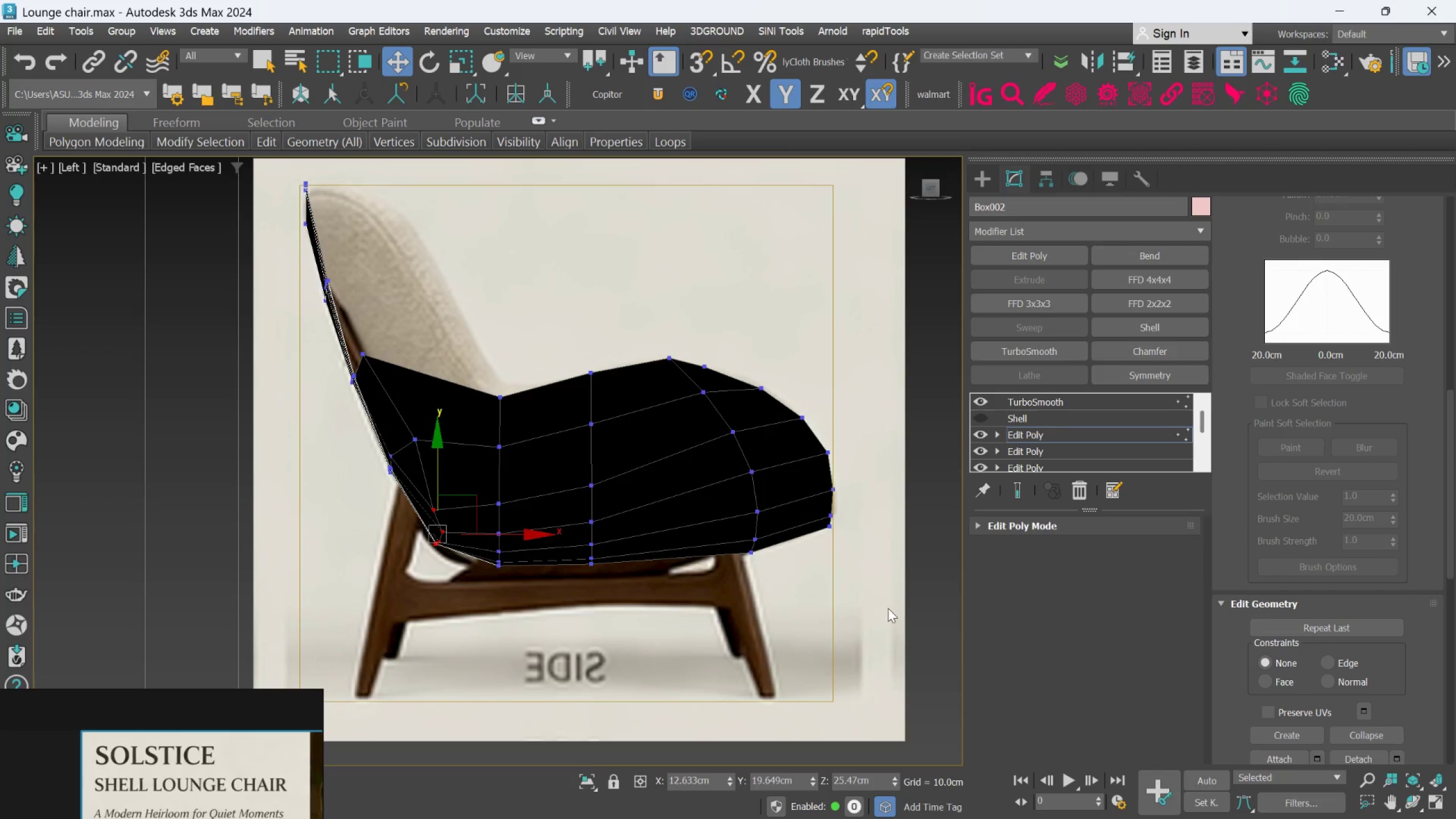 
left_click_drag(start_coordinate=[881, 652], to_coordinate=[415, 492])
 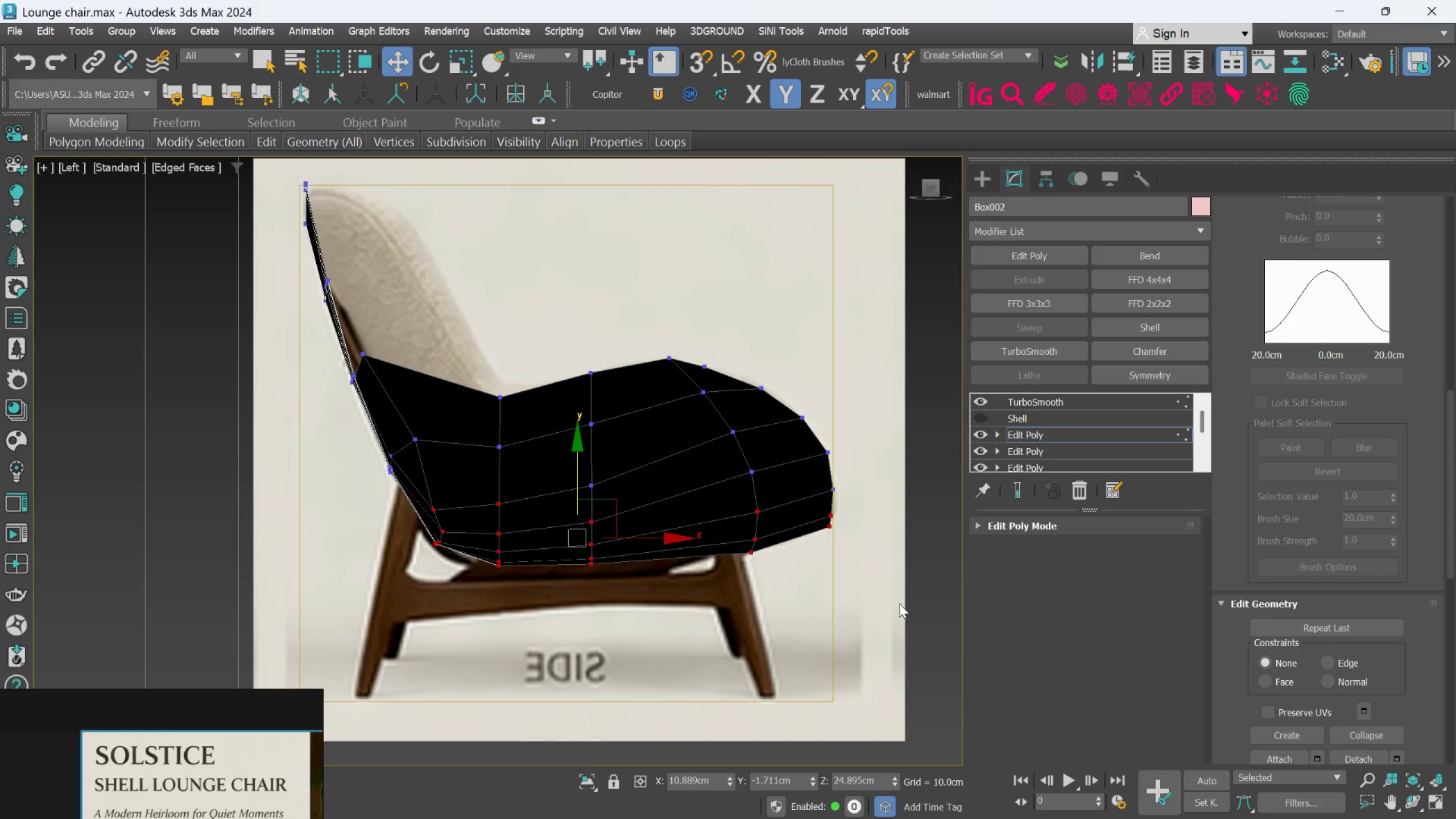 
hold_key(key=ControlLeft, duration=1.47)
left_click_drag(start_coordinate=[908, 606], to_coordinate=[564, 452])
 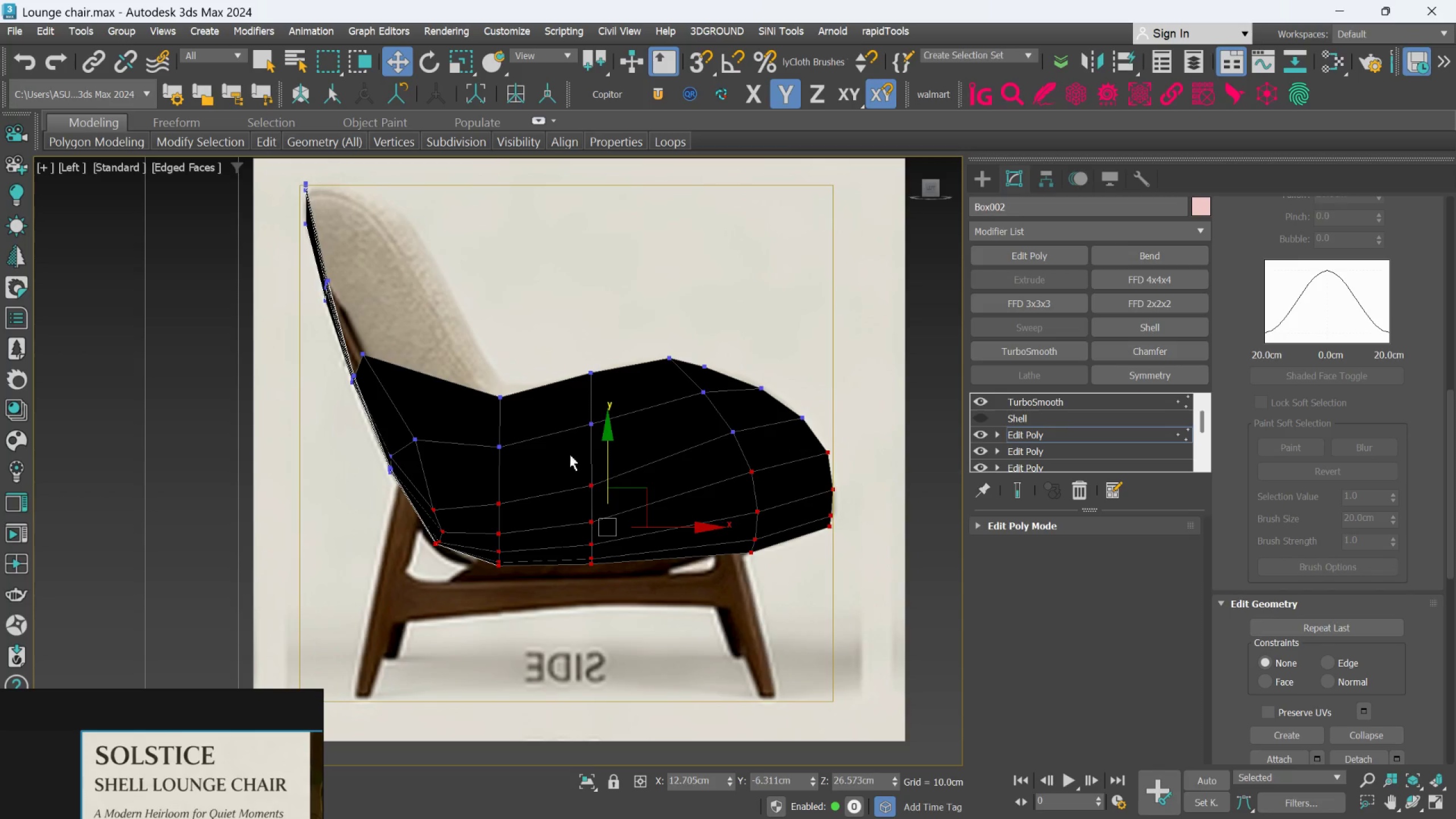 
hold_key(key=ControlLeft, duration=1.52)
left_click_drag(start_coordinate=[863, 572], to_coordinate=[689, 433])
 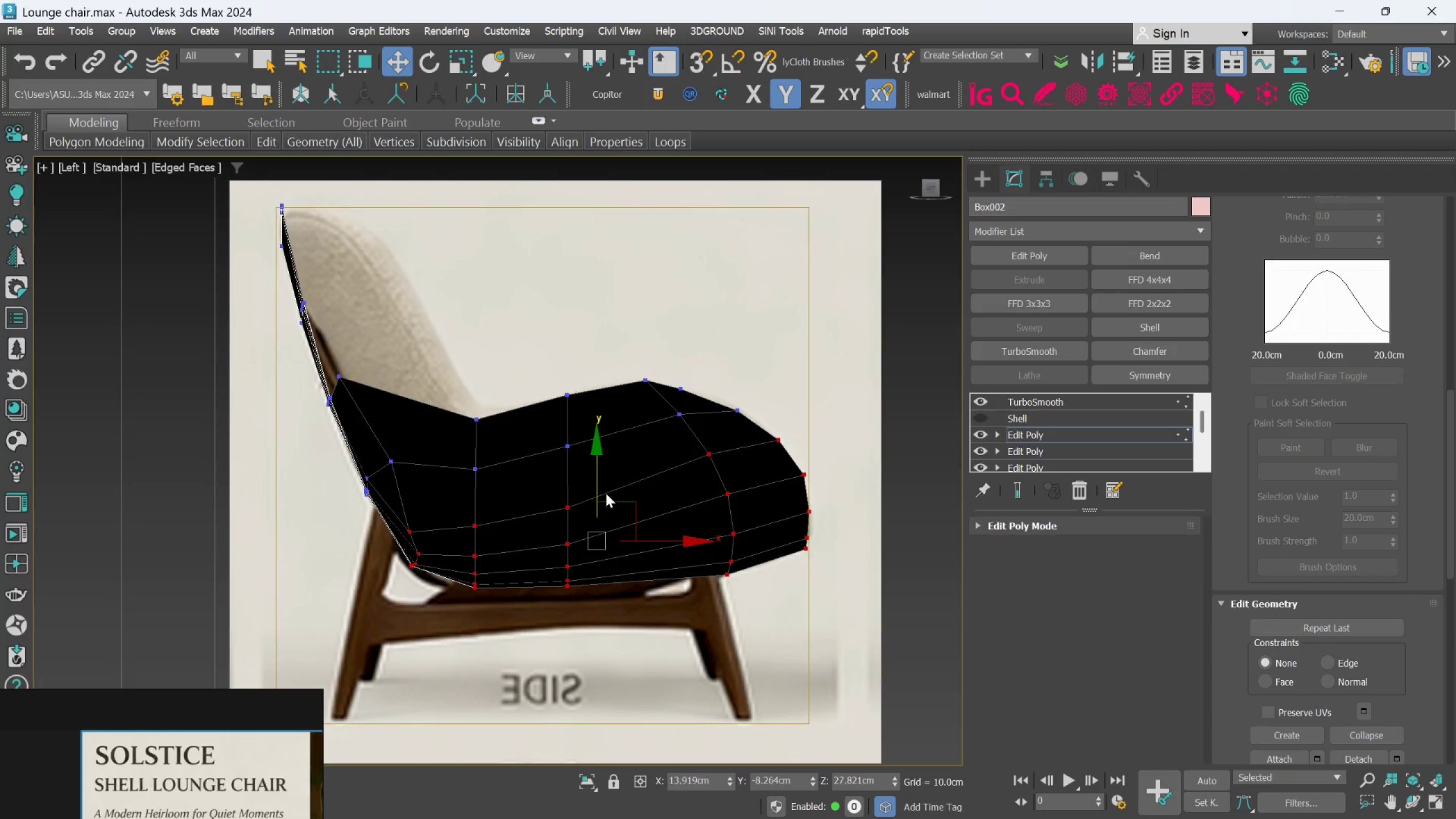 
hold_key(key=ControlLeft, duration=0.53)
 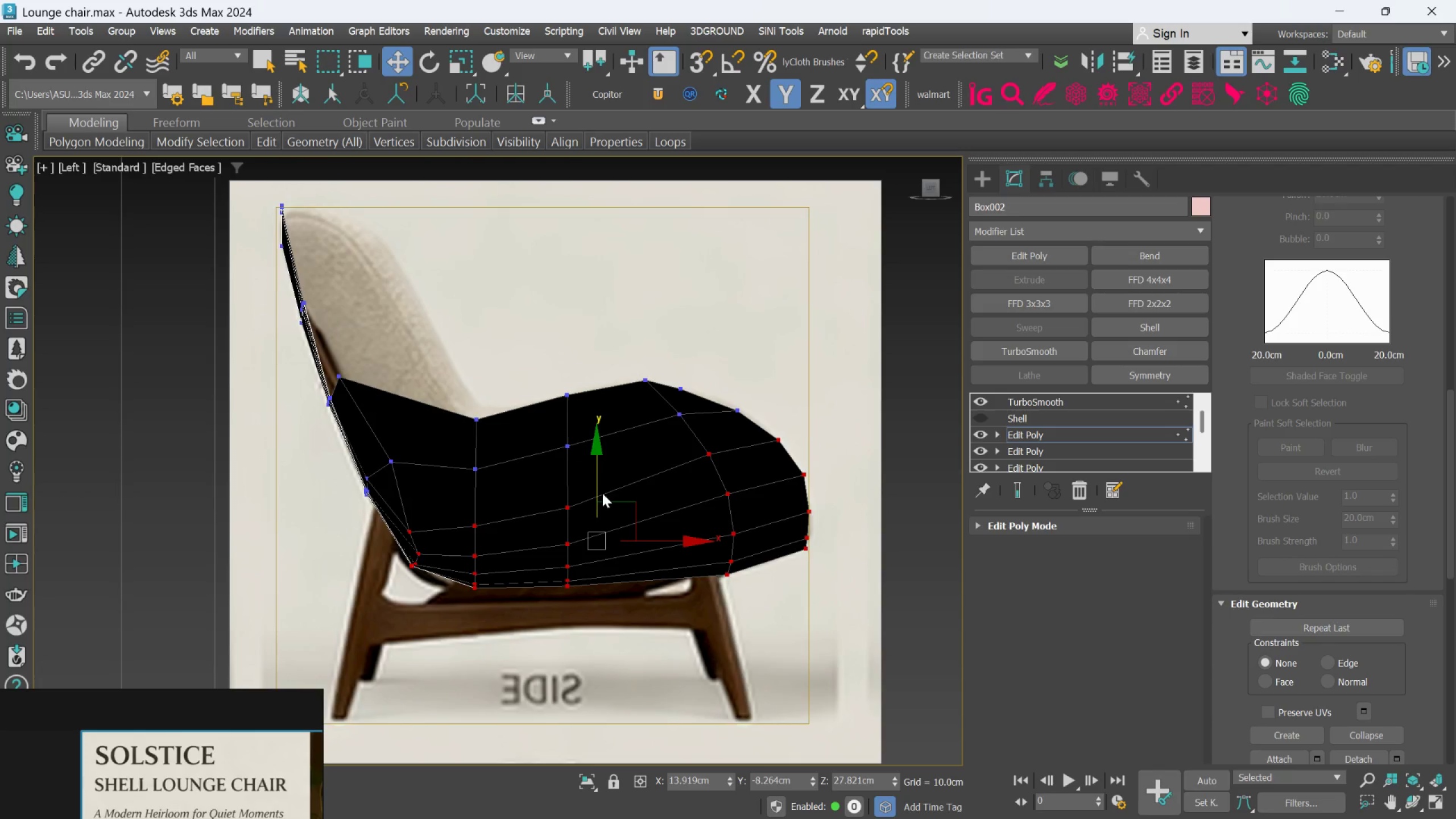 
left_click_drag(start_coordinate=[598, 486], to_coordinate=[595, 498])
 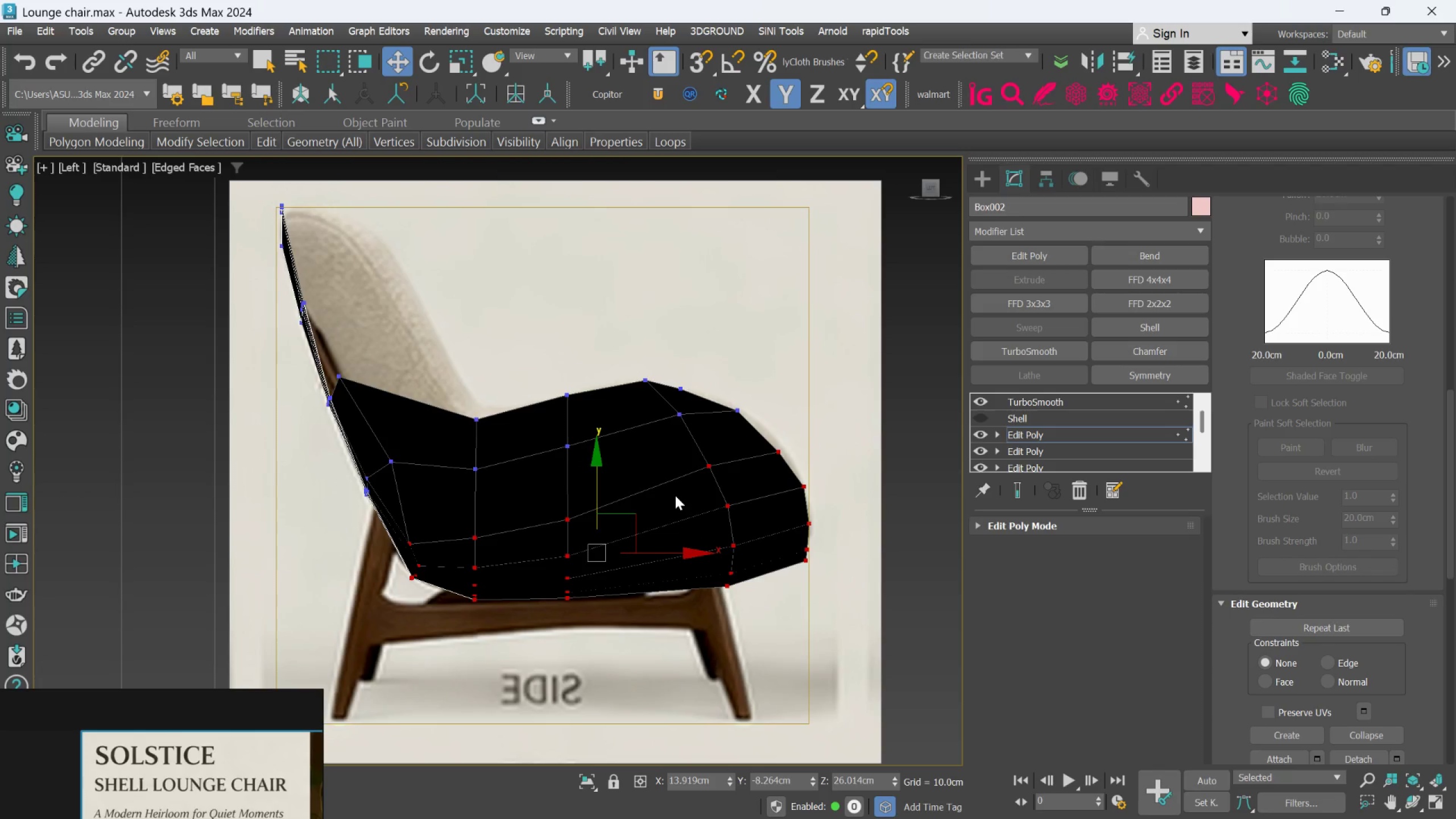 
scroll: coordinate [675, 495], scroll_direction: down, amount: 1.0
 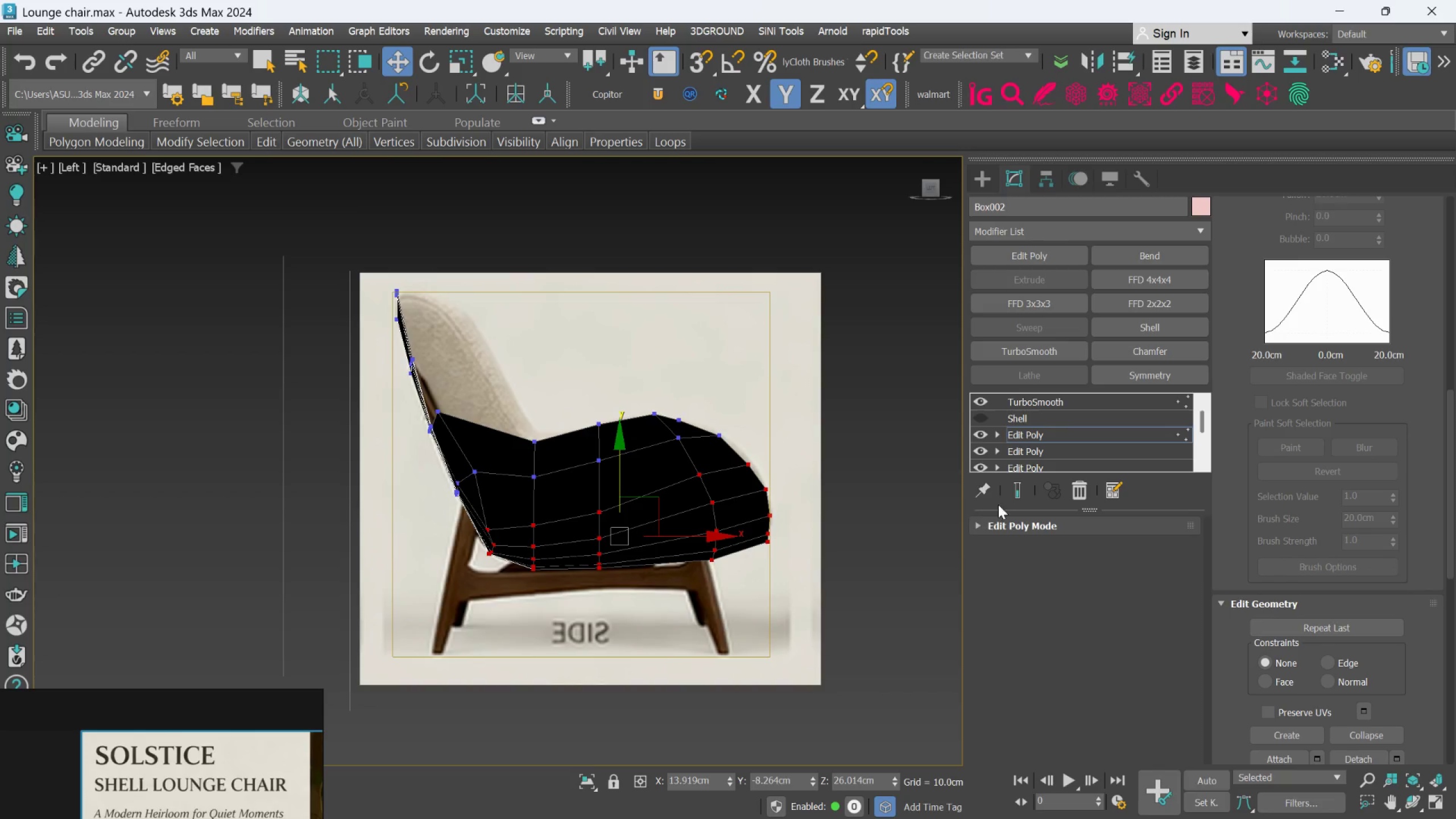 
left_click([1016, 498])
 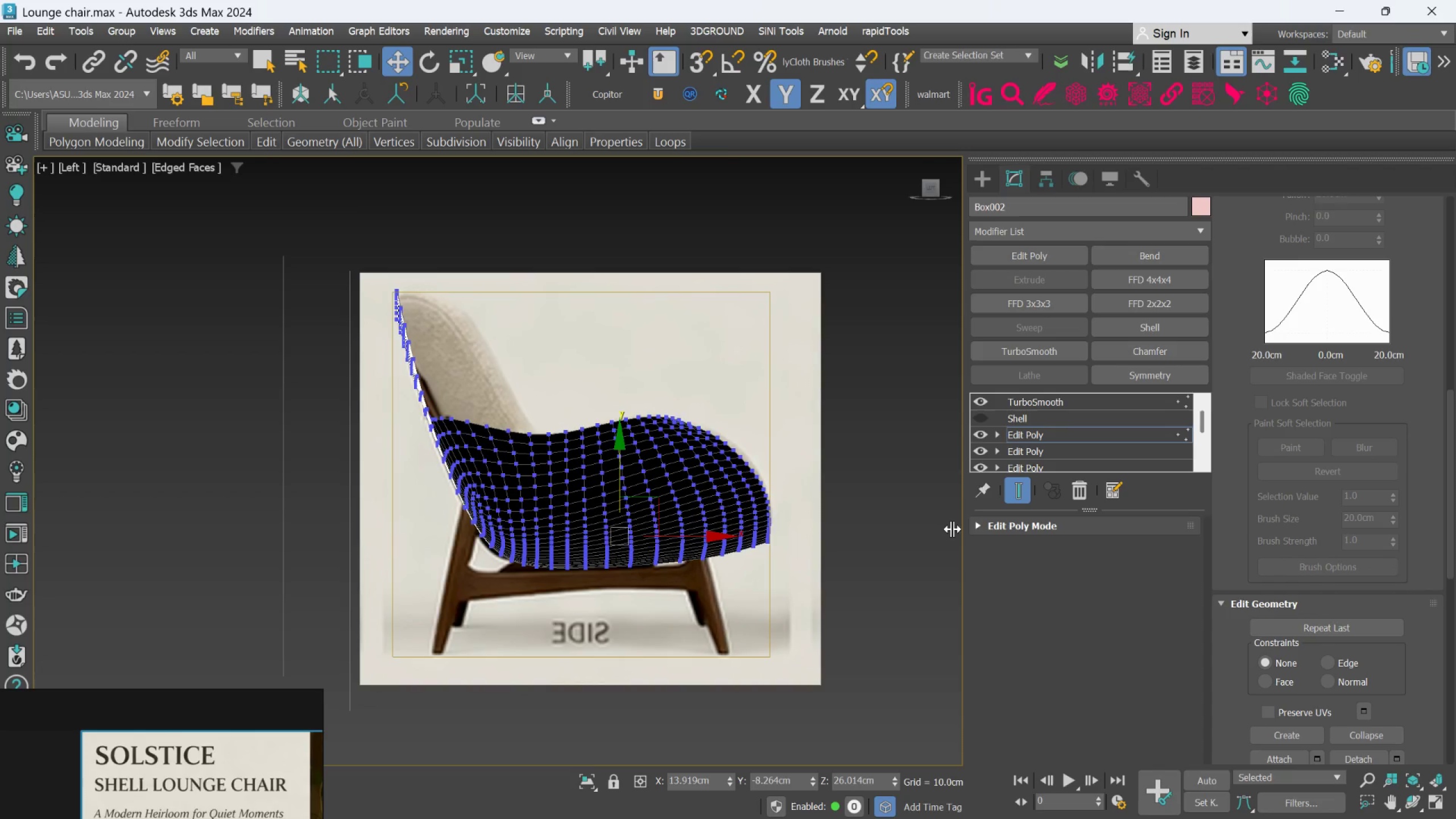 
hold_key(key=AltLeft, duration=0.88)
 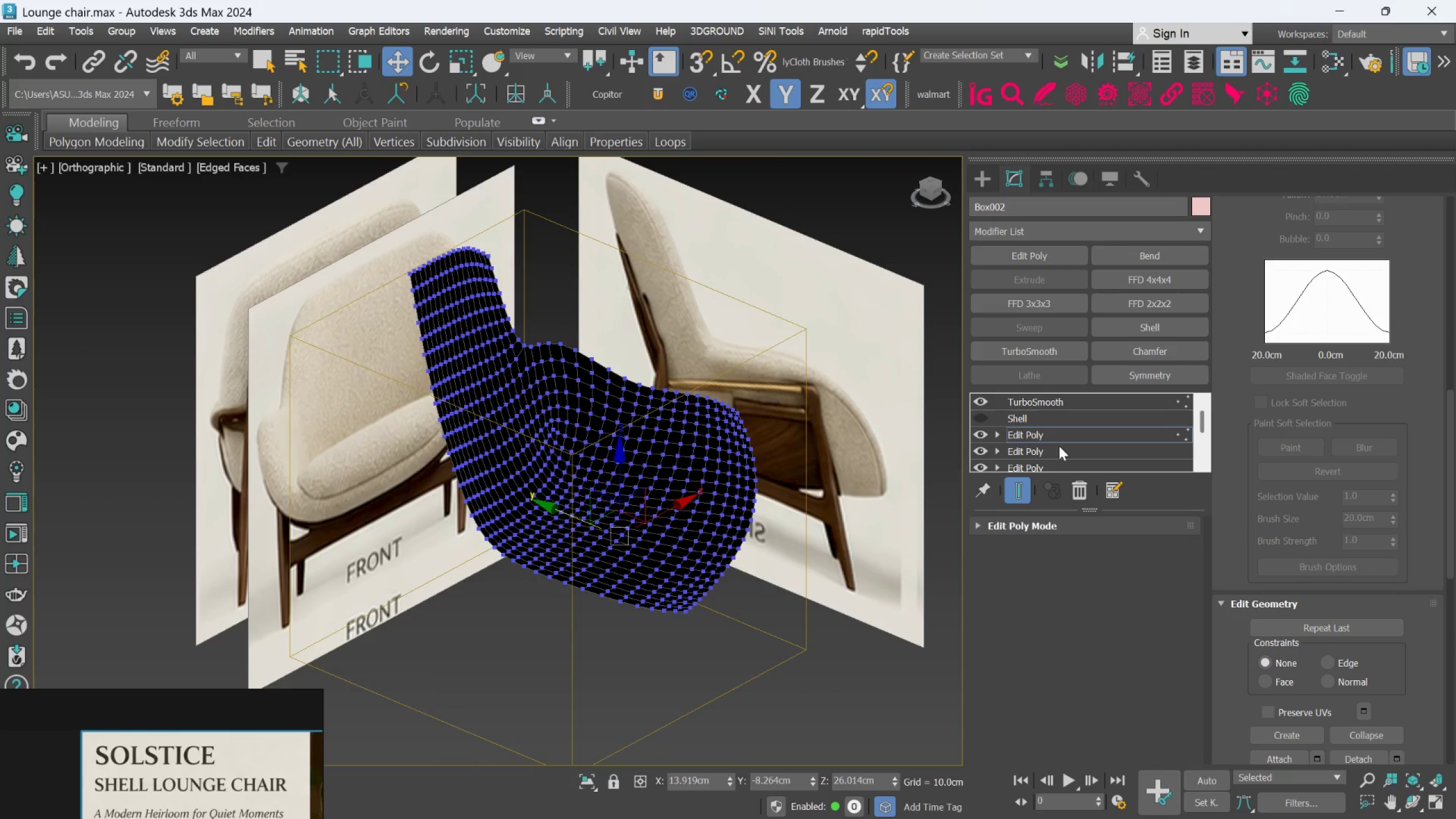 
left_click([1060, 441])
 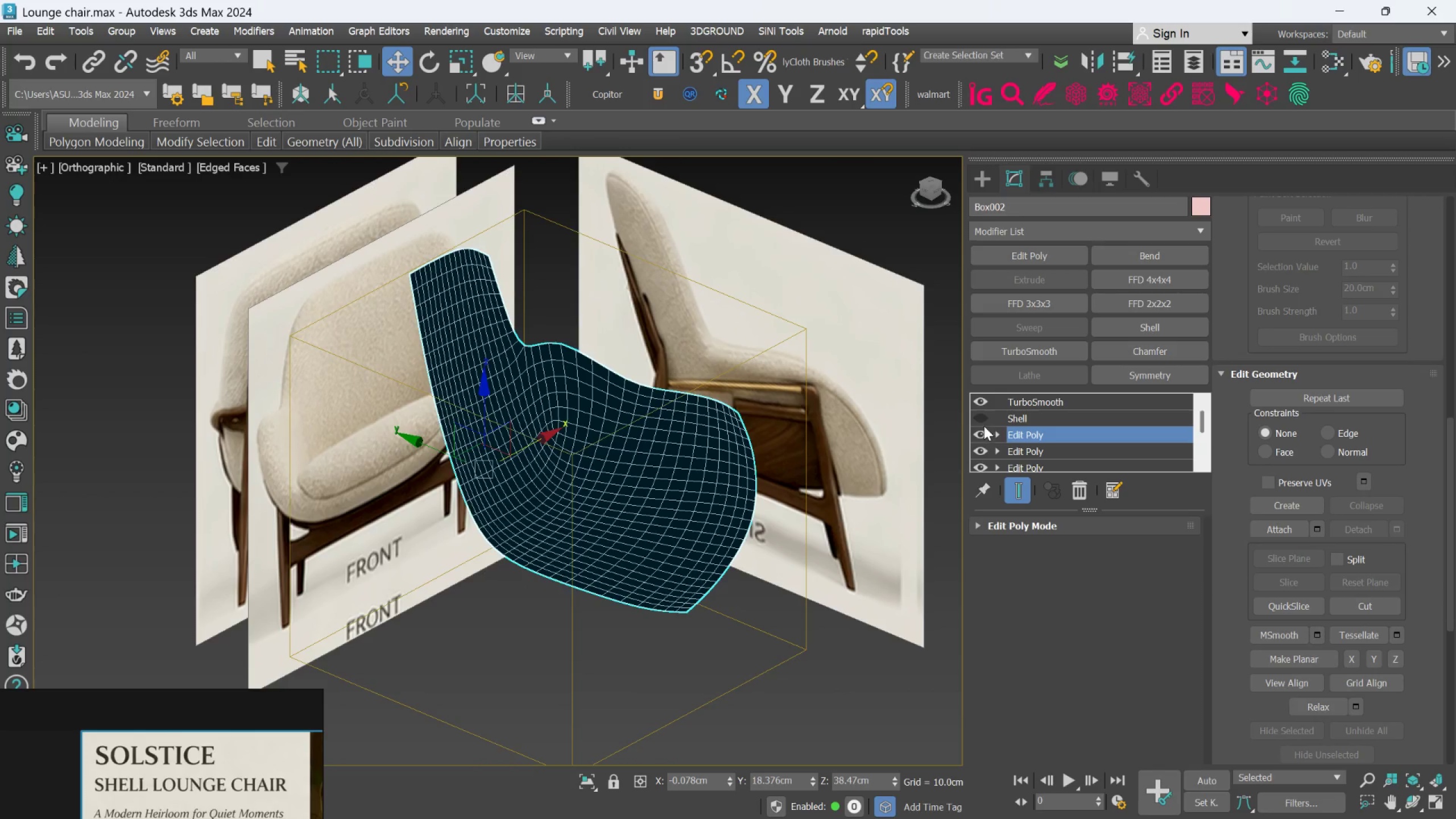 
left_click([980, 421])
 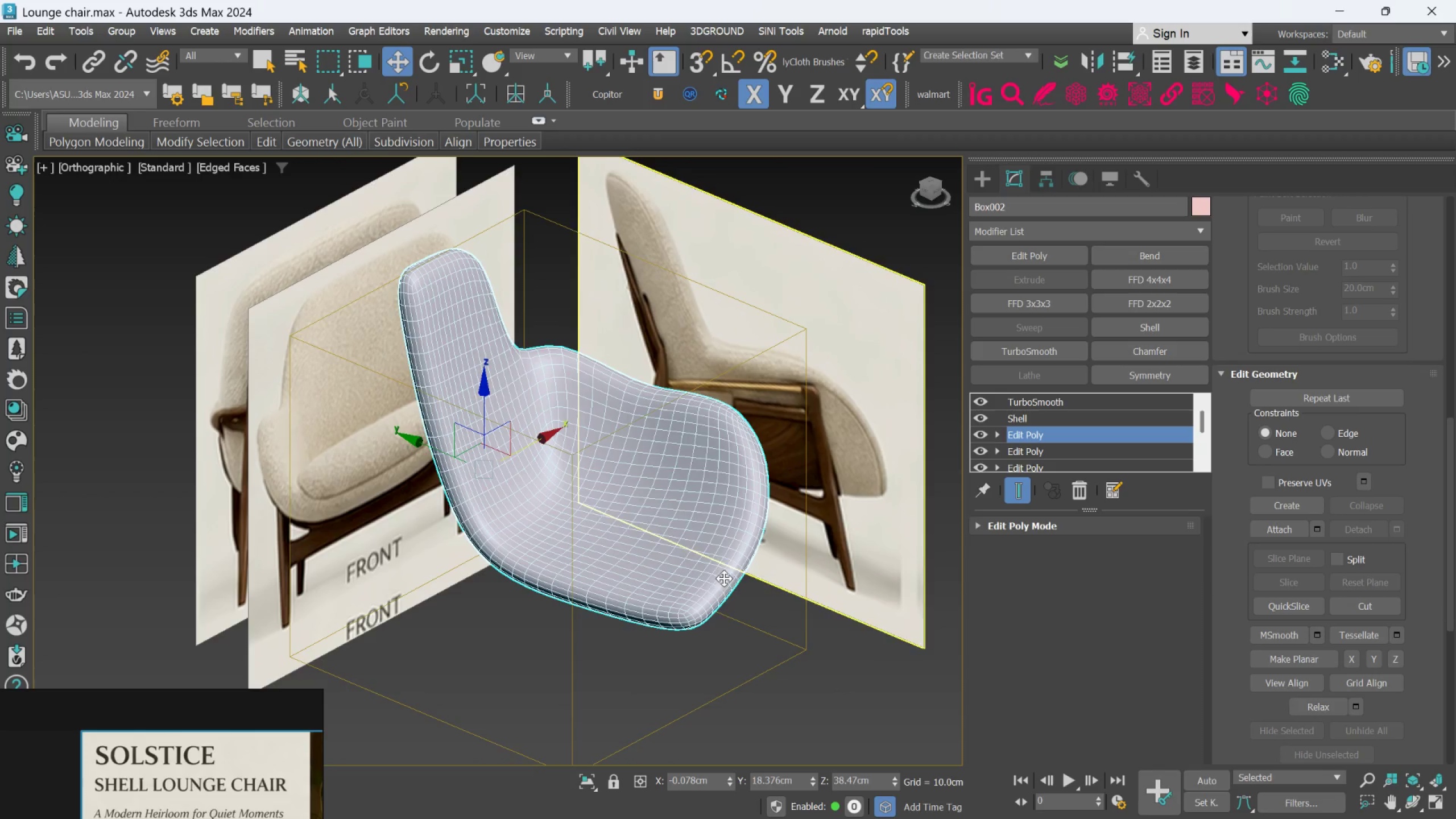 
hold_key(key=AltLeft, duration=1.47)
 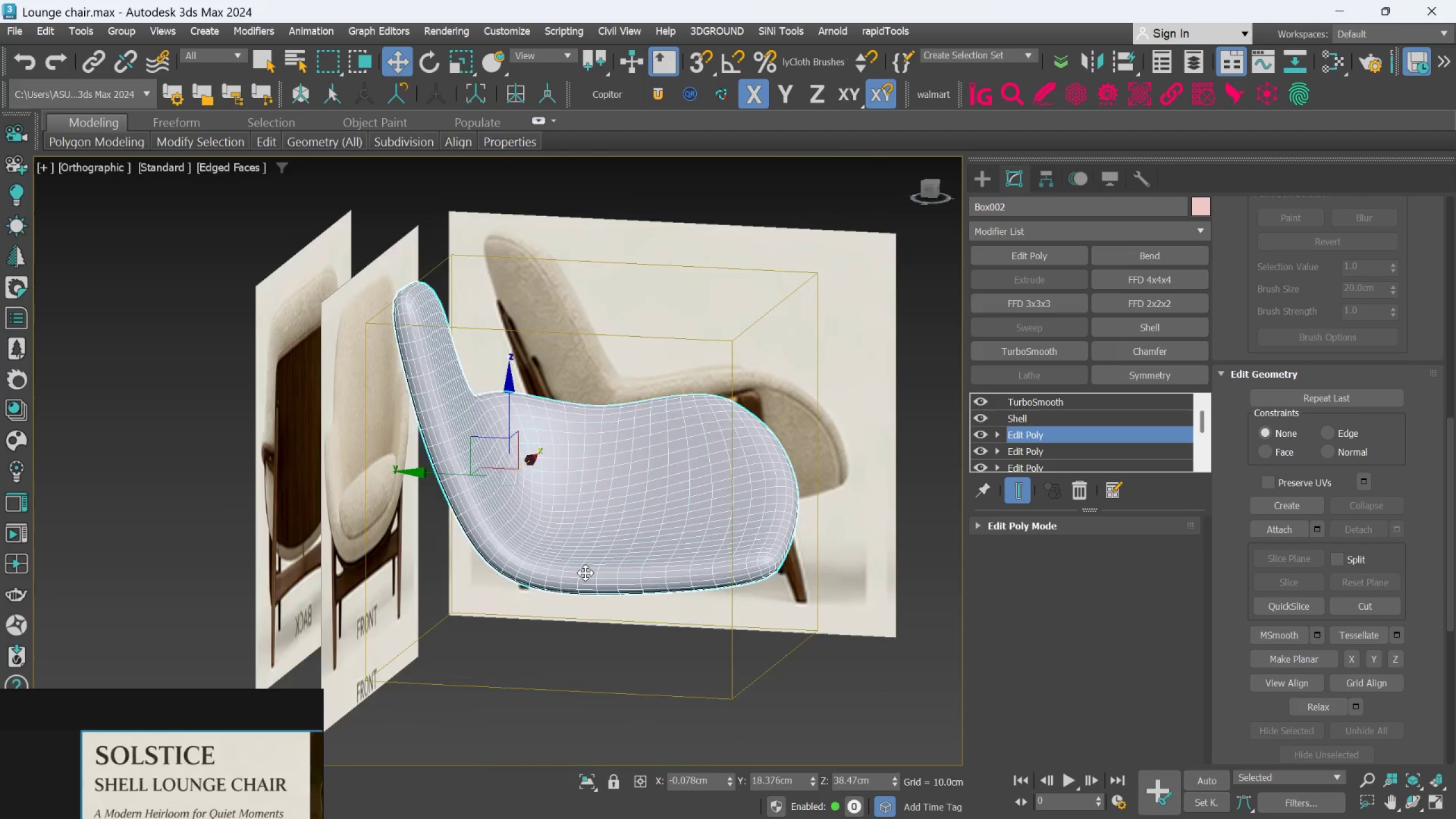 
hold_key(key=AltLeft, duration=1.5)
 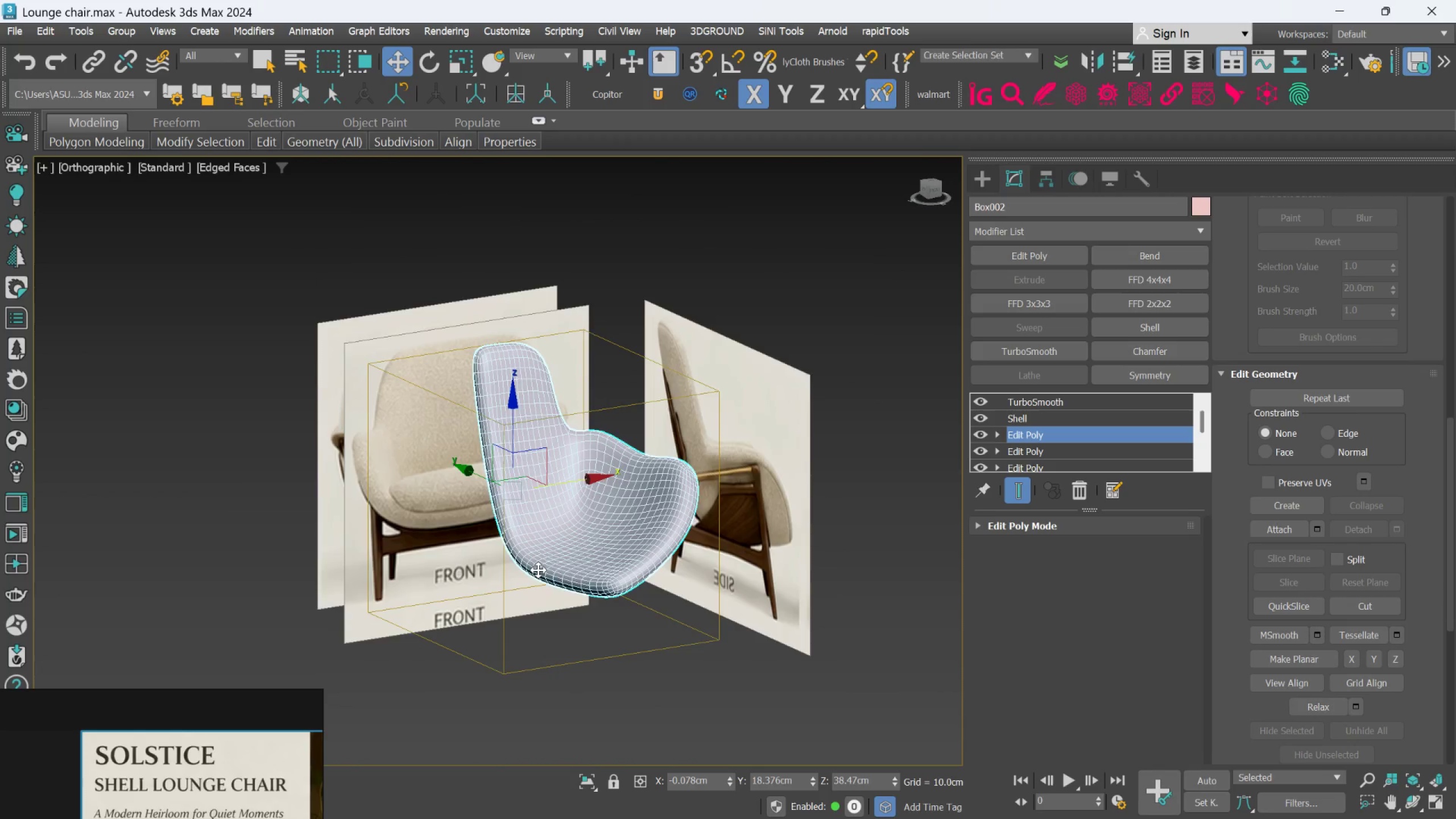 
scroll: coordinate [585, 573], scroll_direction: down, amount: 1.0
 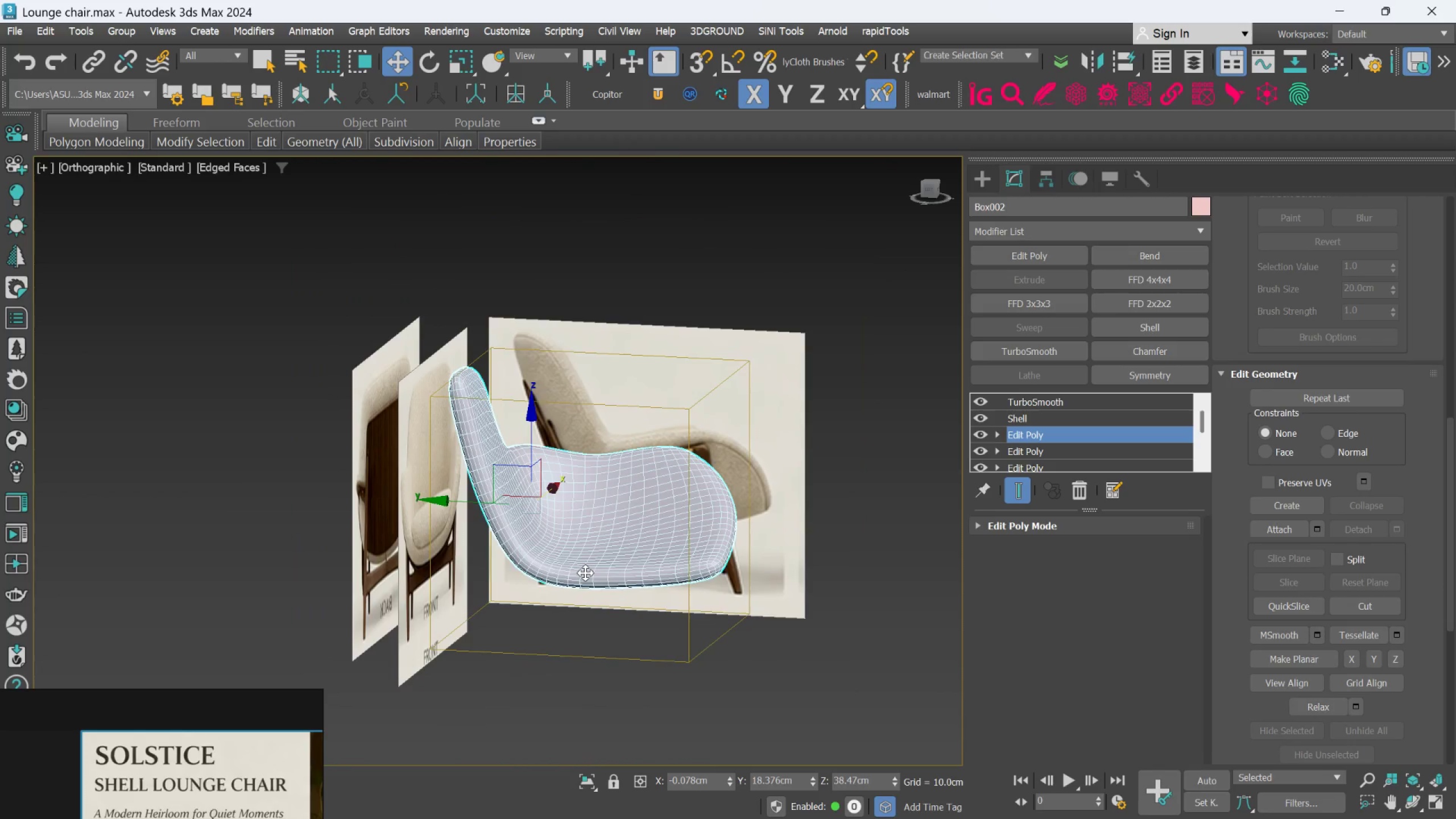 
hold_key(key=AltLeft, duration=0.52)
 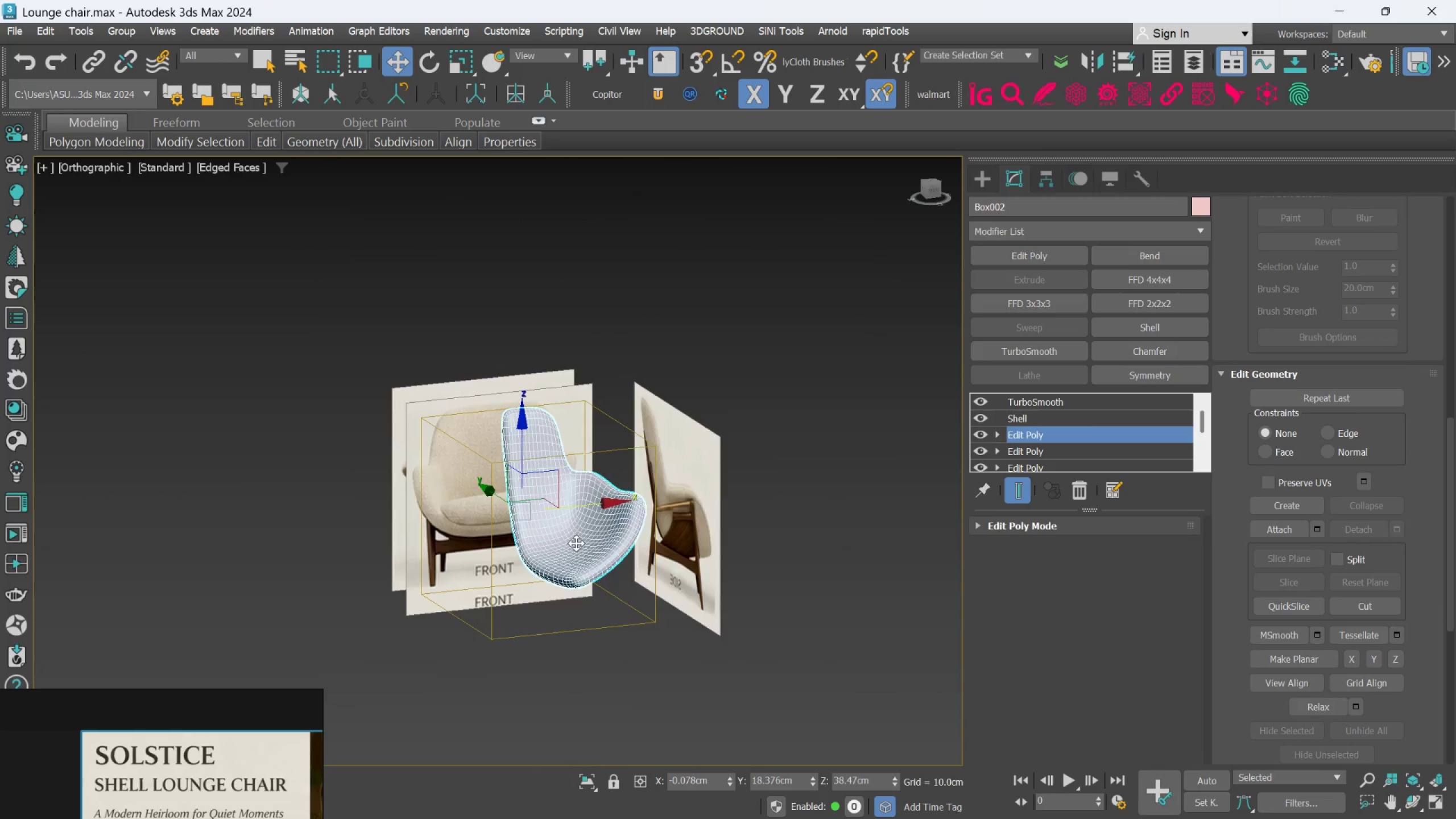 
scroll: coordinate [538, 570], scroll_direction: down, amount: 1.0
 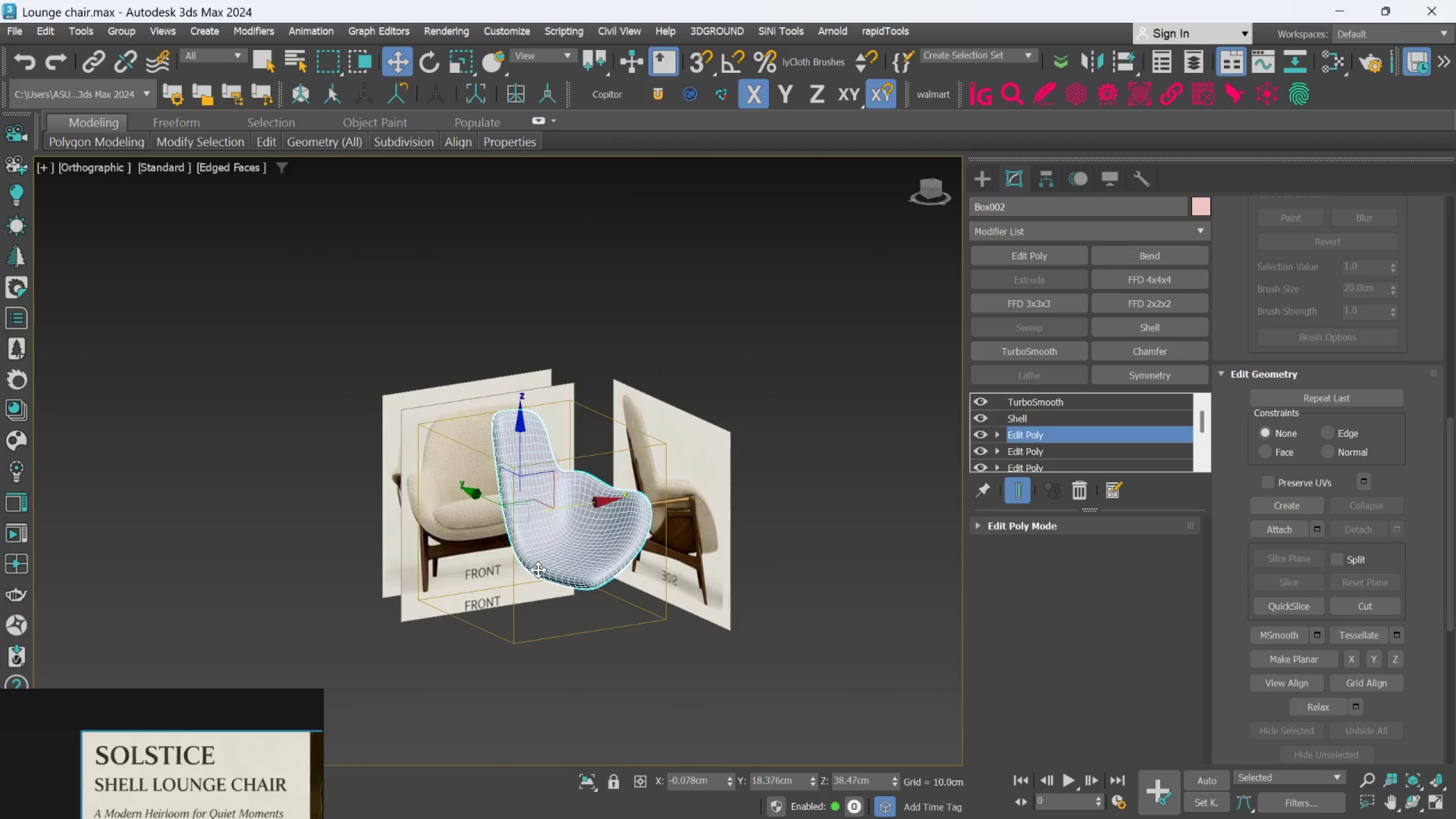 
scroll: coordinate [577, 543], scroll_direction: up, amount: 1.0
 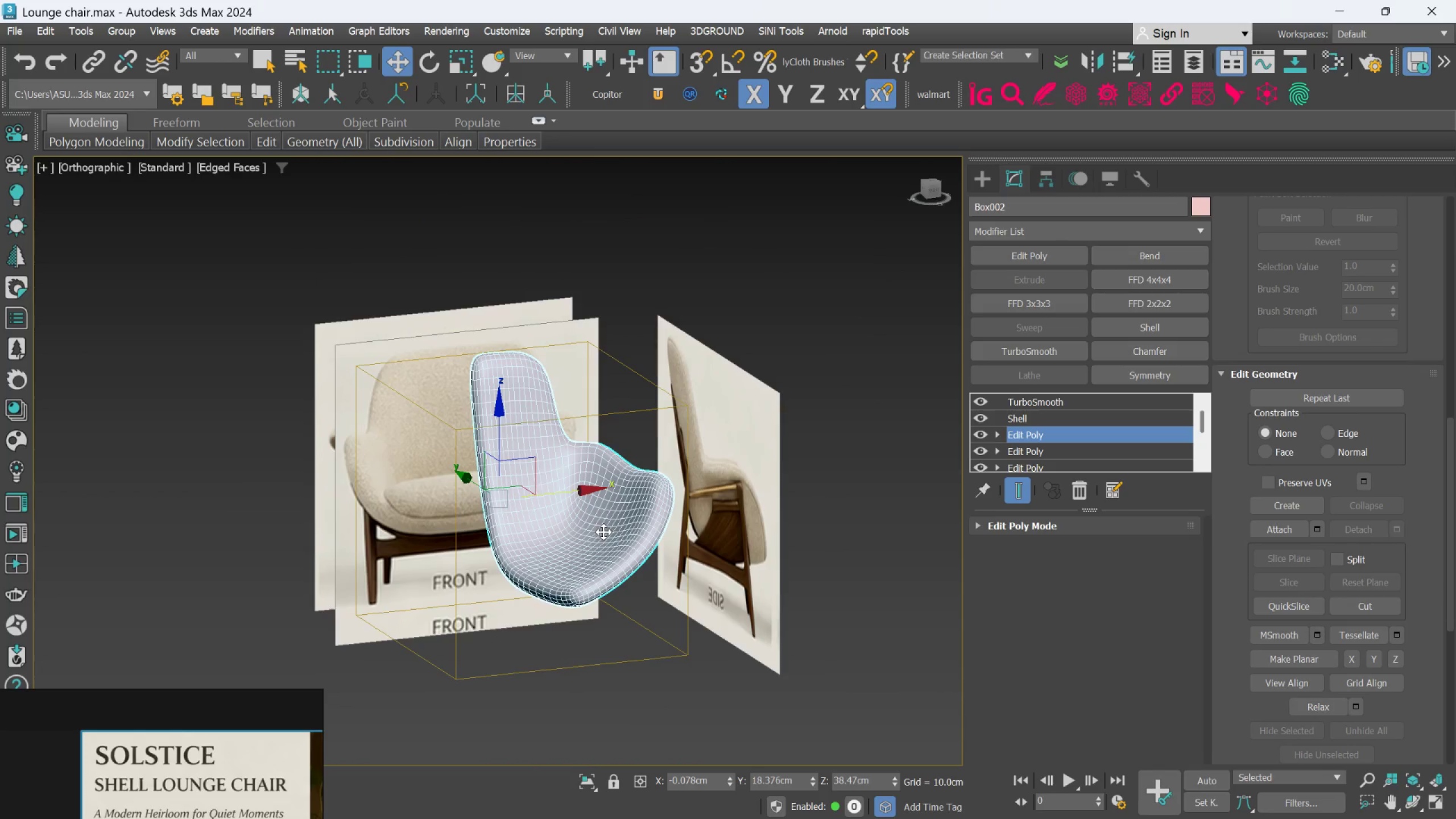 
hold_key(key=AltLeft, duration=1.06)
 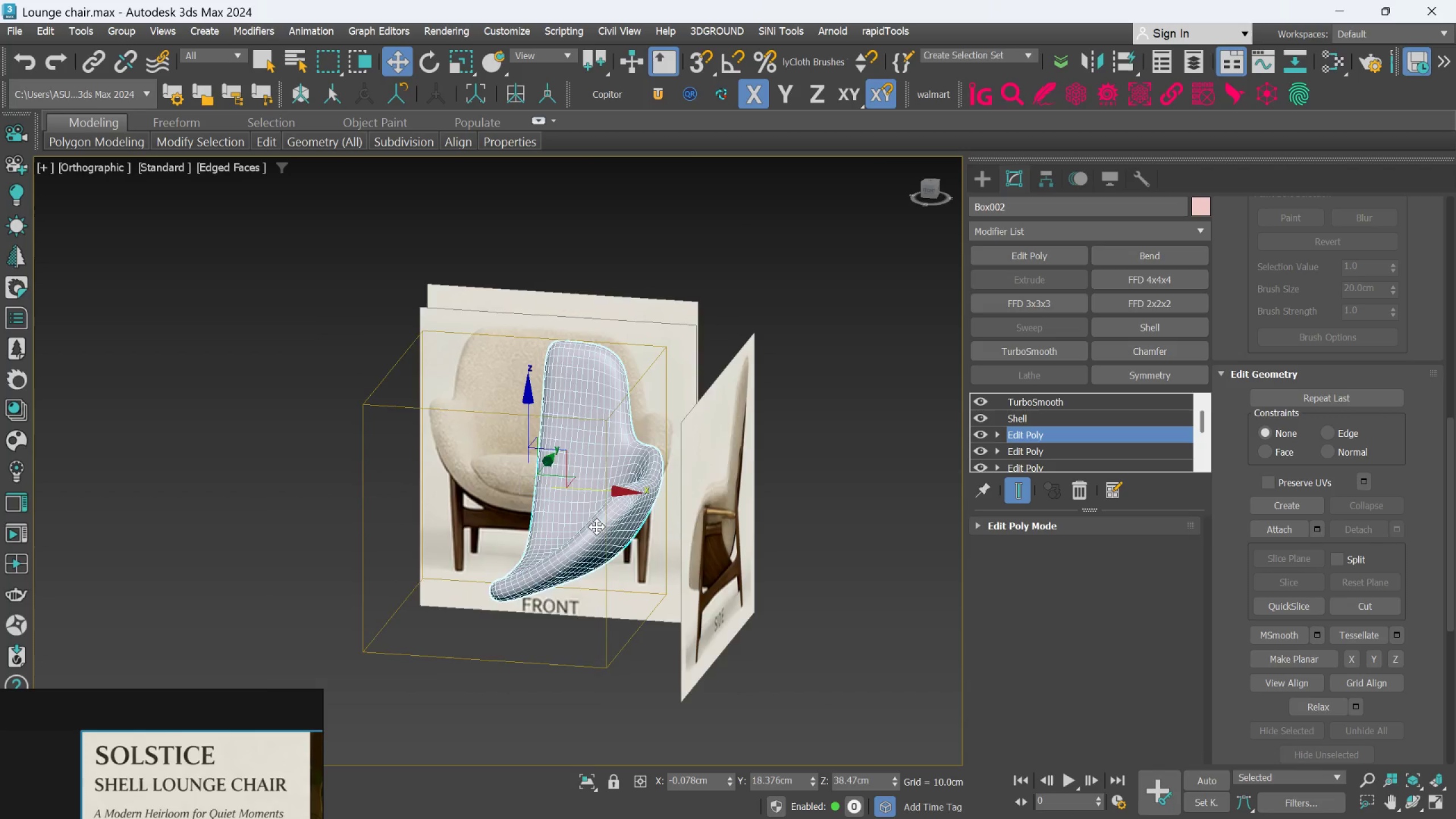 
hold_key(key=AltLeft, duration=1.12)
 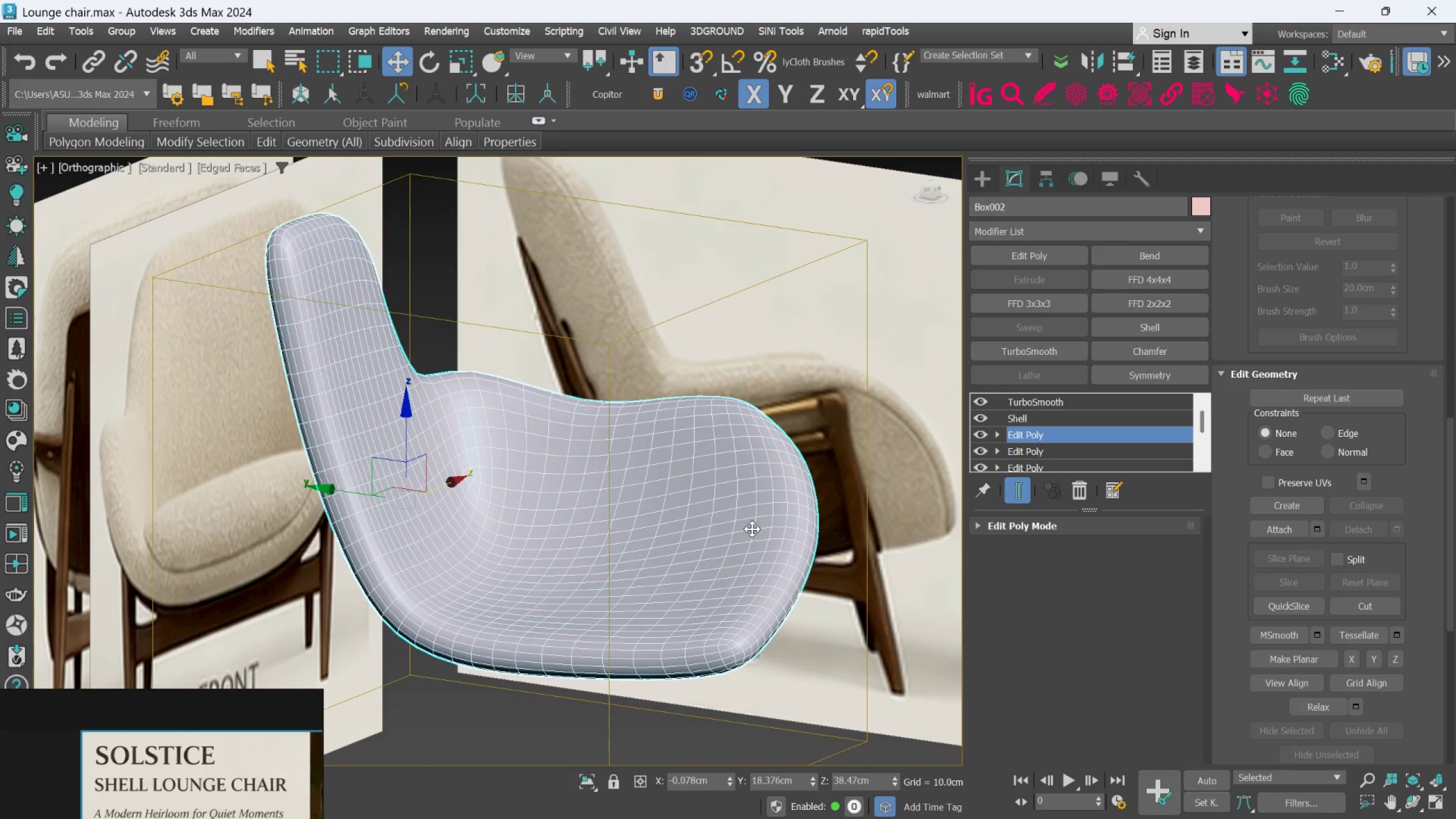 
scroll: coordinate [598, 526], scroll_direction: up, amount: 2.0
 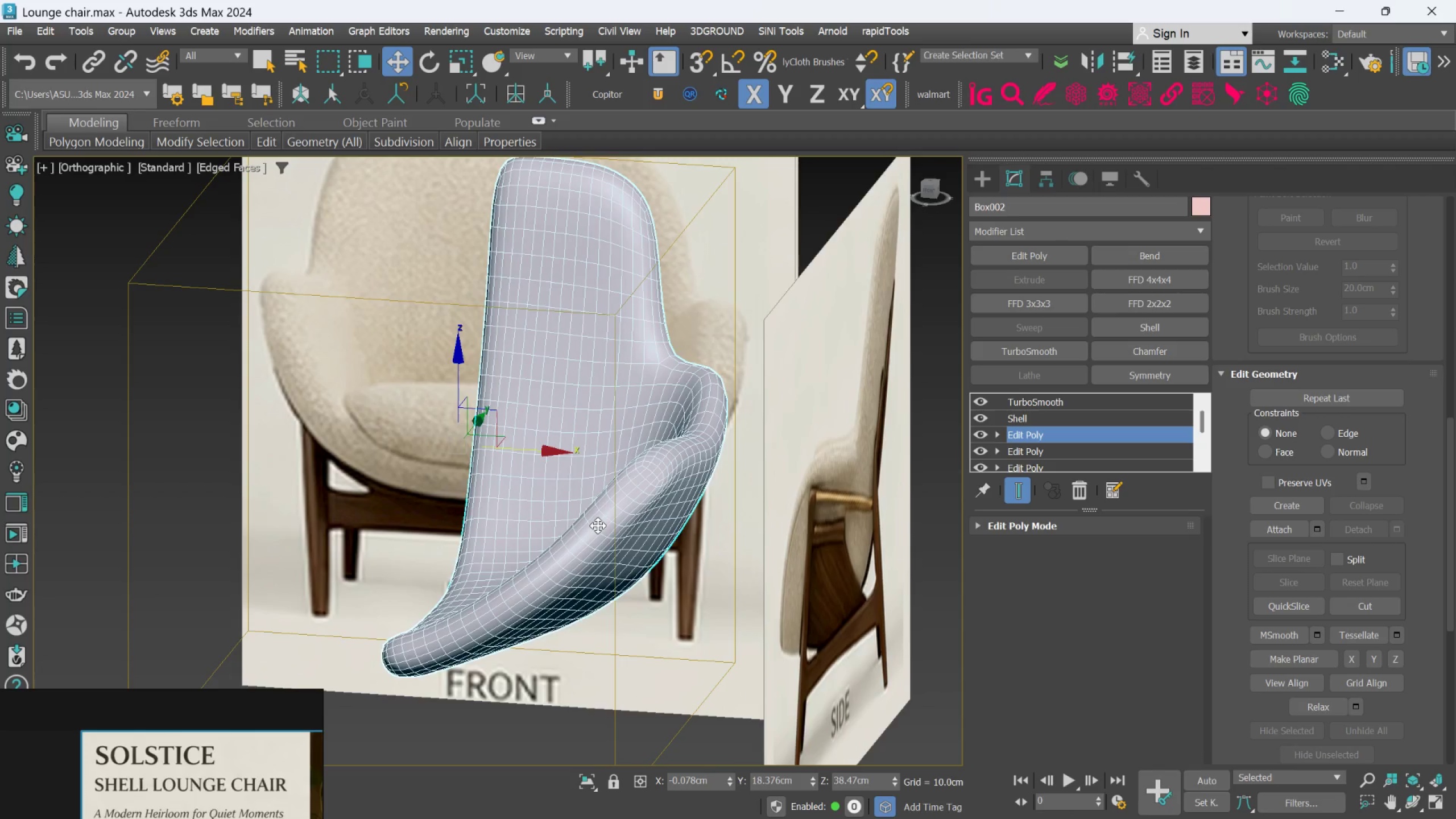 
key(L)
 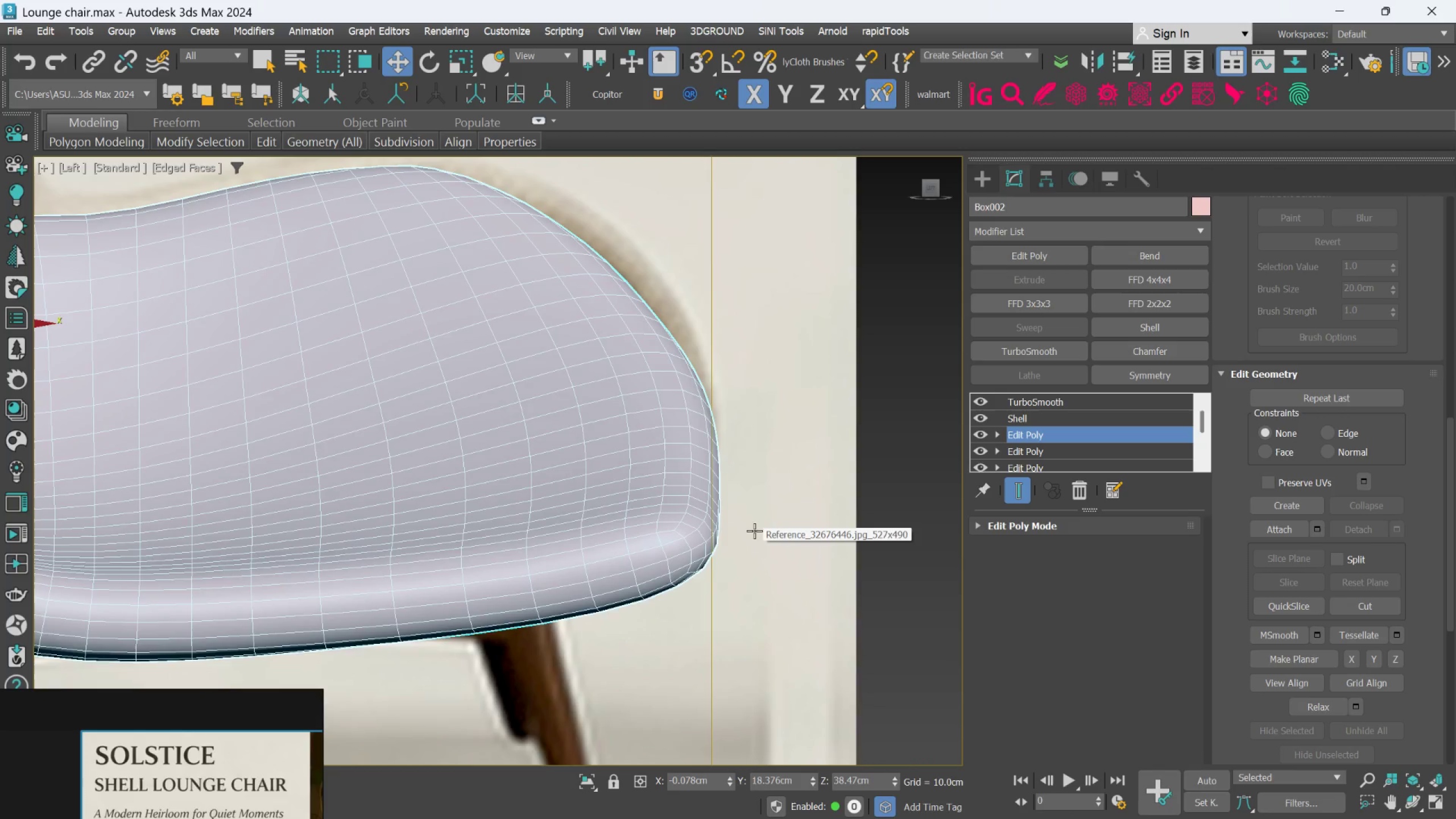 
scroll: coordinate [754, 531], scroll_direction: down, amount: 2.0
 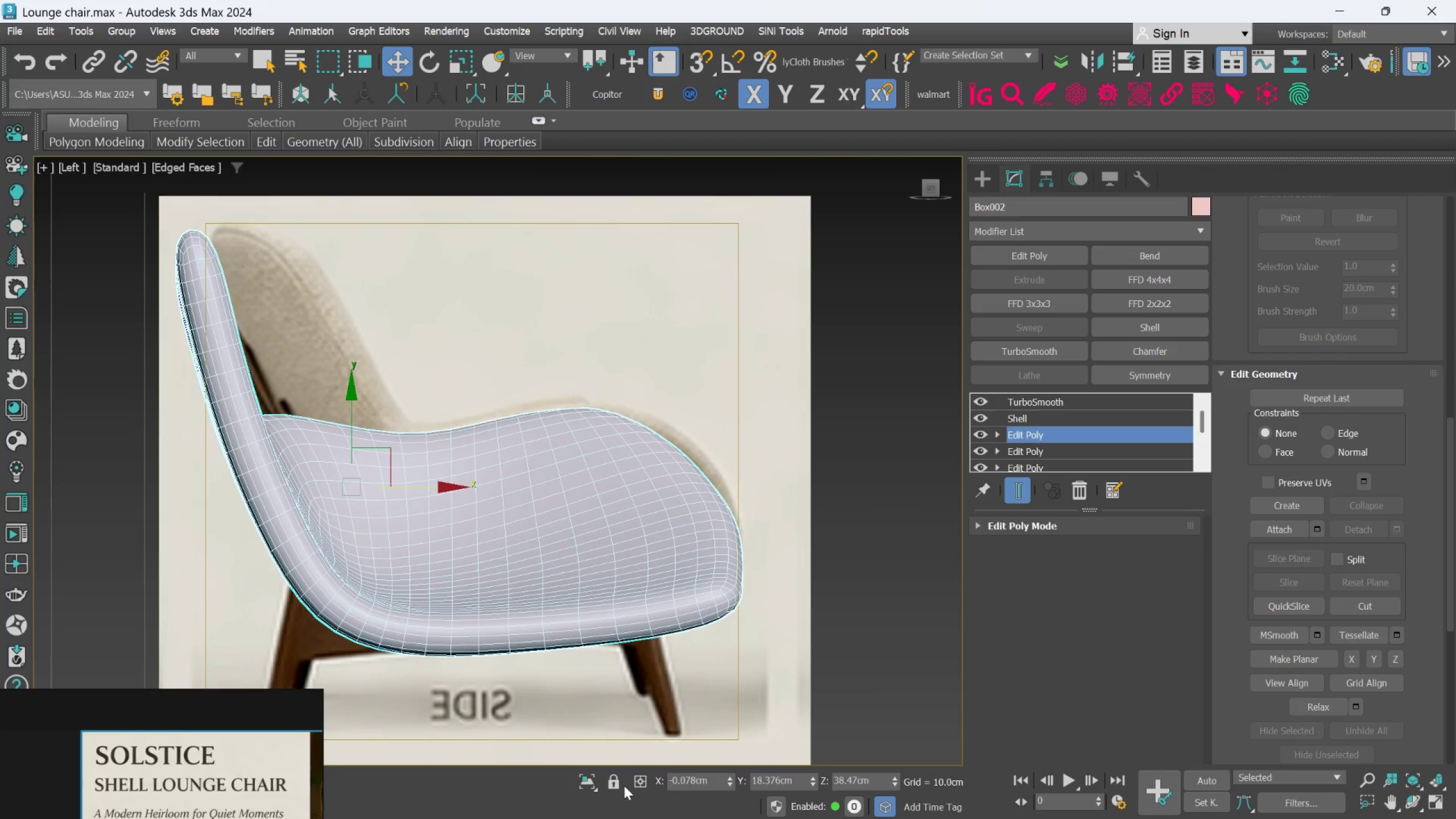 
left_click([588, 783])
 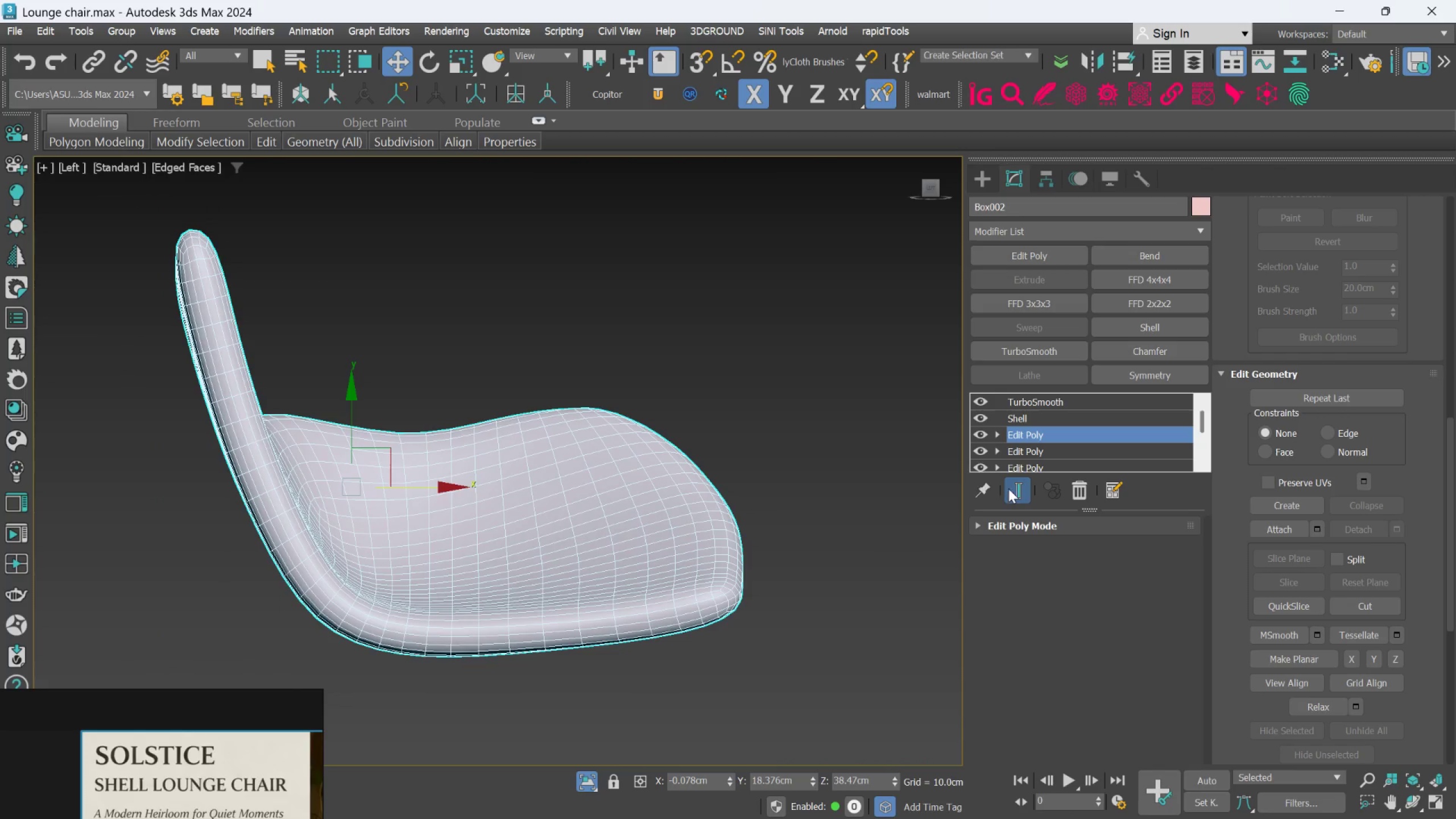 
left_click([1019, 489])
 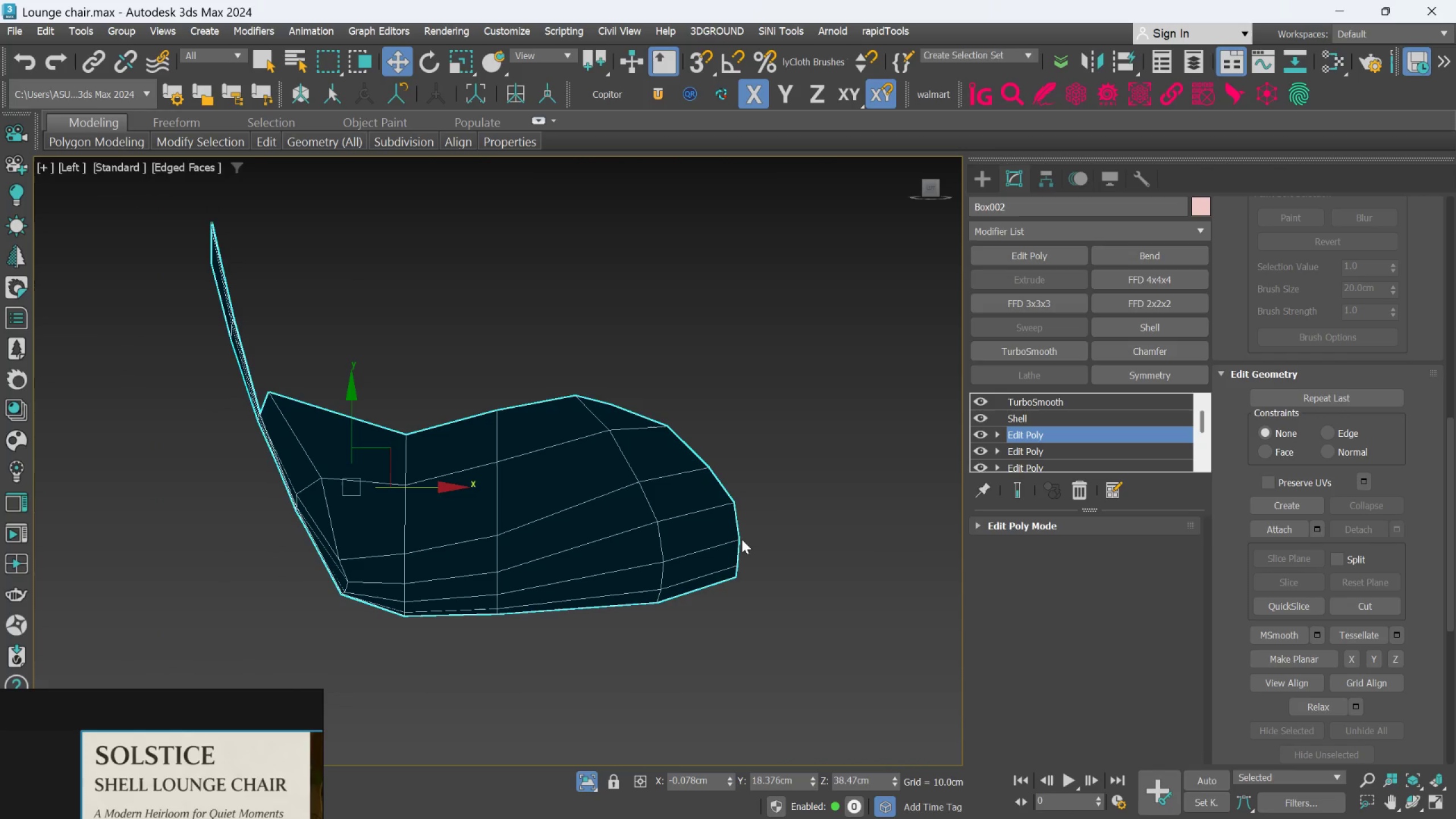 
scroll: coordinate [721, 544], scroll_direction: down, amount: 2.0
 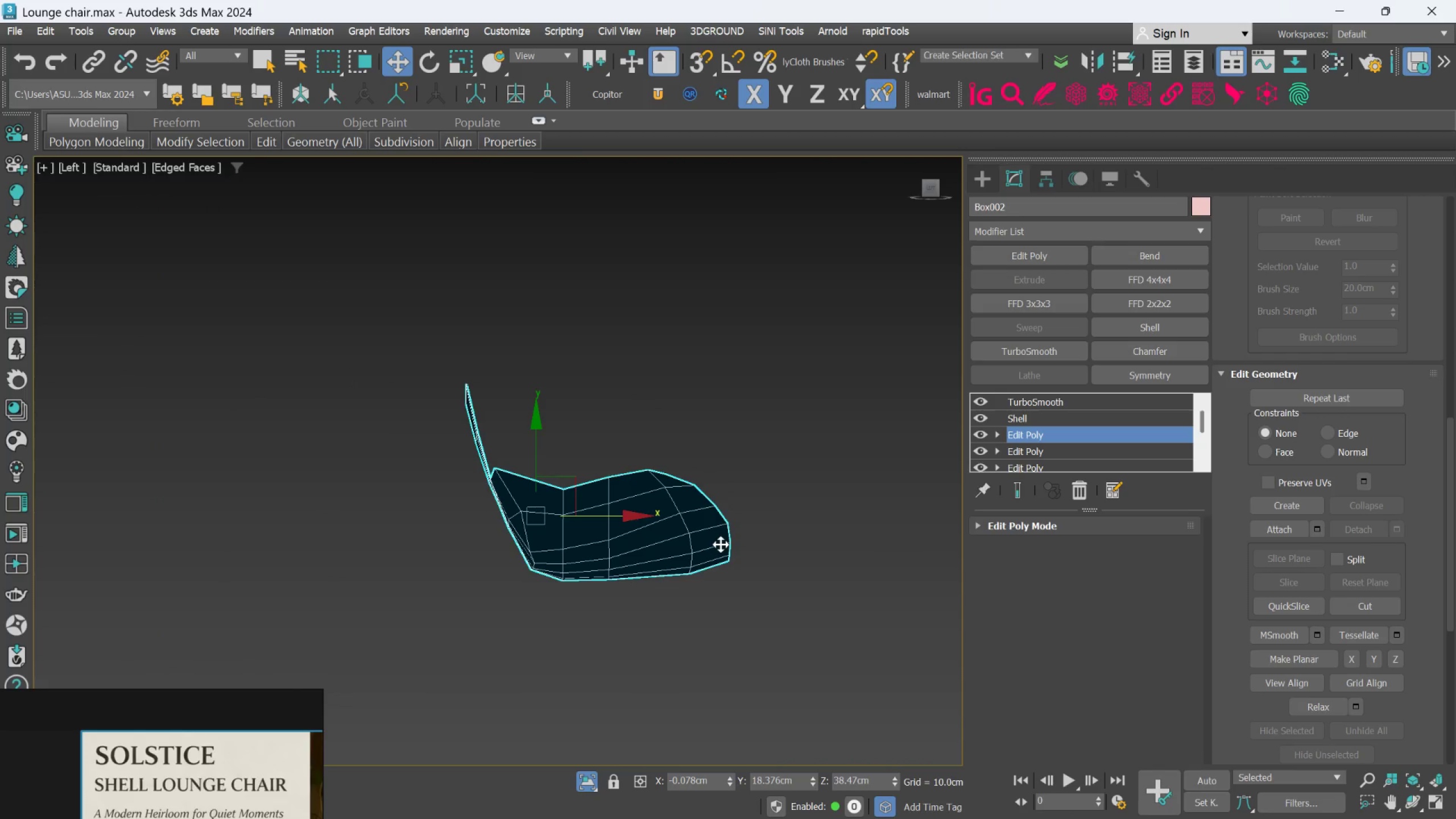 
hold_key(key=AltLeft, duration=0.75)
 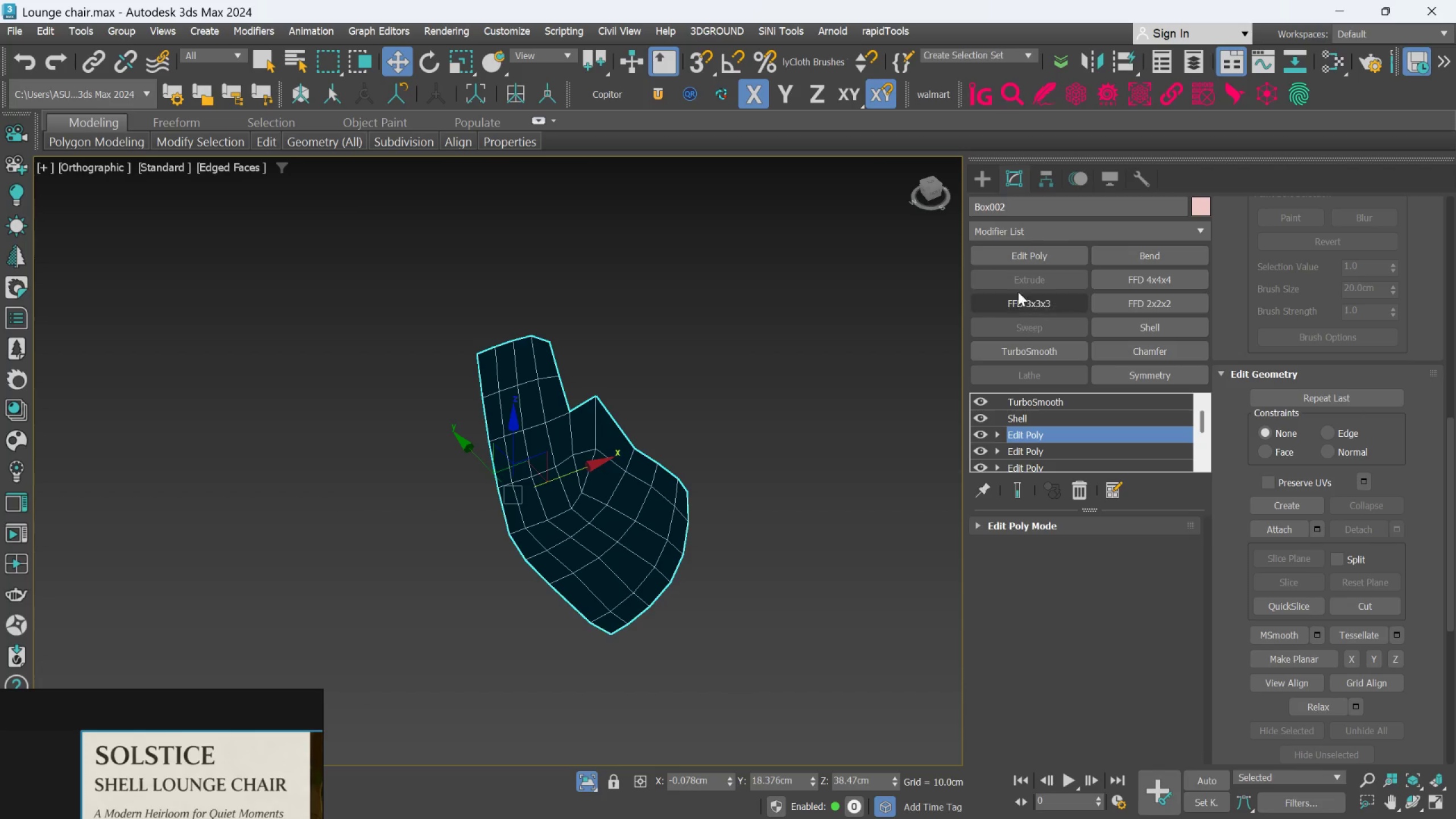 
left_click([1016, 257])
 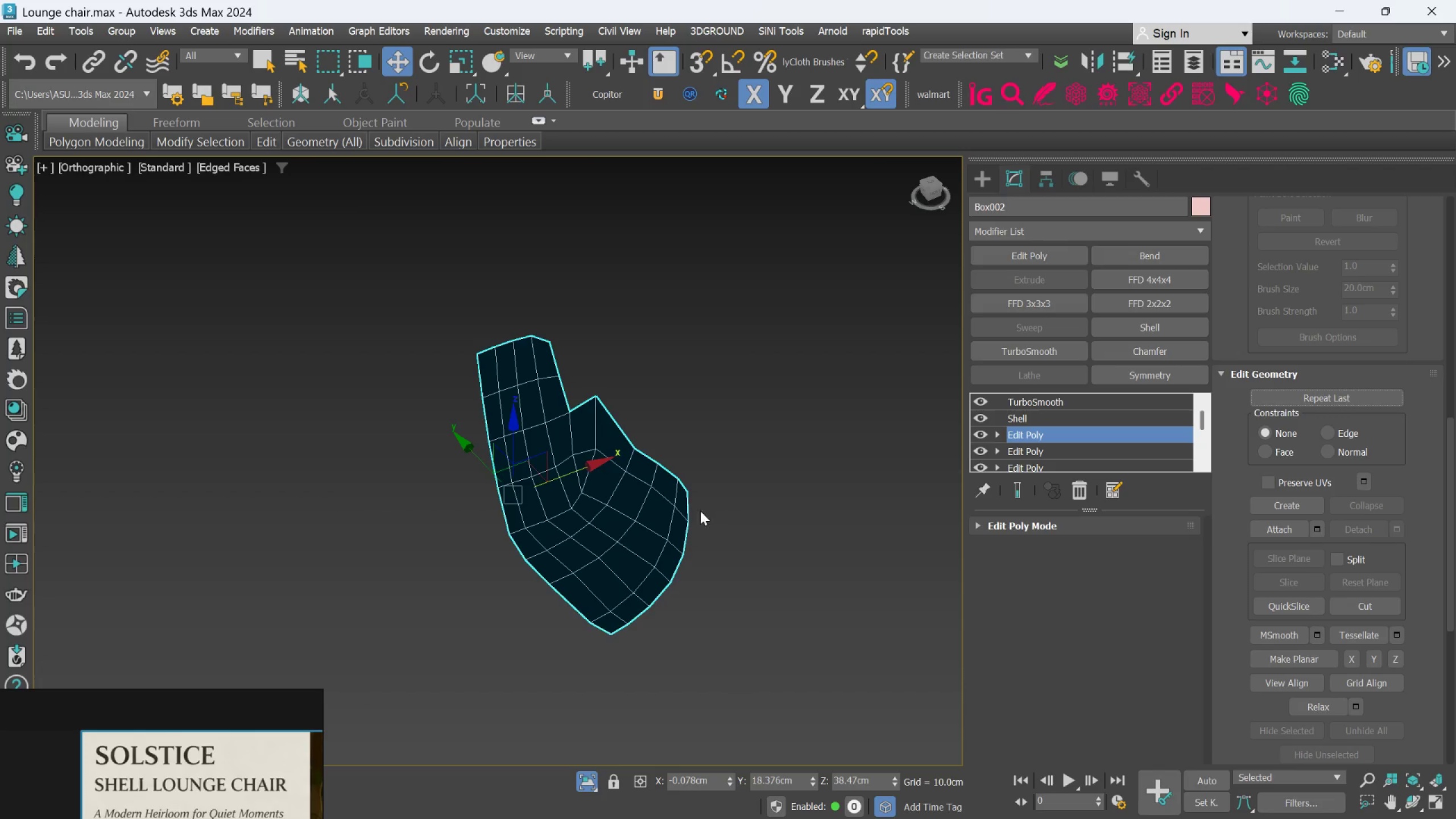 
hold_key(key=AltLeft, duration=1.25)
 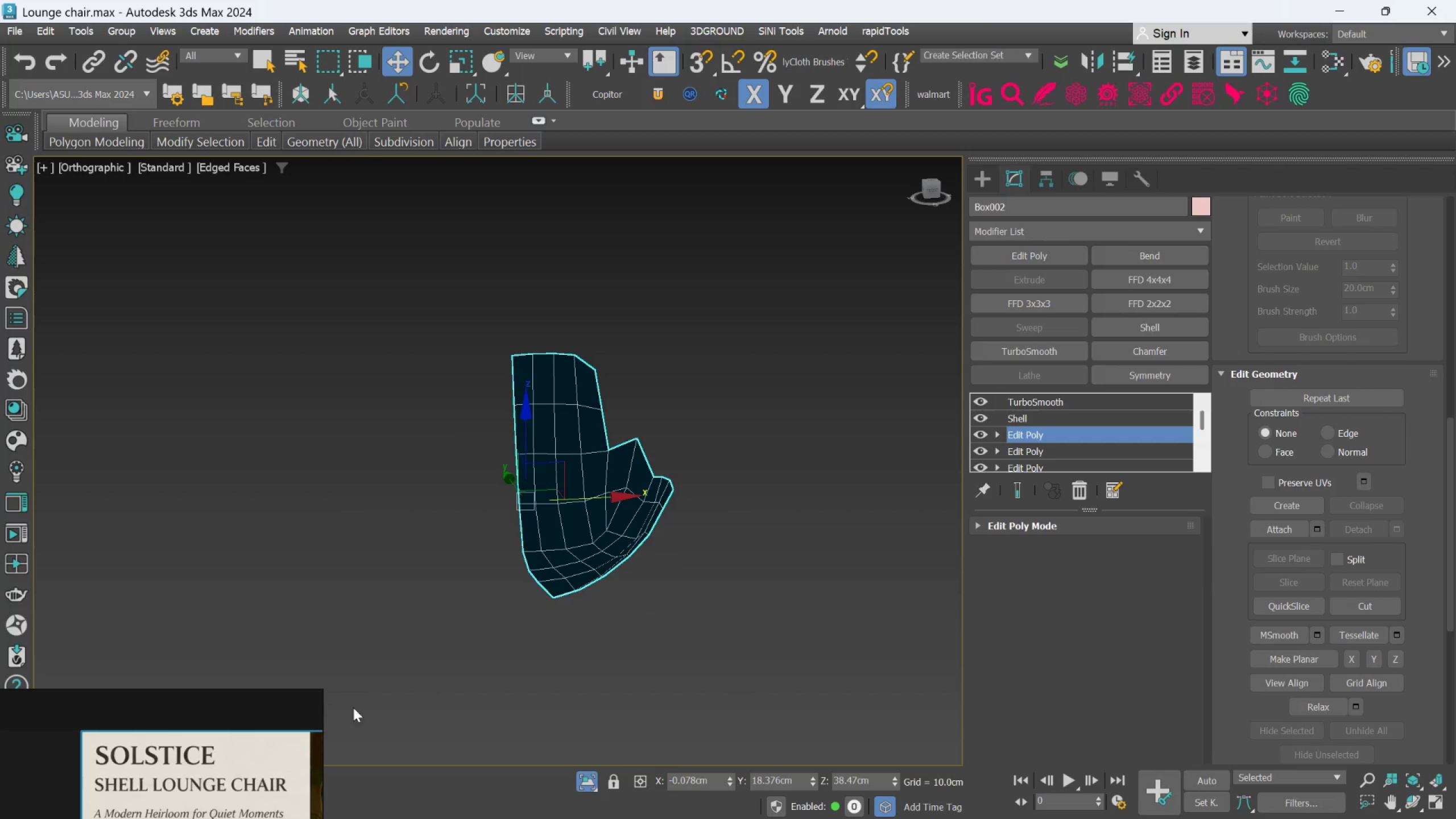 
scroll: coordinate [136, 792], scroll_direction: down, amount: 6.0
 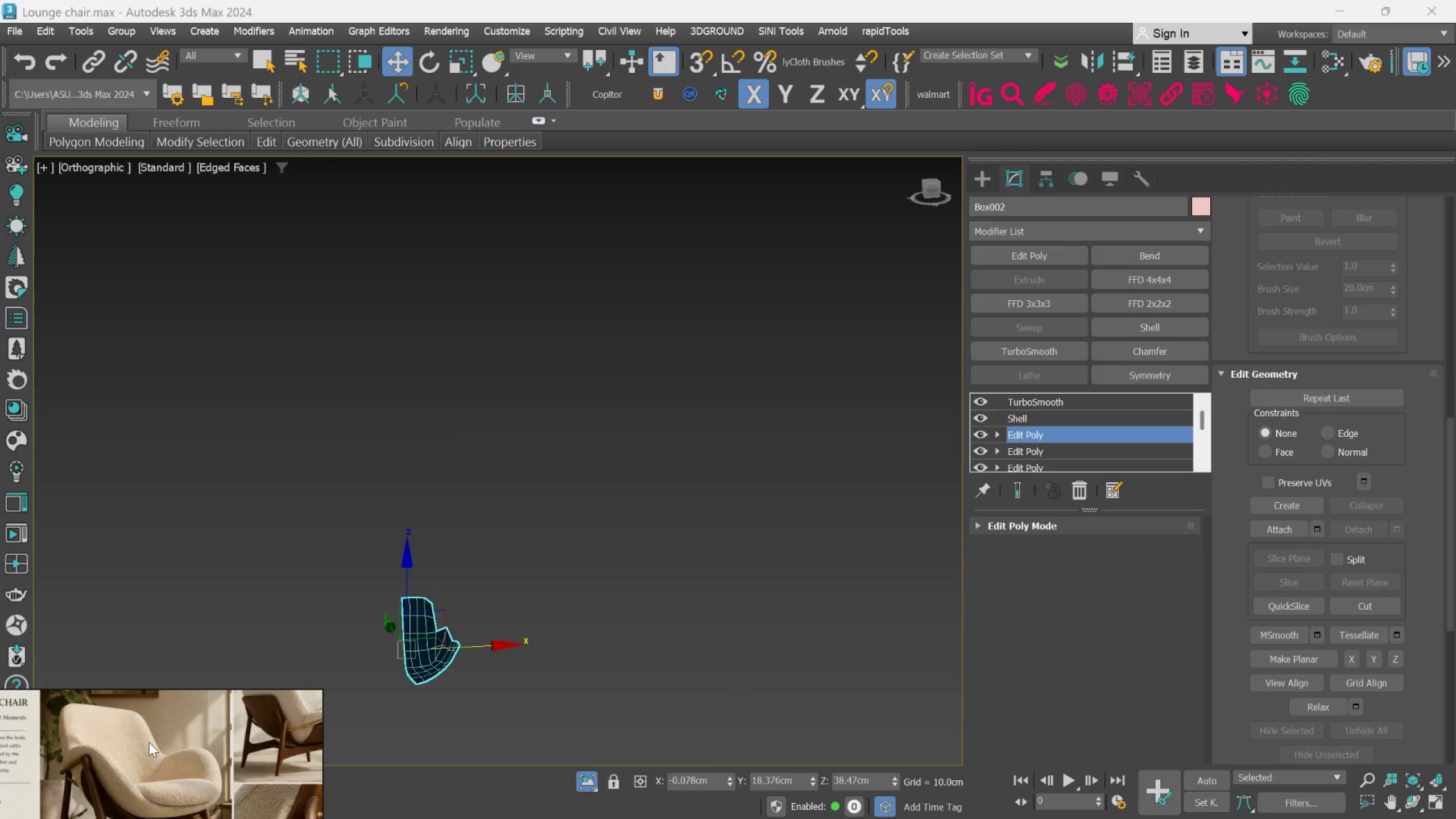 
scroll: coordinate [444, 640], scroll_direction: up, amount: 7.0
 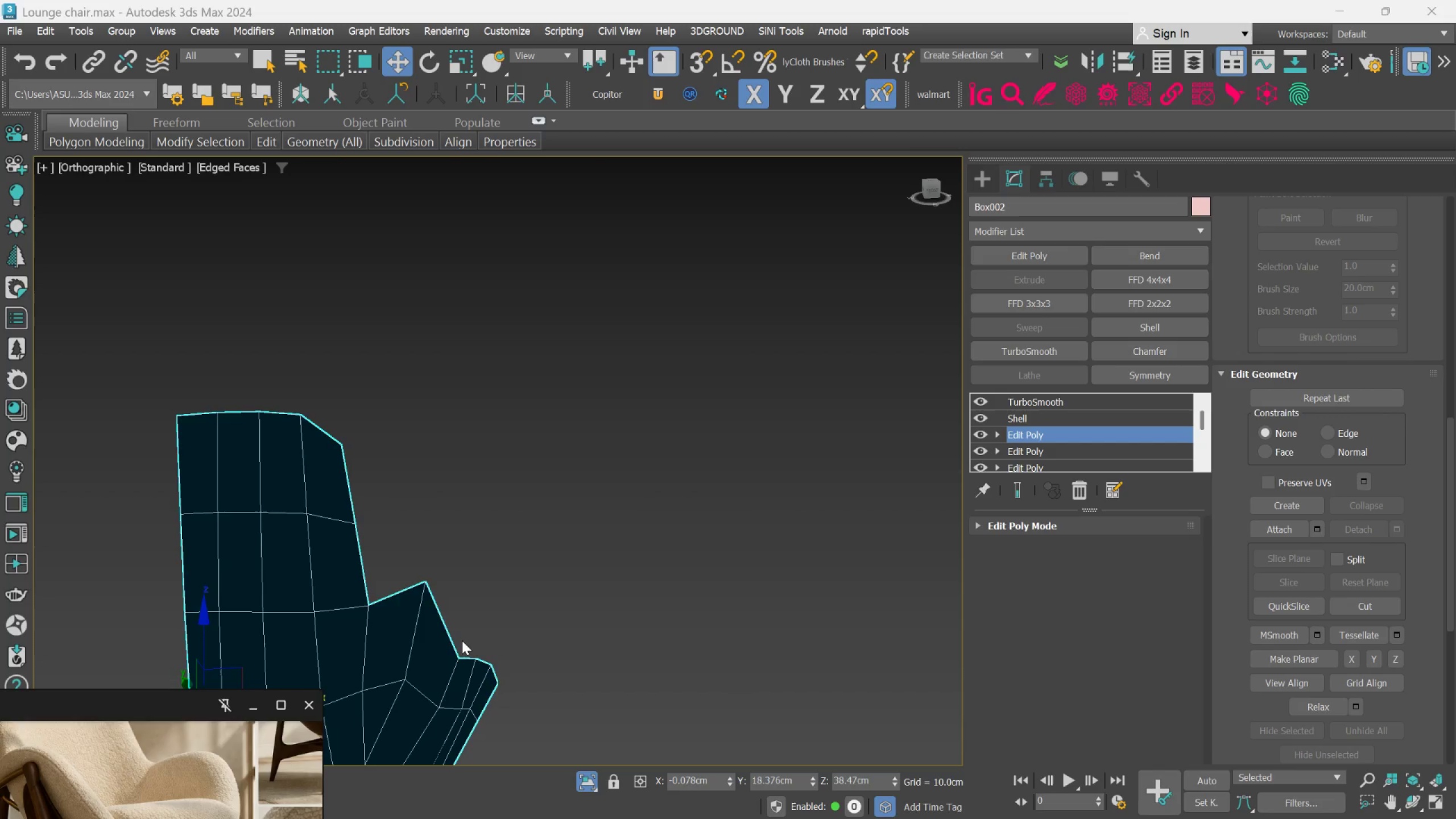 
hold_key(key=AltLeft, duration=0.5)
 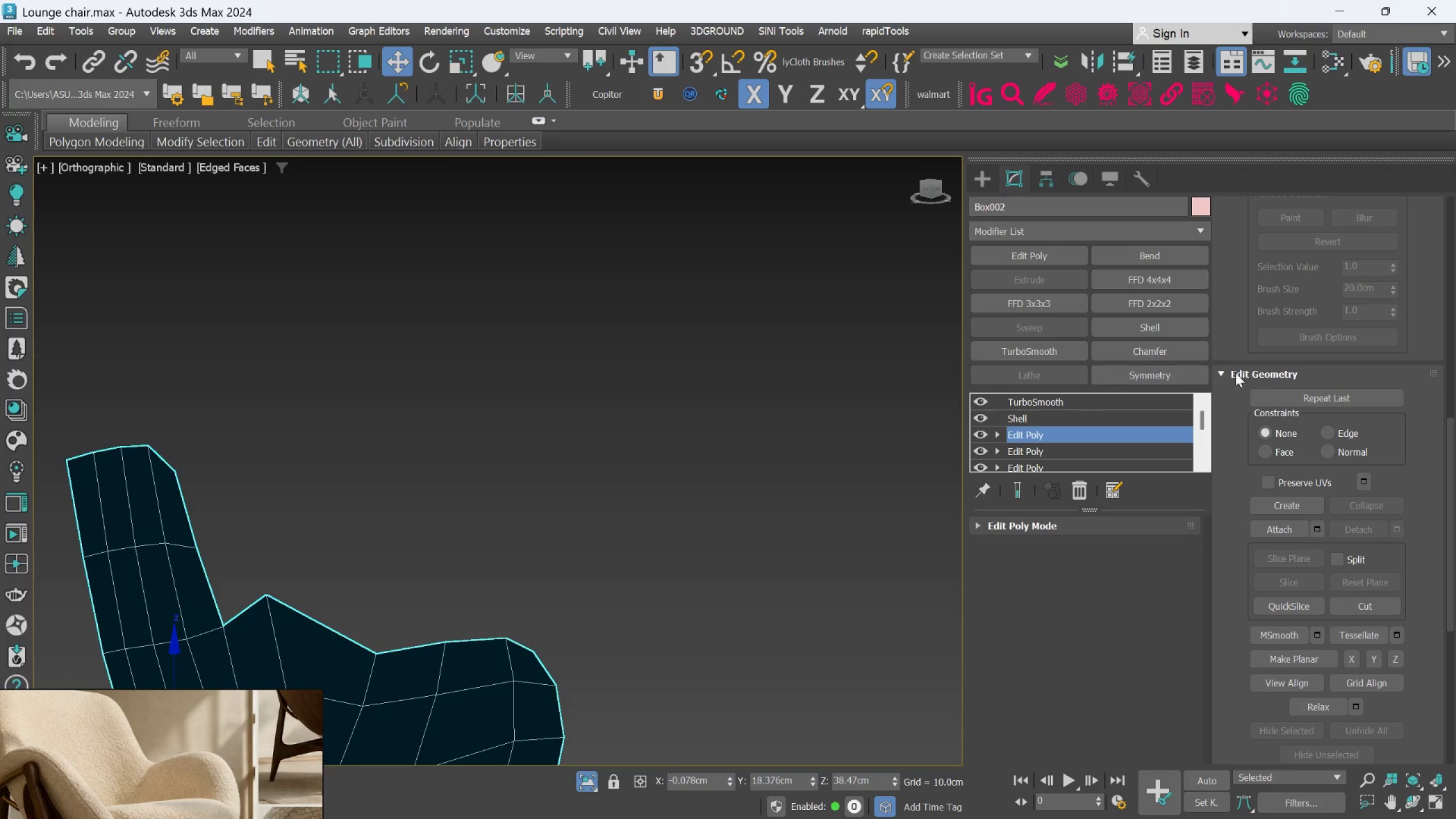 
type(1l)
 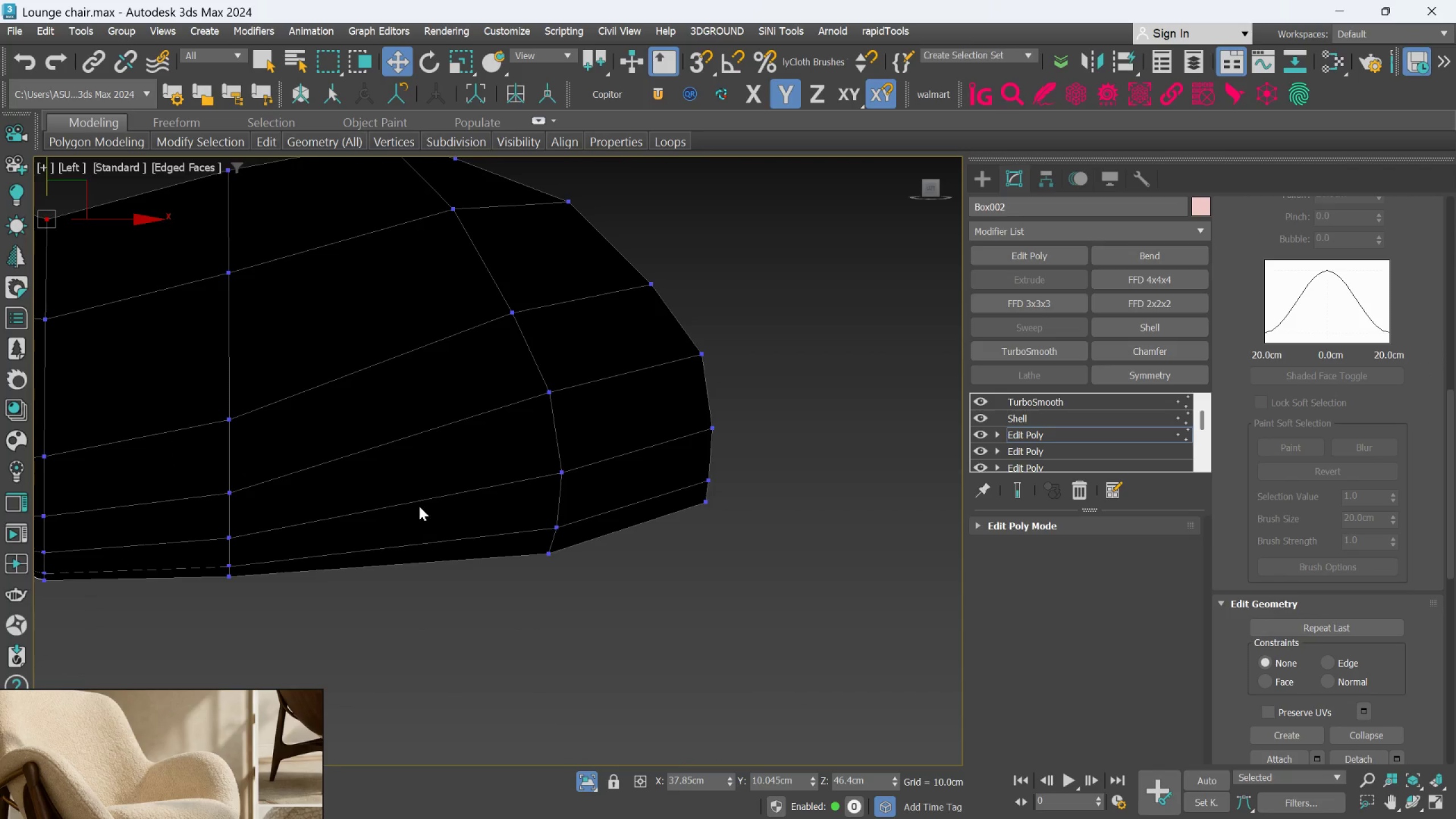 
left_click_drag(start_coordinate=[392, 610], to_coordinate=[421, 650])
 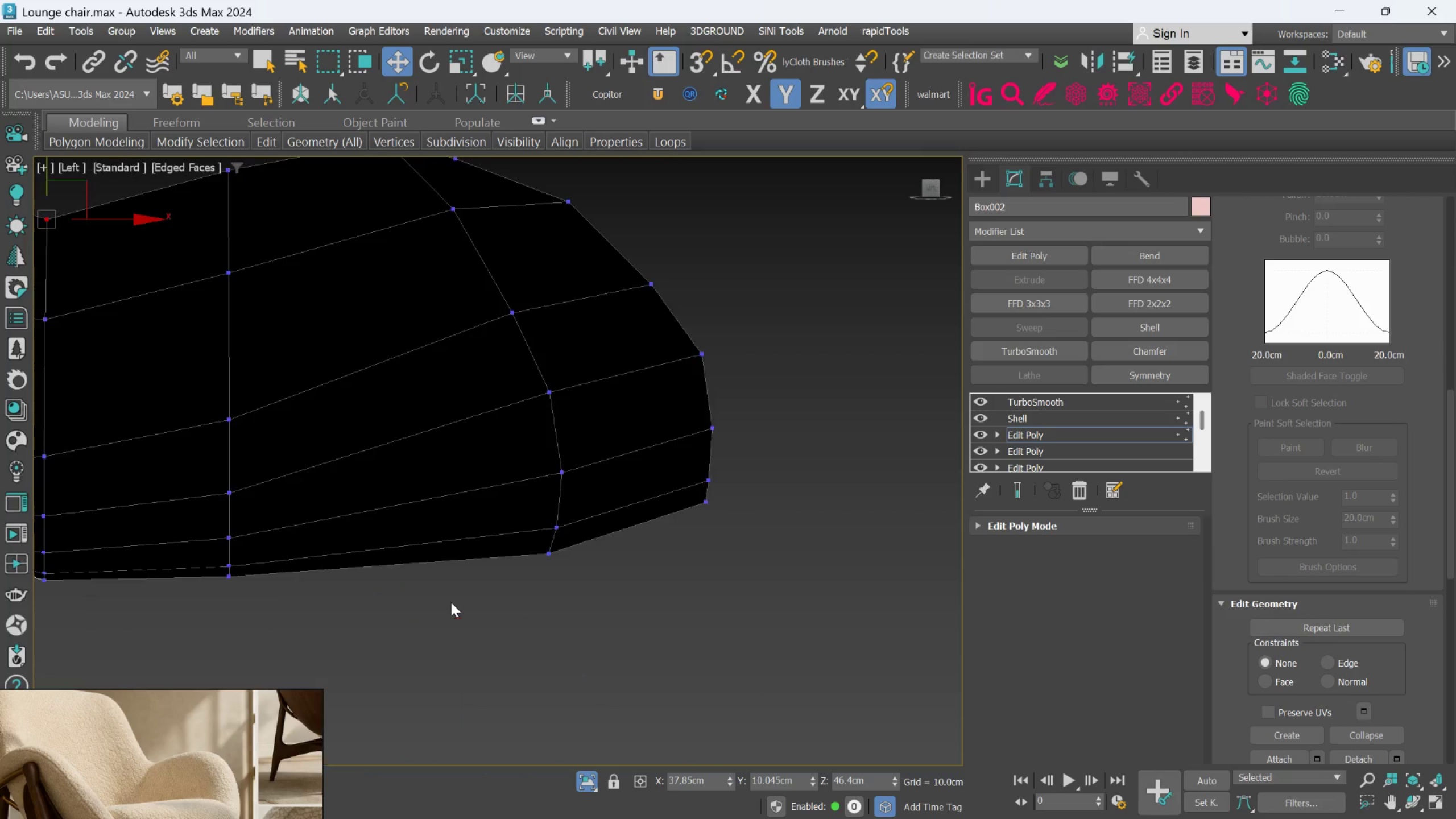 
scroll: coordinate [479, 547], scroll_direction: down, amount: 3.0
 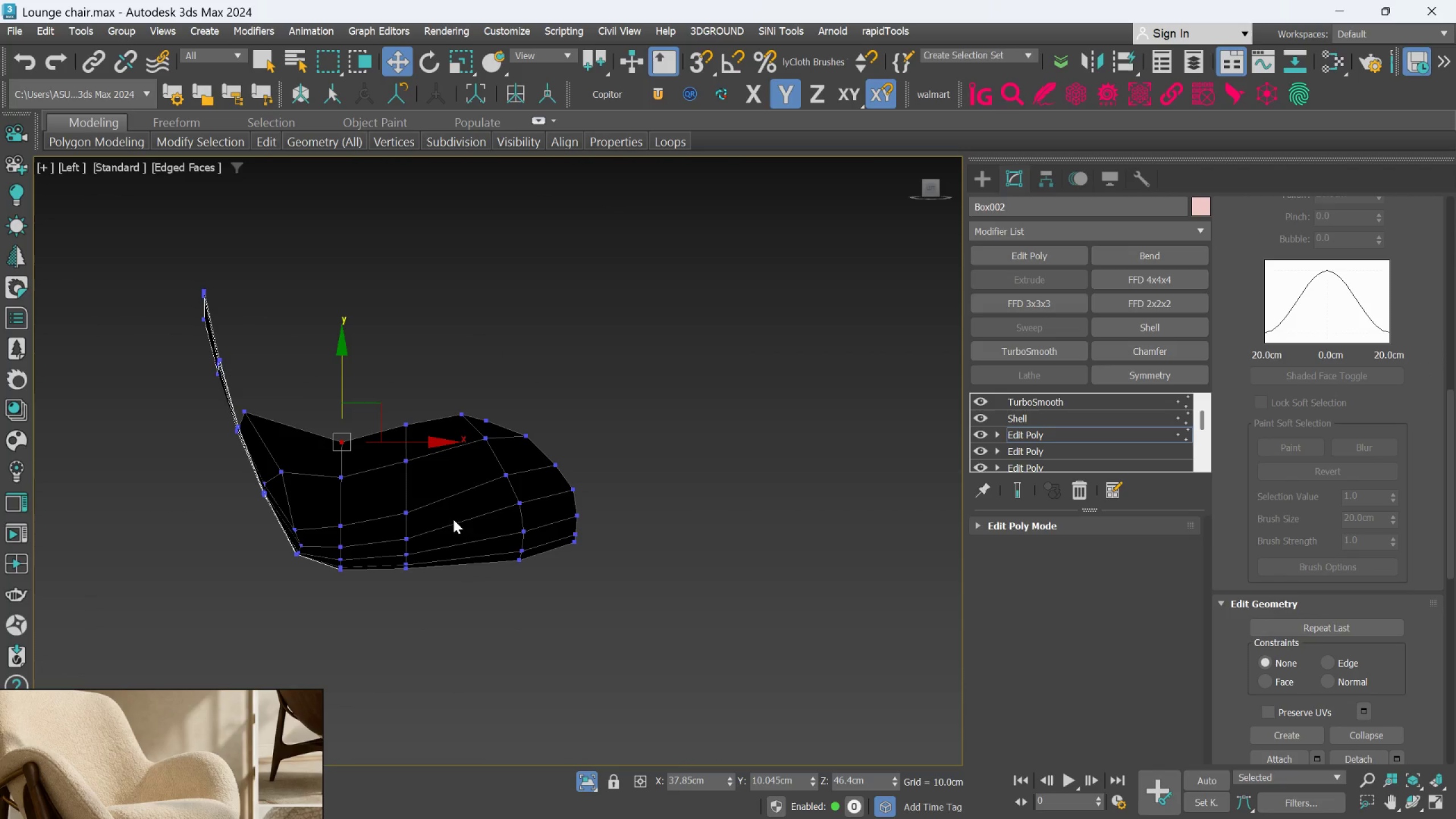 
scroll: coordinate [359, 465], scroll_direction: up, amount: 1.0
 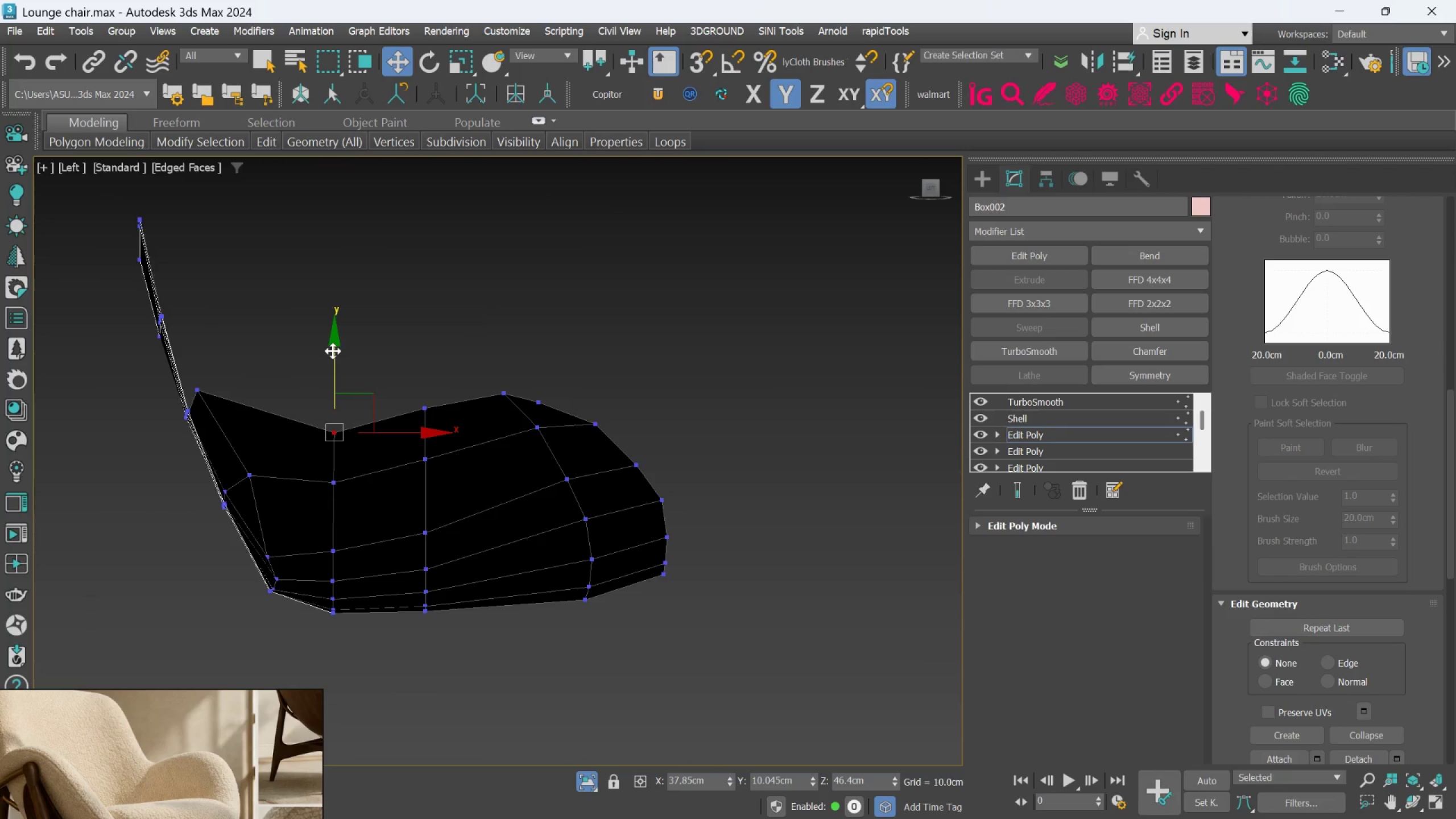 
left_click_drag(start_coordinate=[333, 351], to_coordinate=[338, 317])
 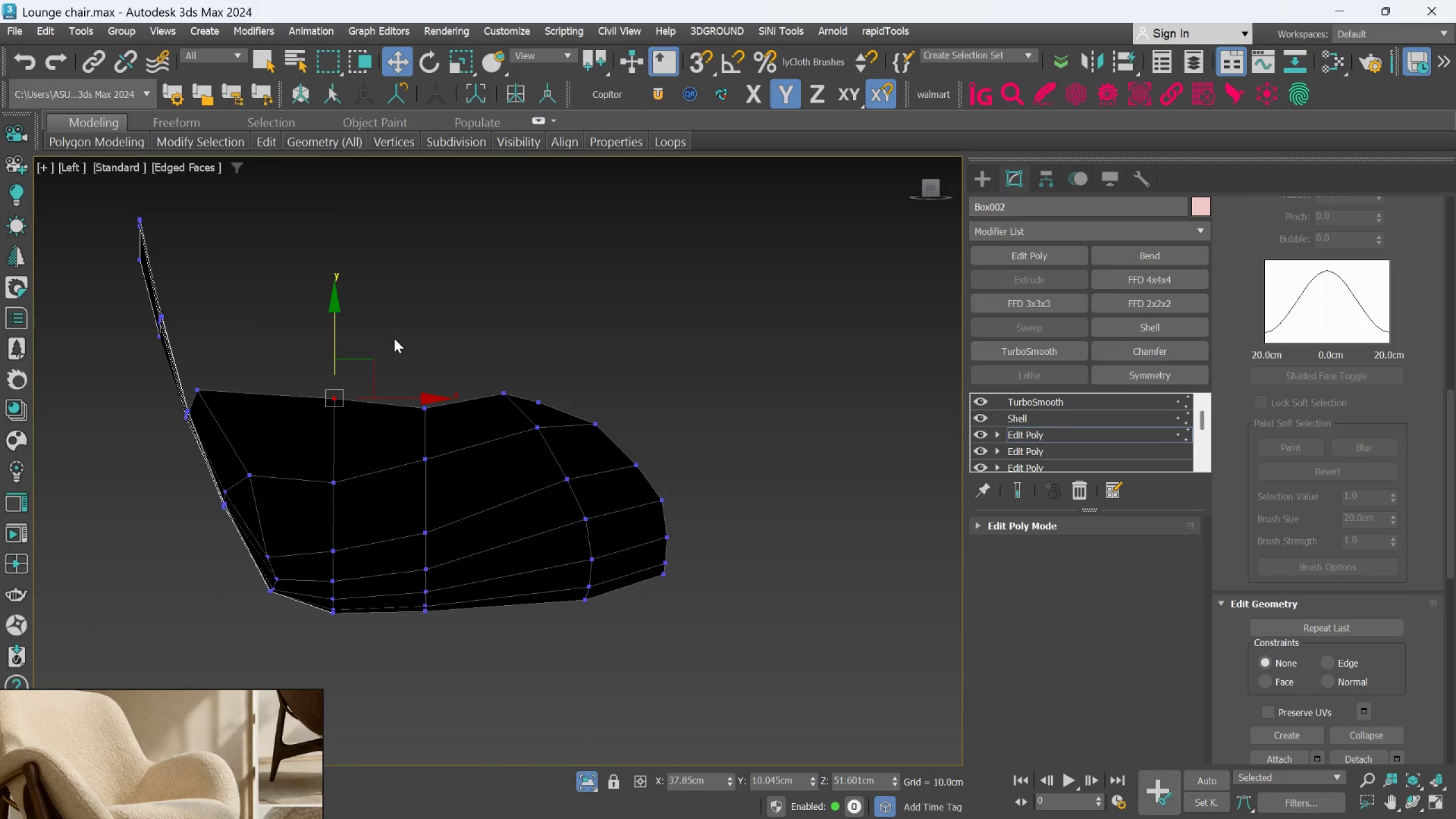 
left_click_drag(start_coordinate=[395, 339], to_coordinate=[516, 408])
 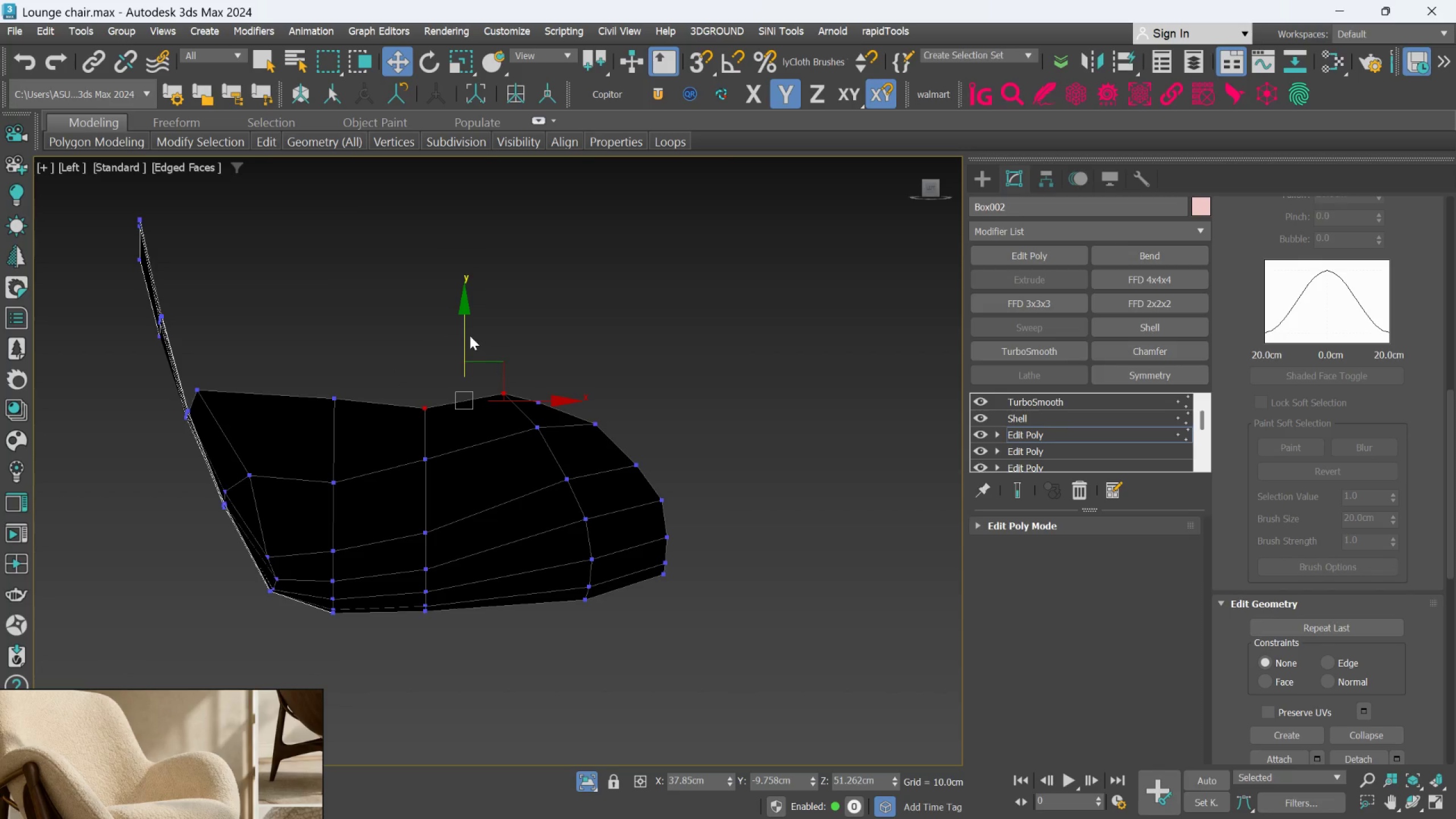 
left_click_drag(start_coordinate=[465, 336], to_coordinate=[464, 324])
 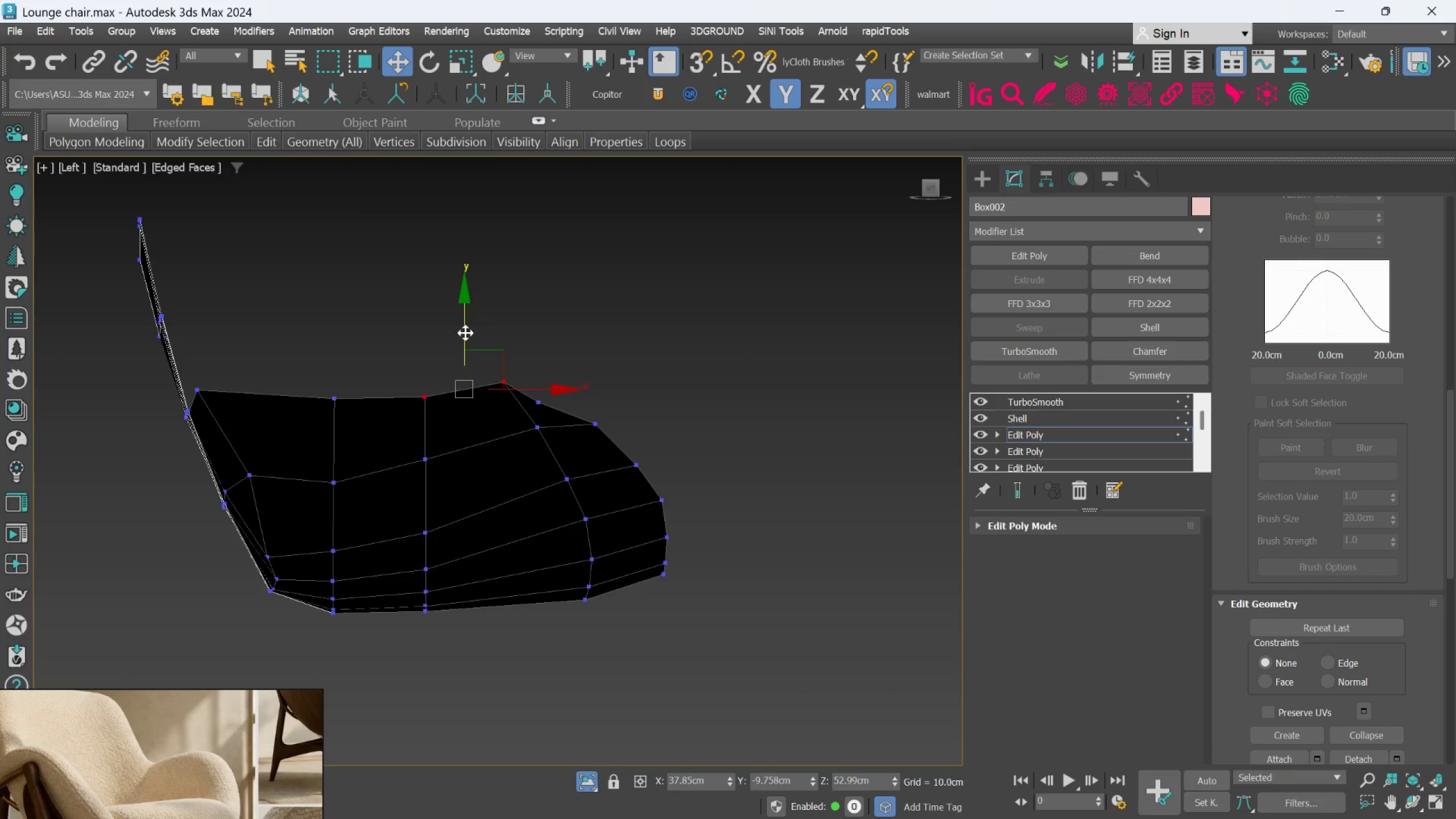 
key(Control+ControlLeft)
 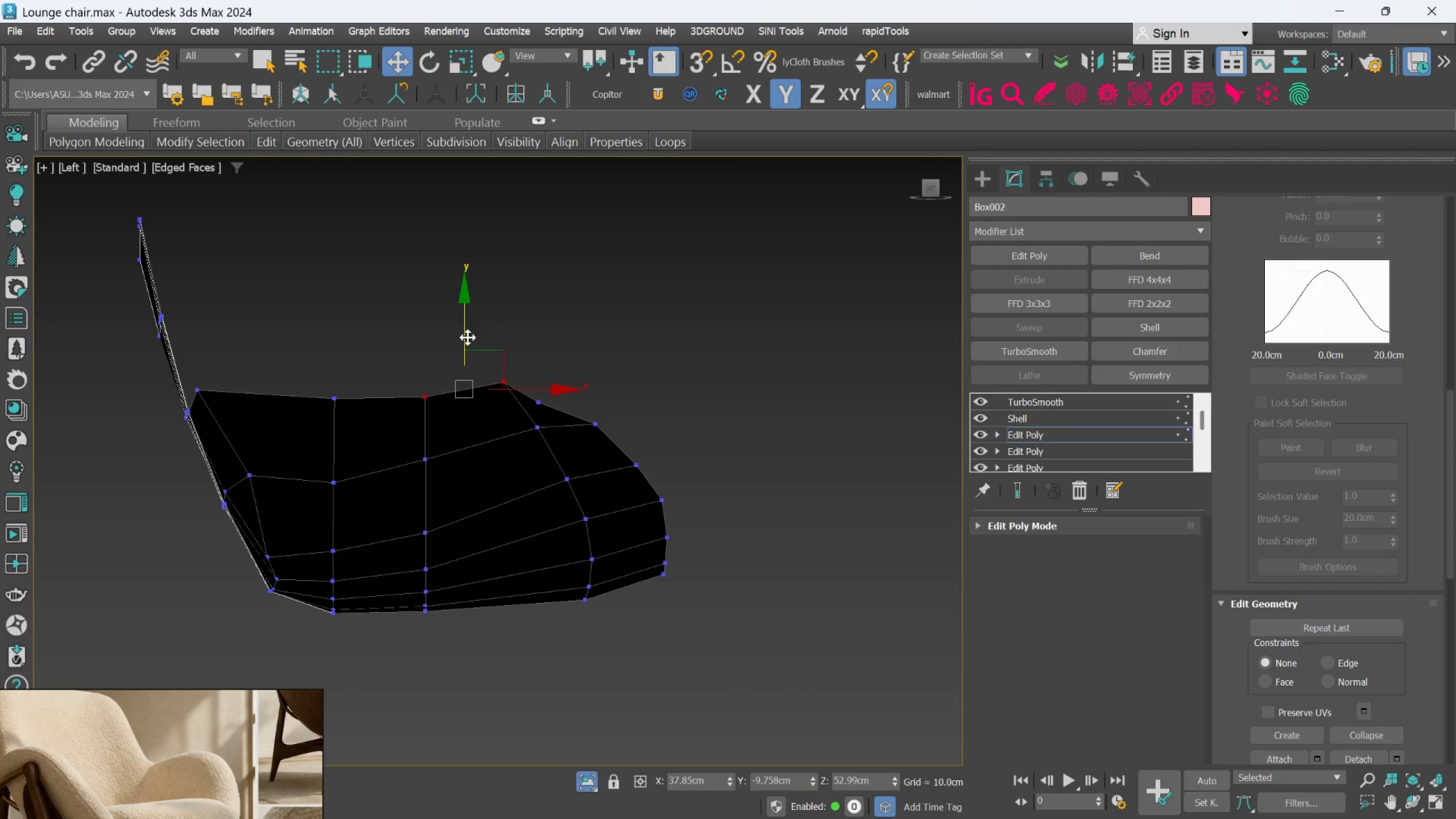 
key(Control+Z)
 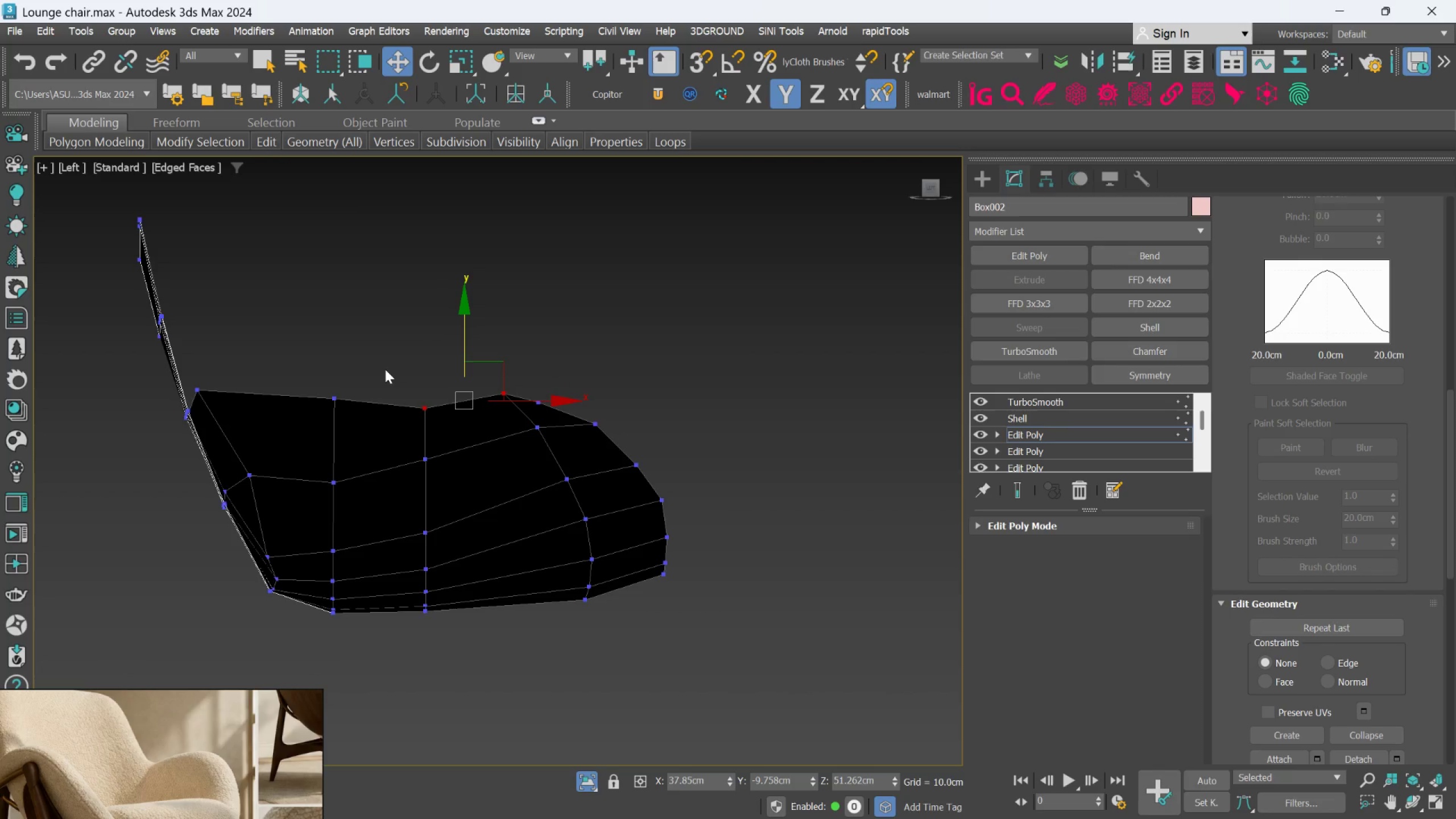 
left_click_drag(start_coordinate=[385, 369], to_coordinate=[433, 424])
 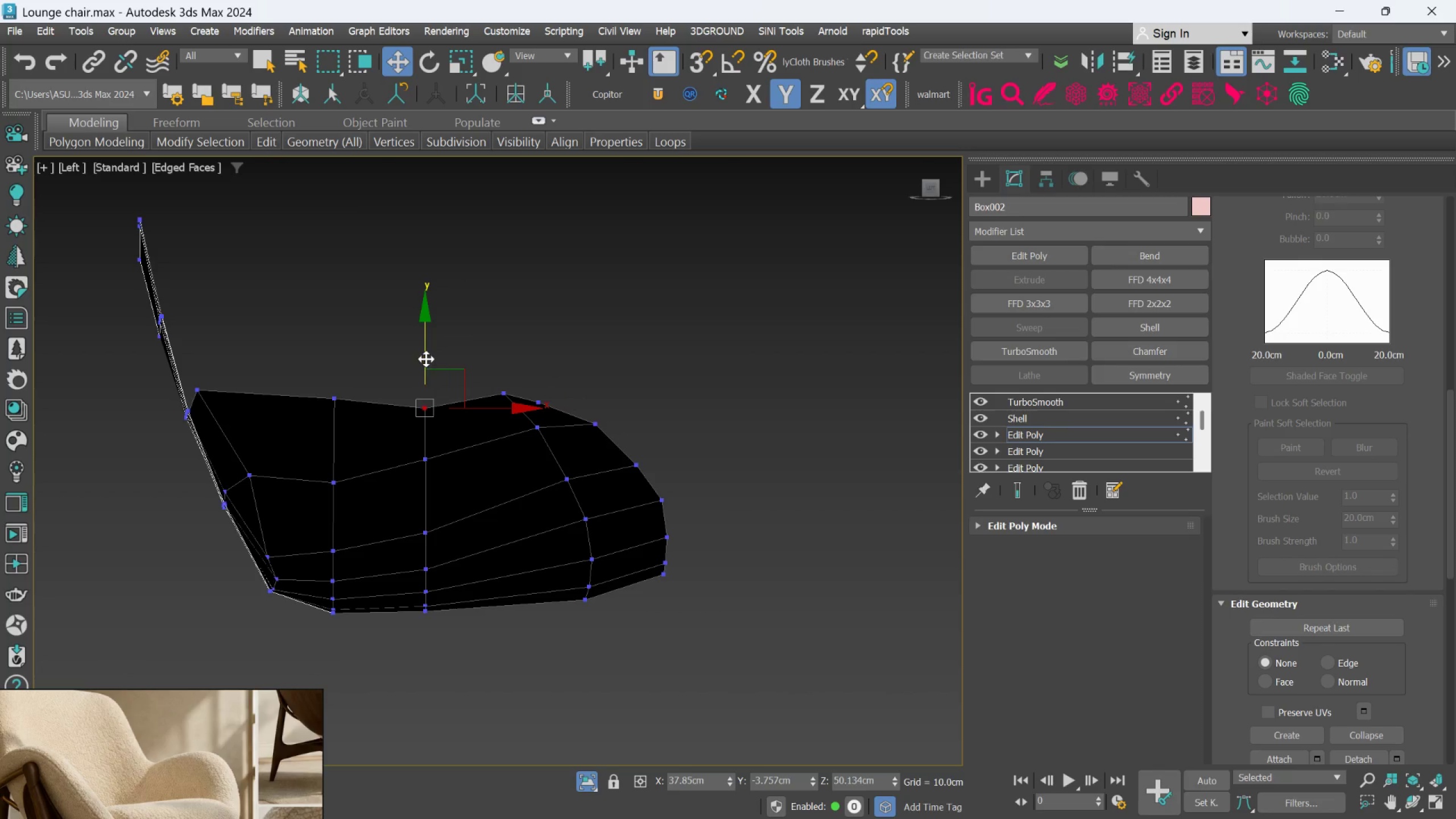 
left_click_drag(start_coordinate=[426, 358], to_coordinate=[427, 347])
 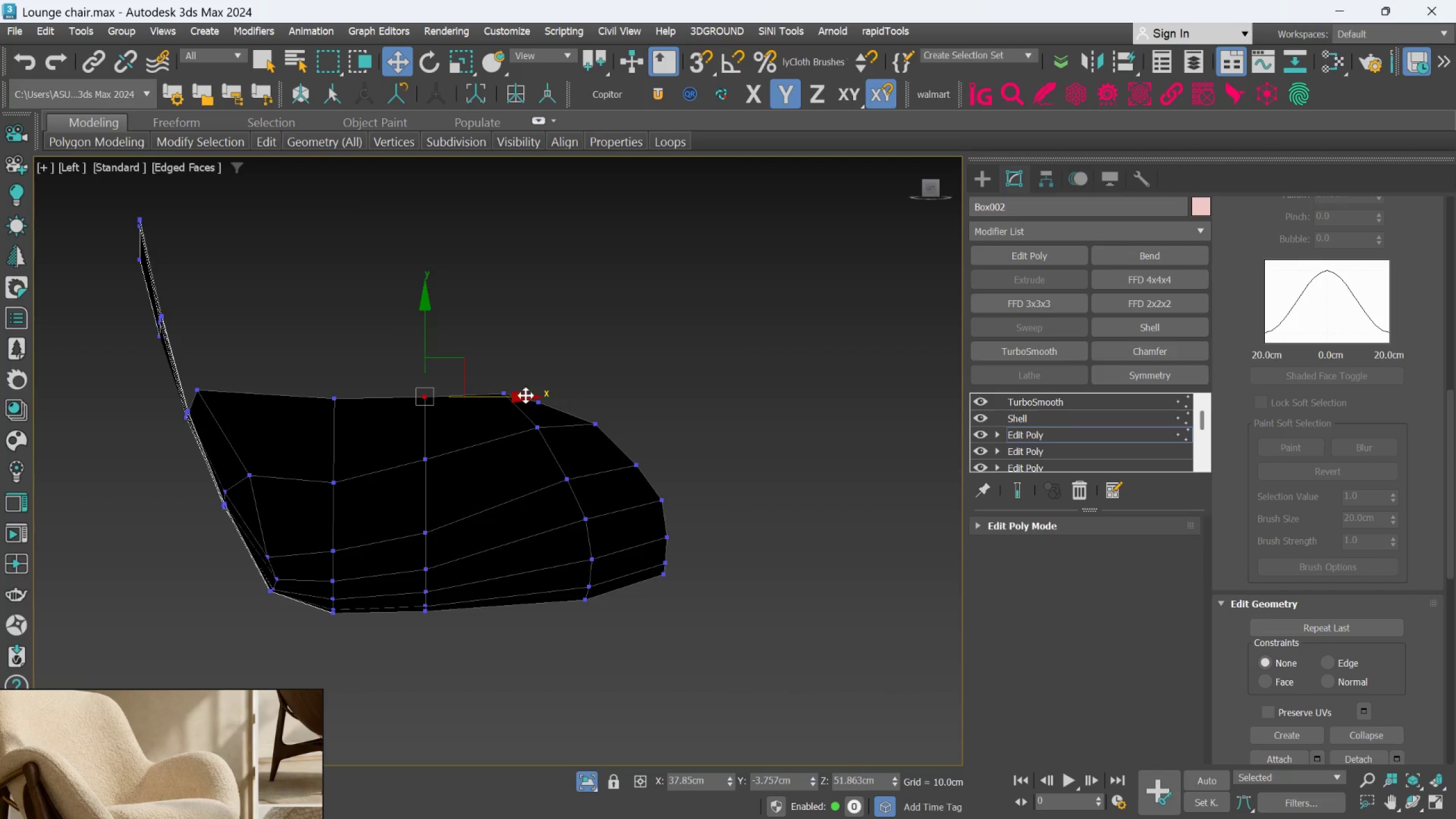 
hold_key(key=AltLeft, duration=0.92)
 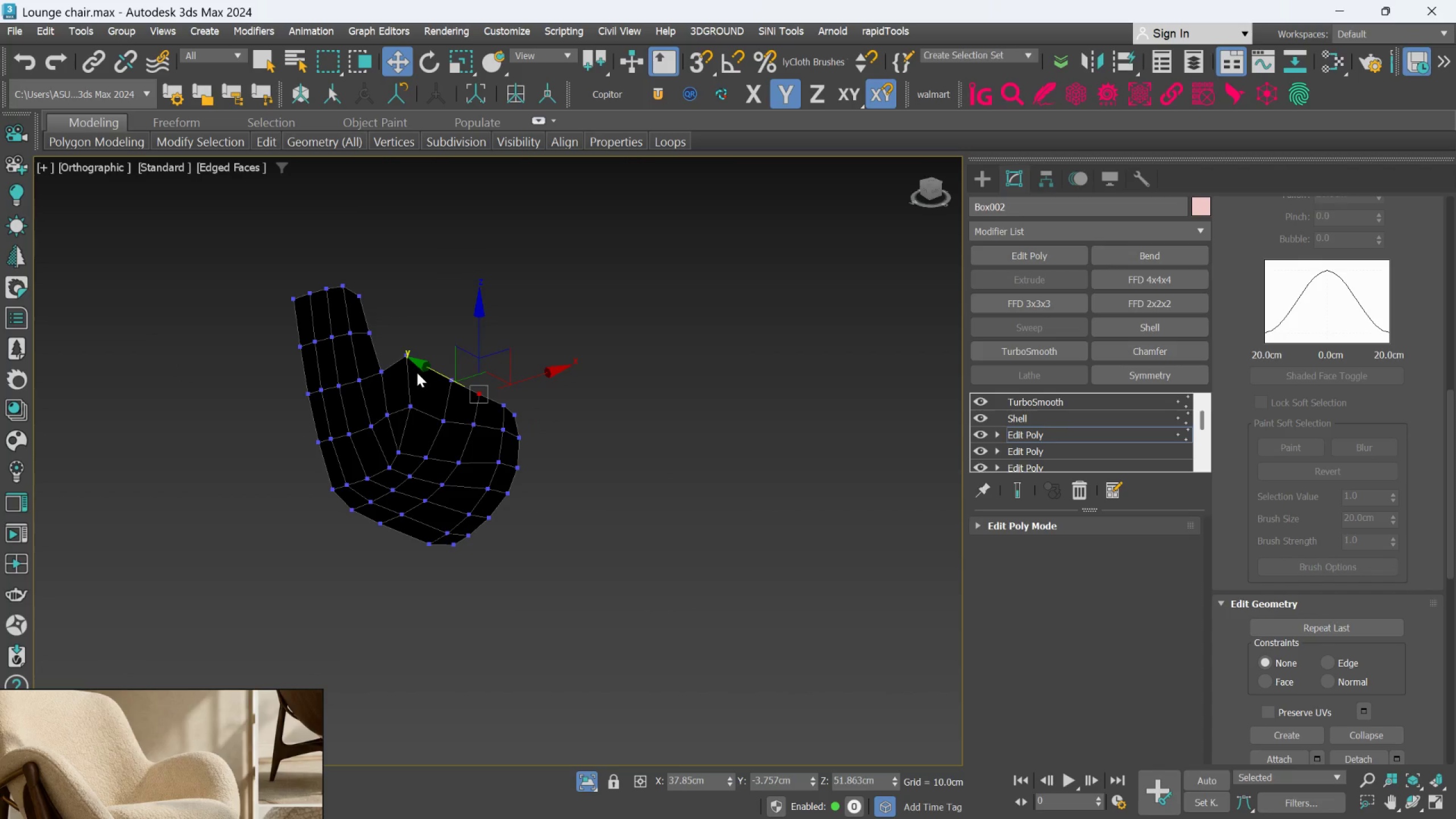 
scroll: coordinate [532, 392], scroll_direction: down, amount: 2.0
 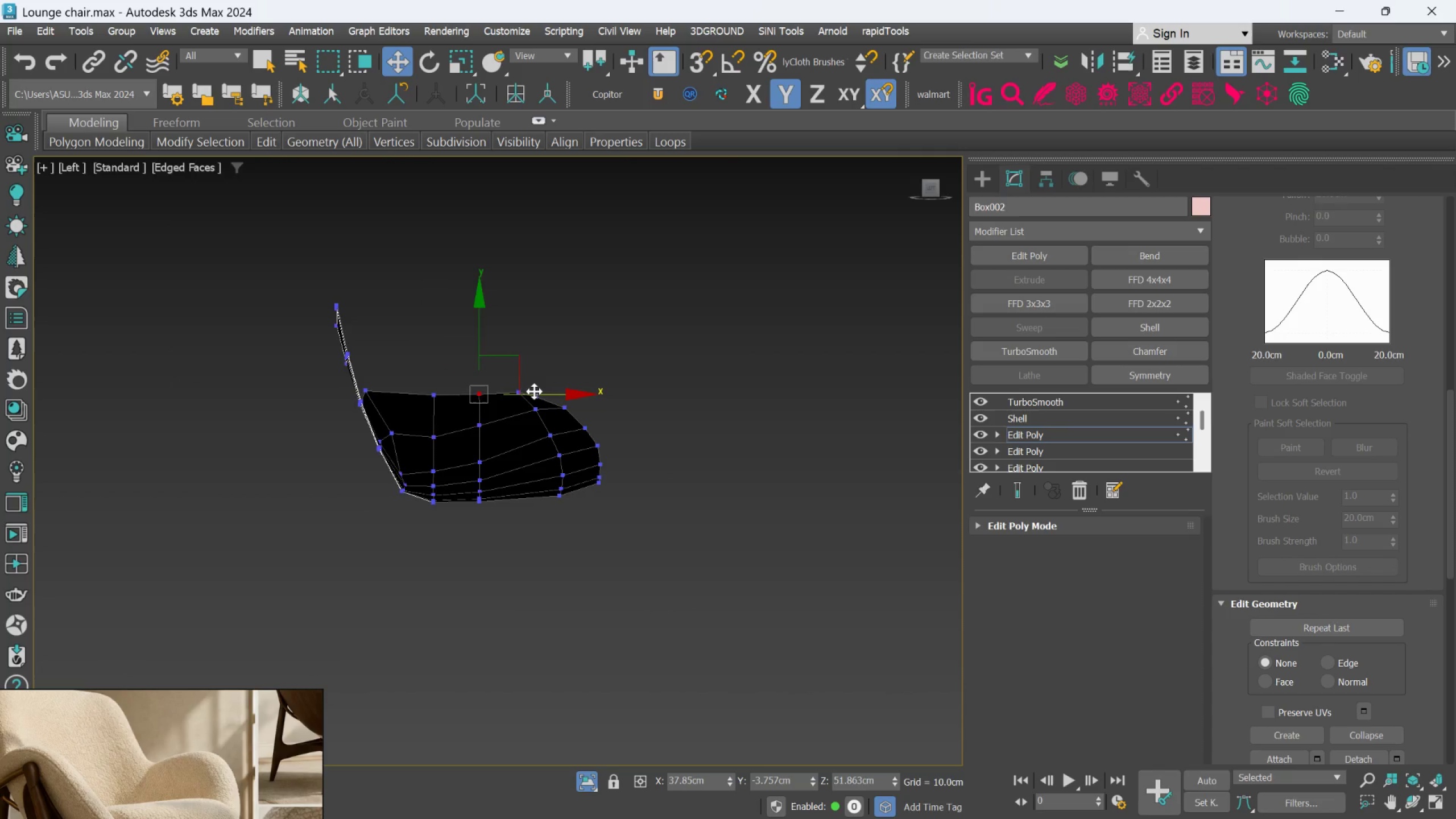 
scroll: coordinate [416, 370], scroll_direction: up, amount: 2.0
 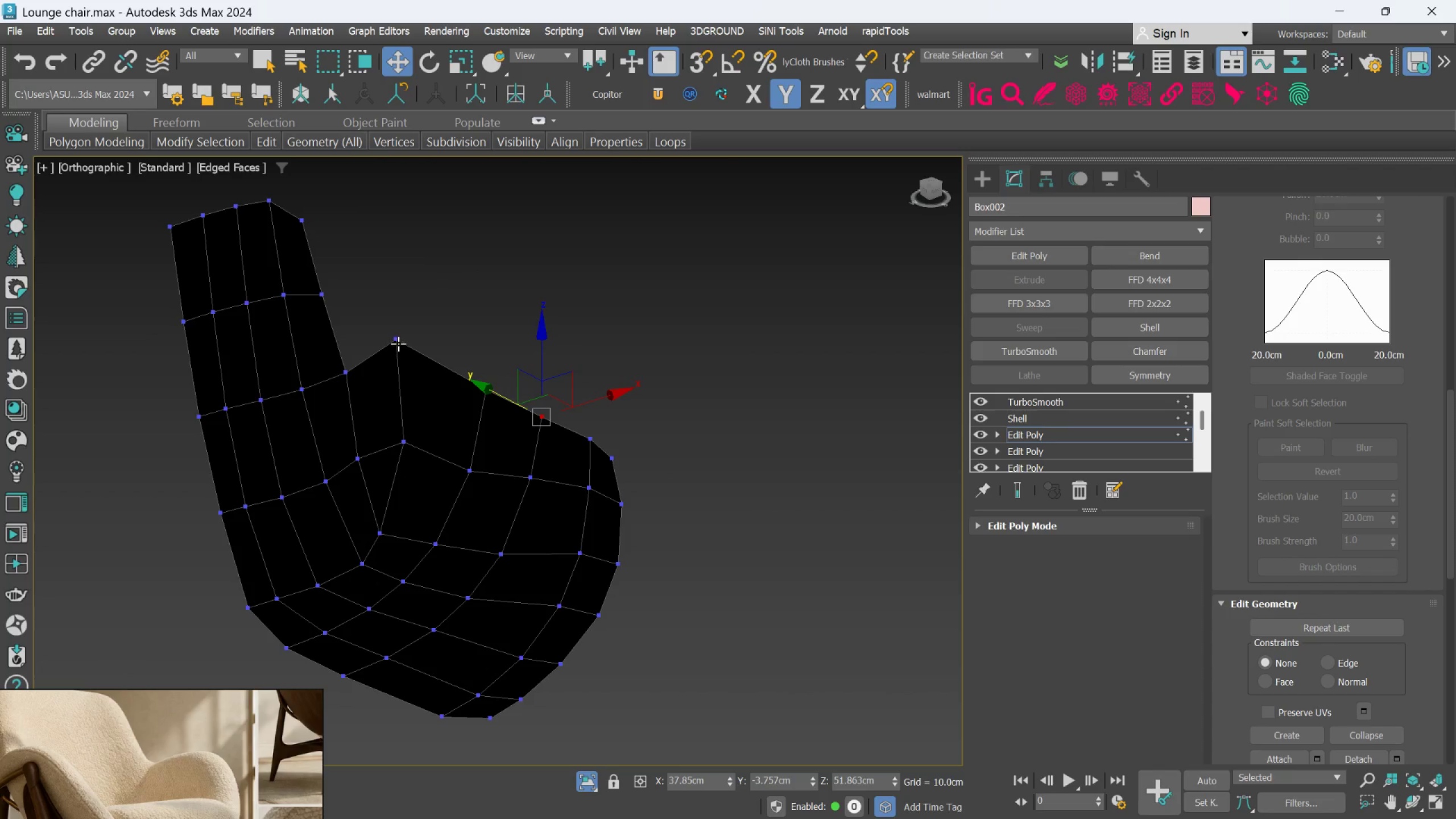 
left_click([398, 343])
 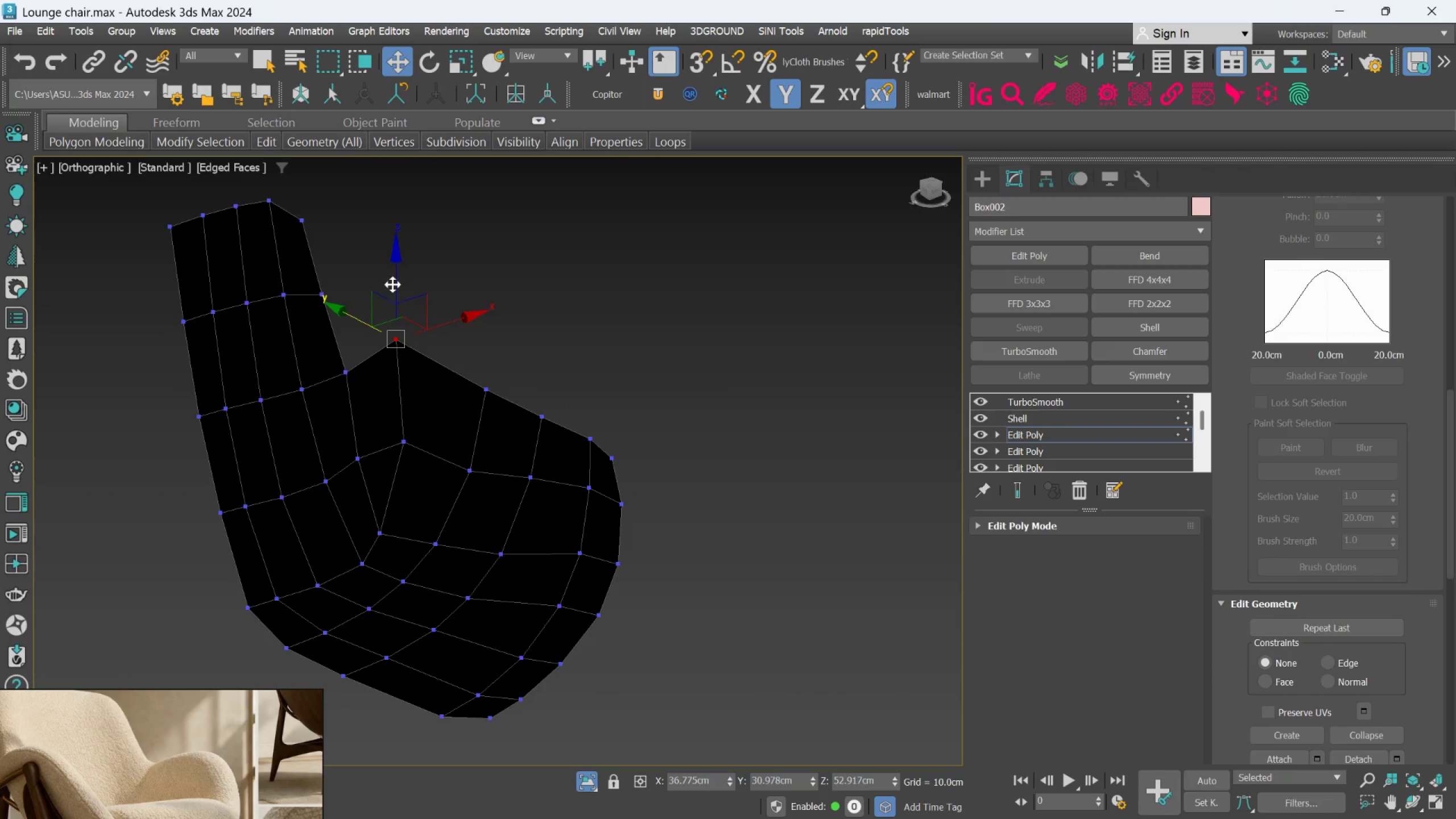 
left_click_drag(start_coordinate=[394, 284], to_coordinate=[399, 309])
 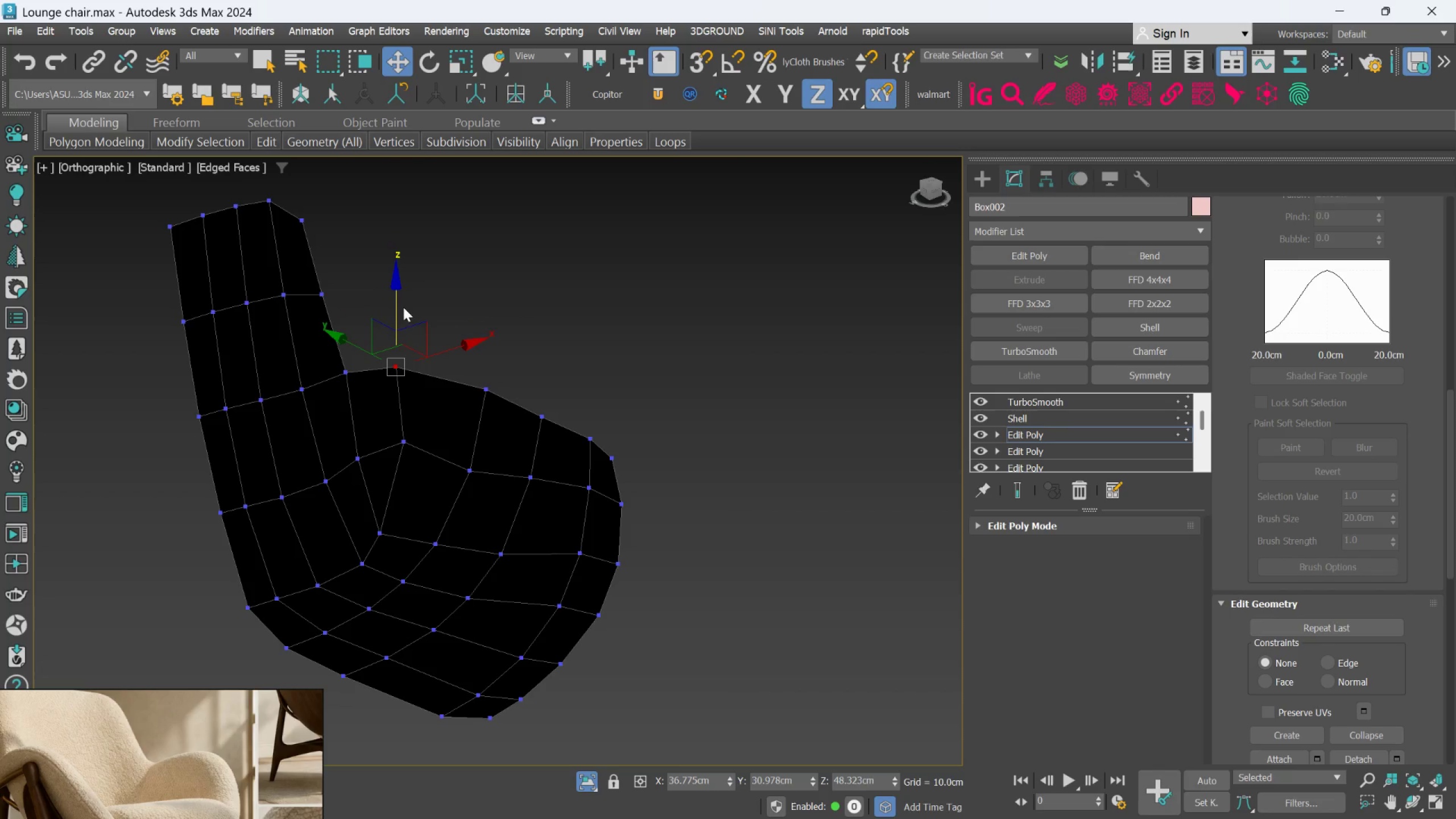 
key(L)
 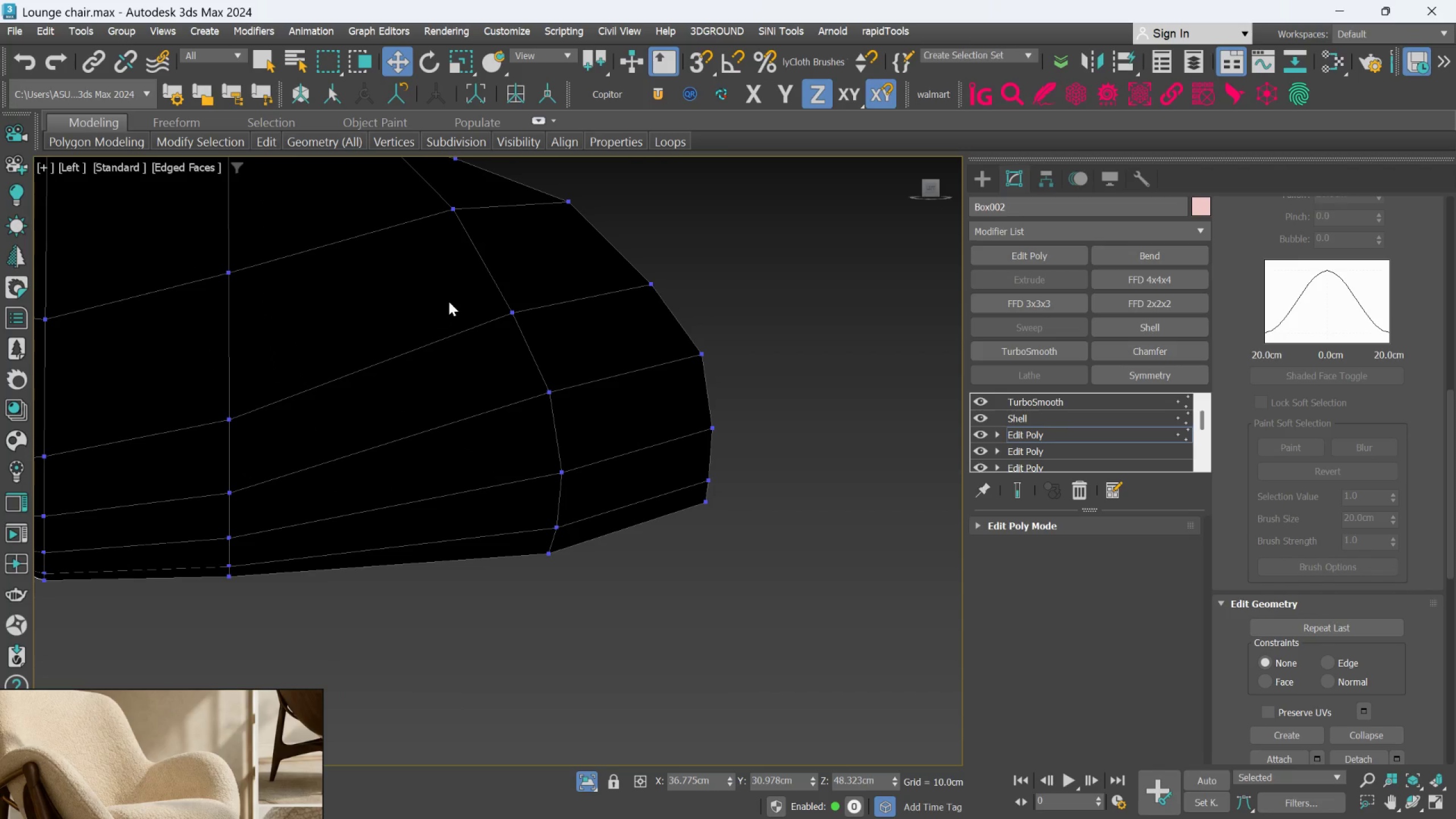 
scroll: coordinate [483, 337], scroll_direction: down, amount: 4.0
 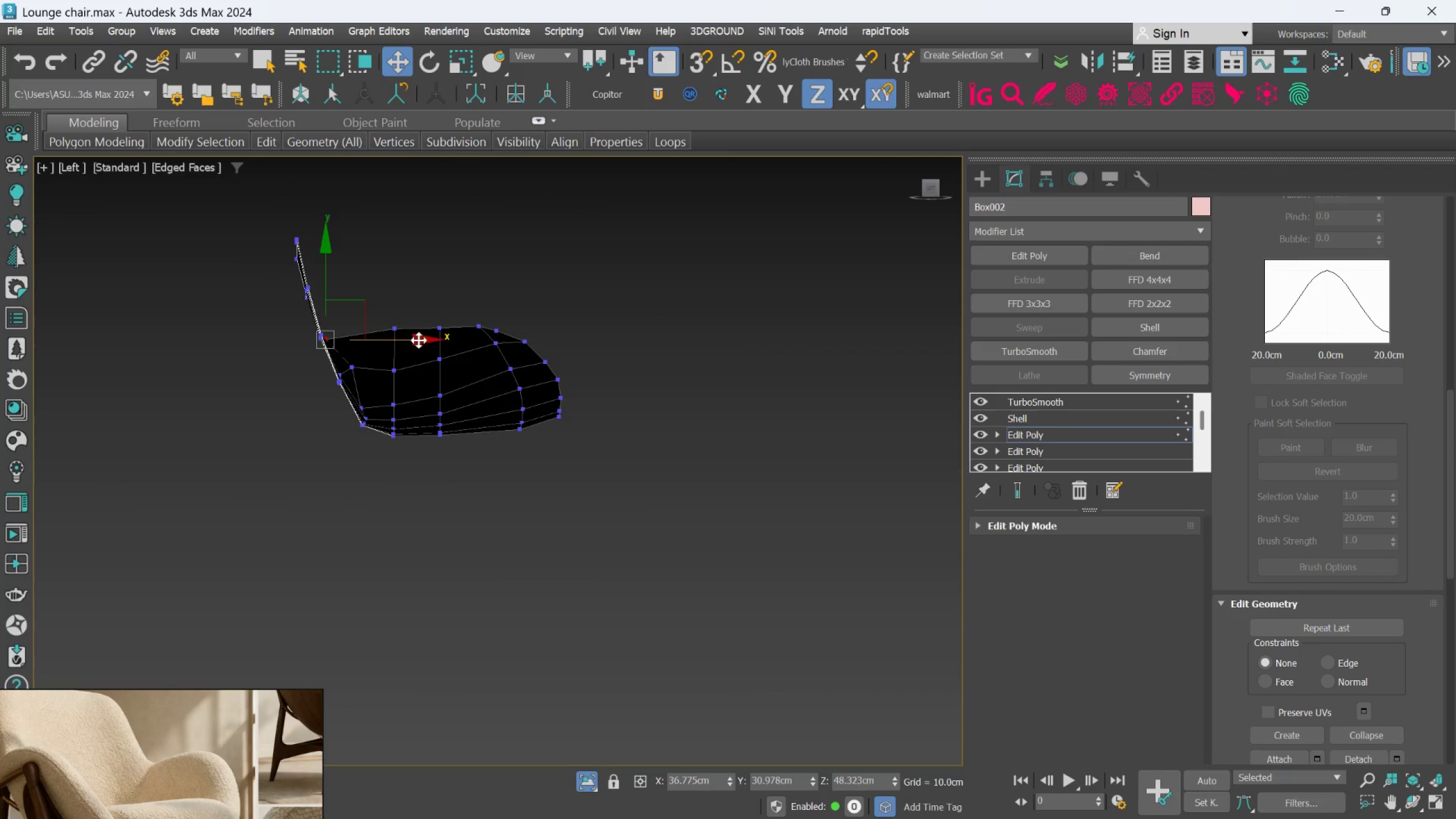 
hold_key(key=AltLeft, duration=0.98)
 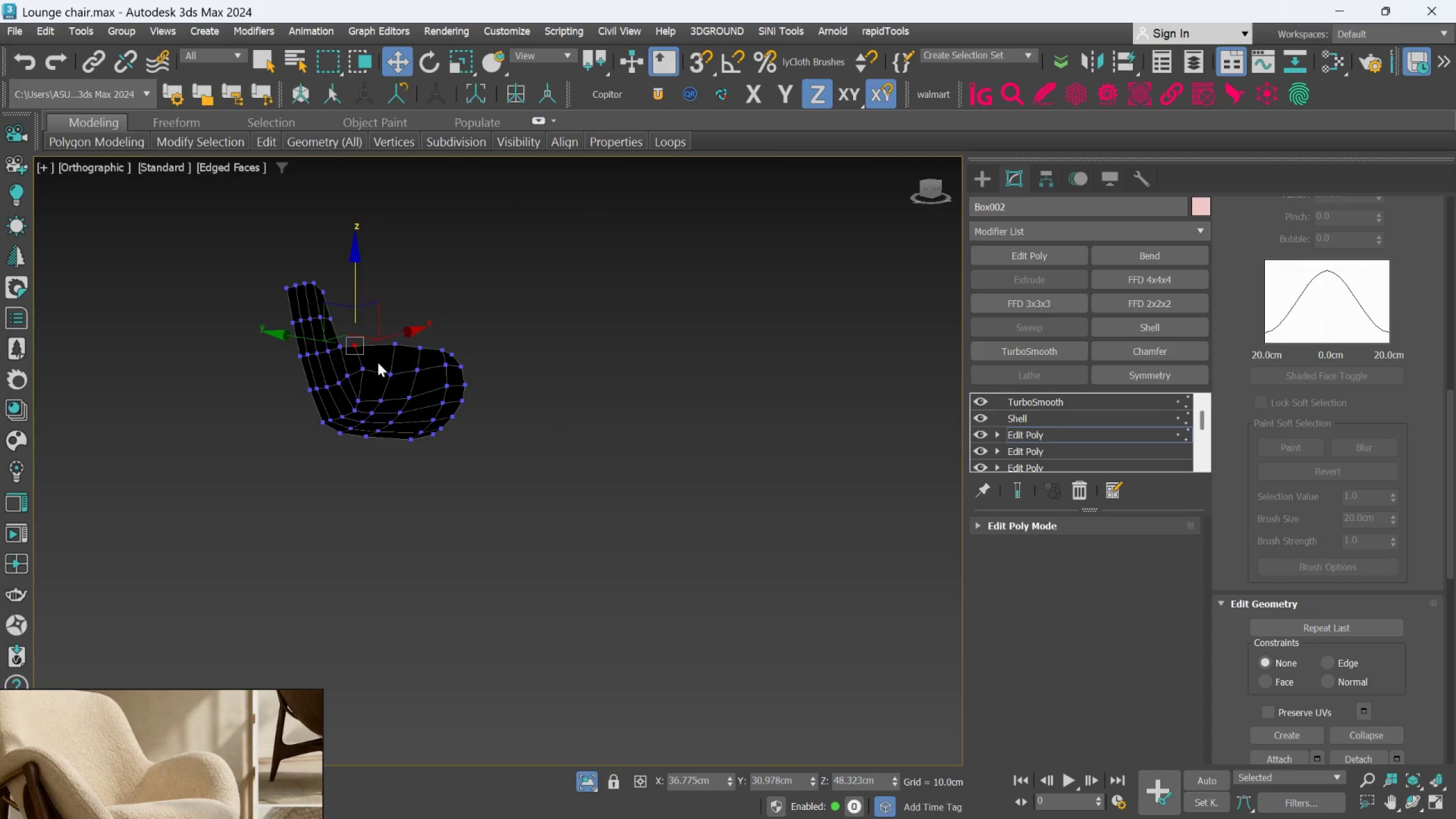 
scroll: coordinate [423, 355], scroll_direction: down, amount: 1.0
 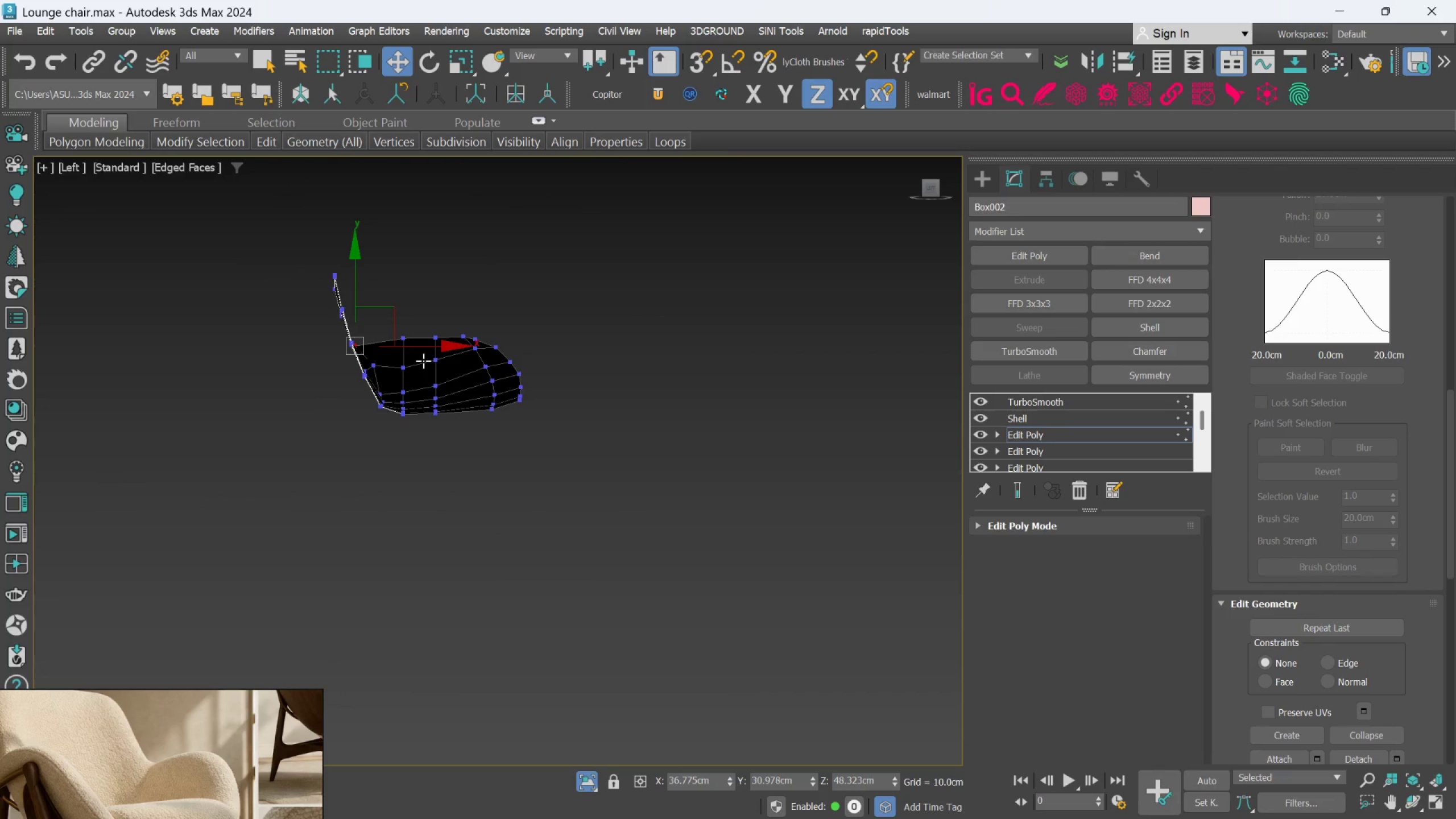 
hold_key(key=AltLeft, duration=0.47)
 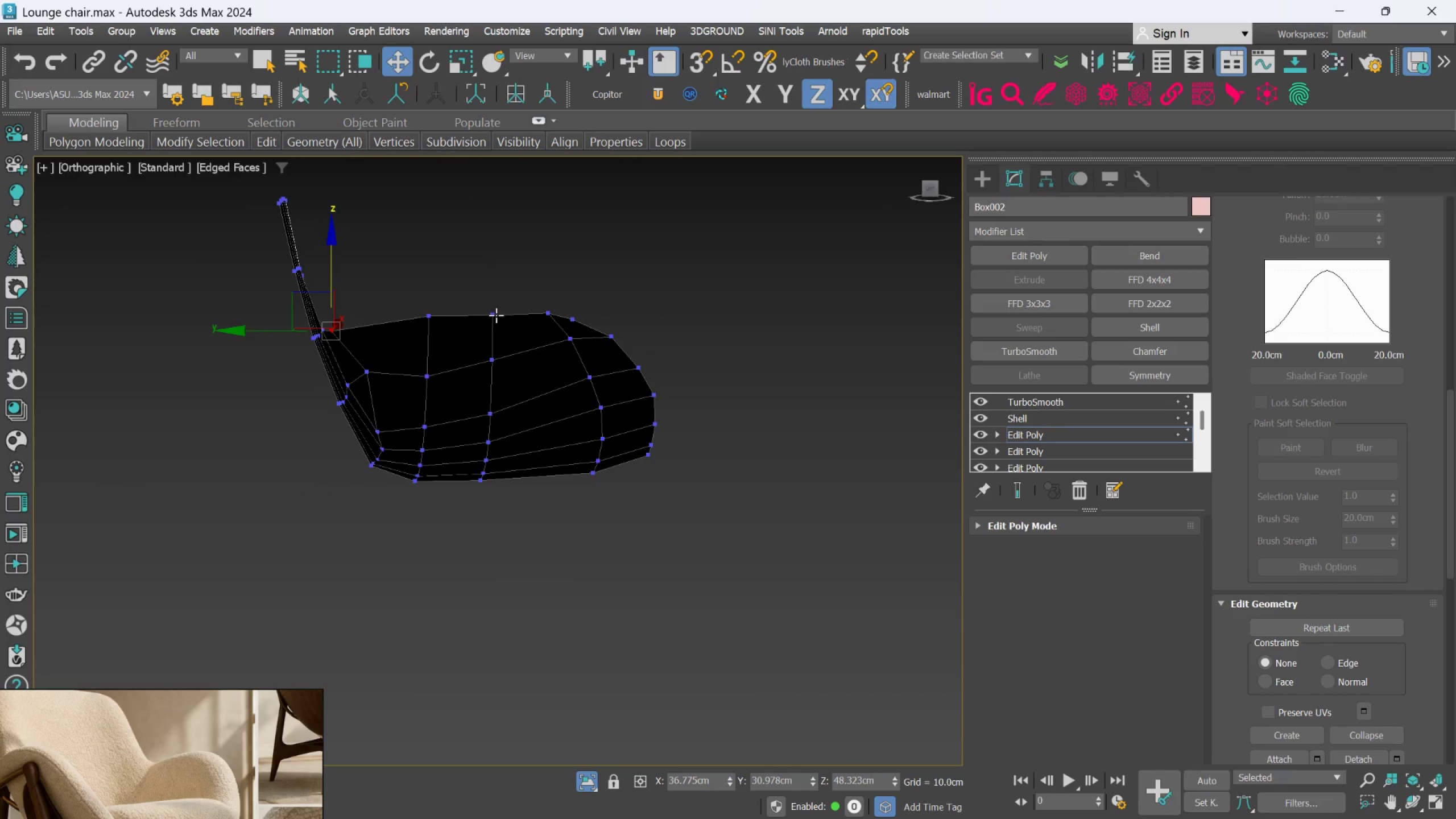 
scroll: coordinate [379, 358], scroll_direction: up, amount: 2.0
 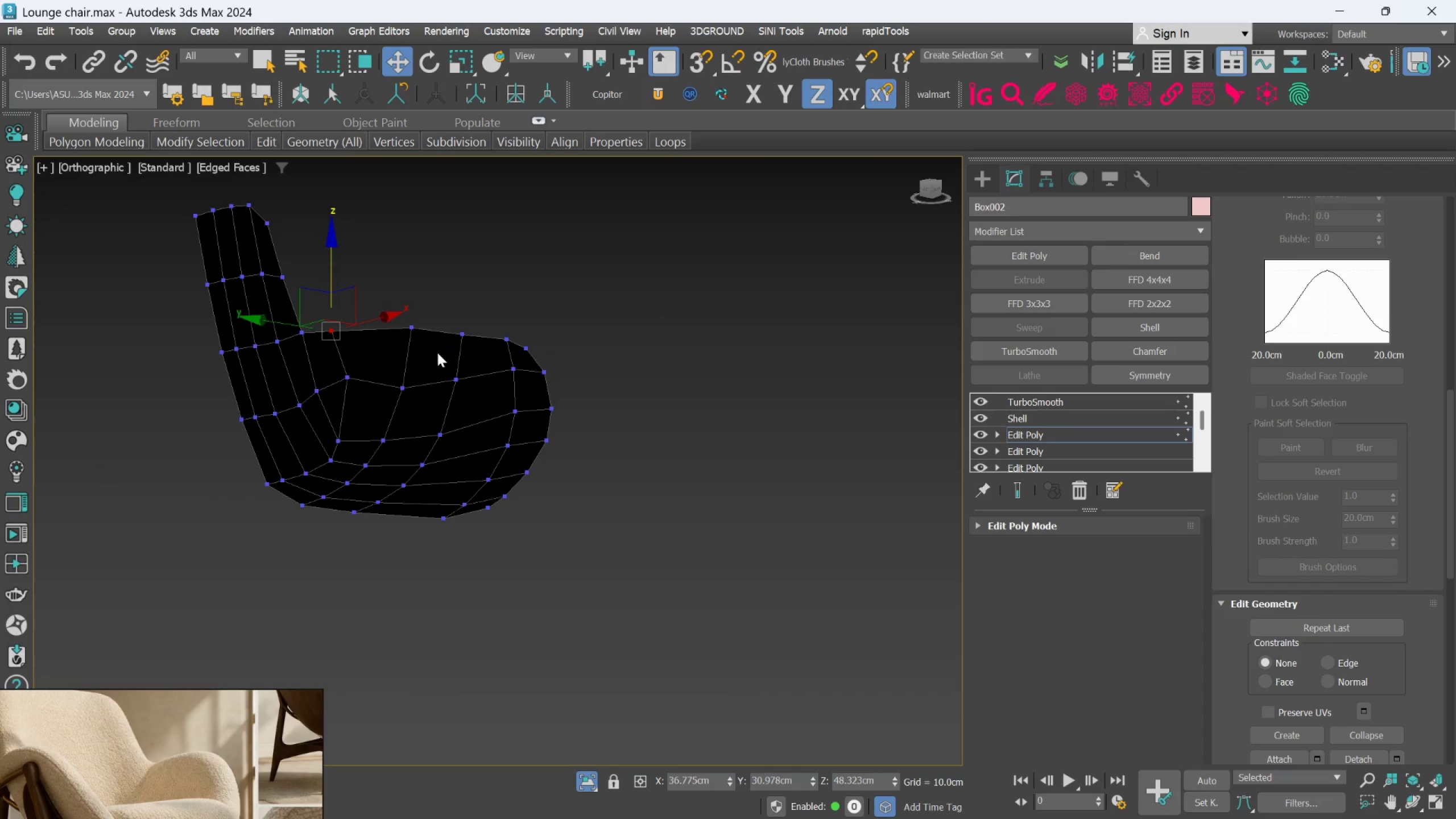 
left_click([496, 315])
 